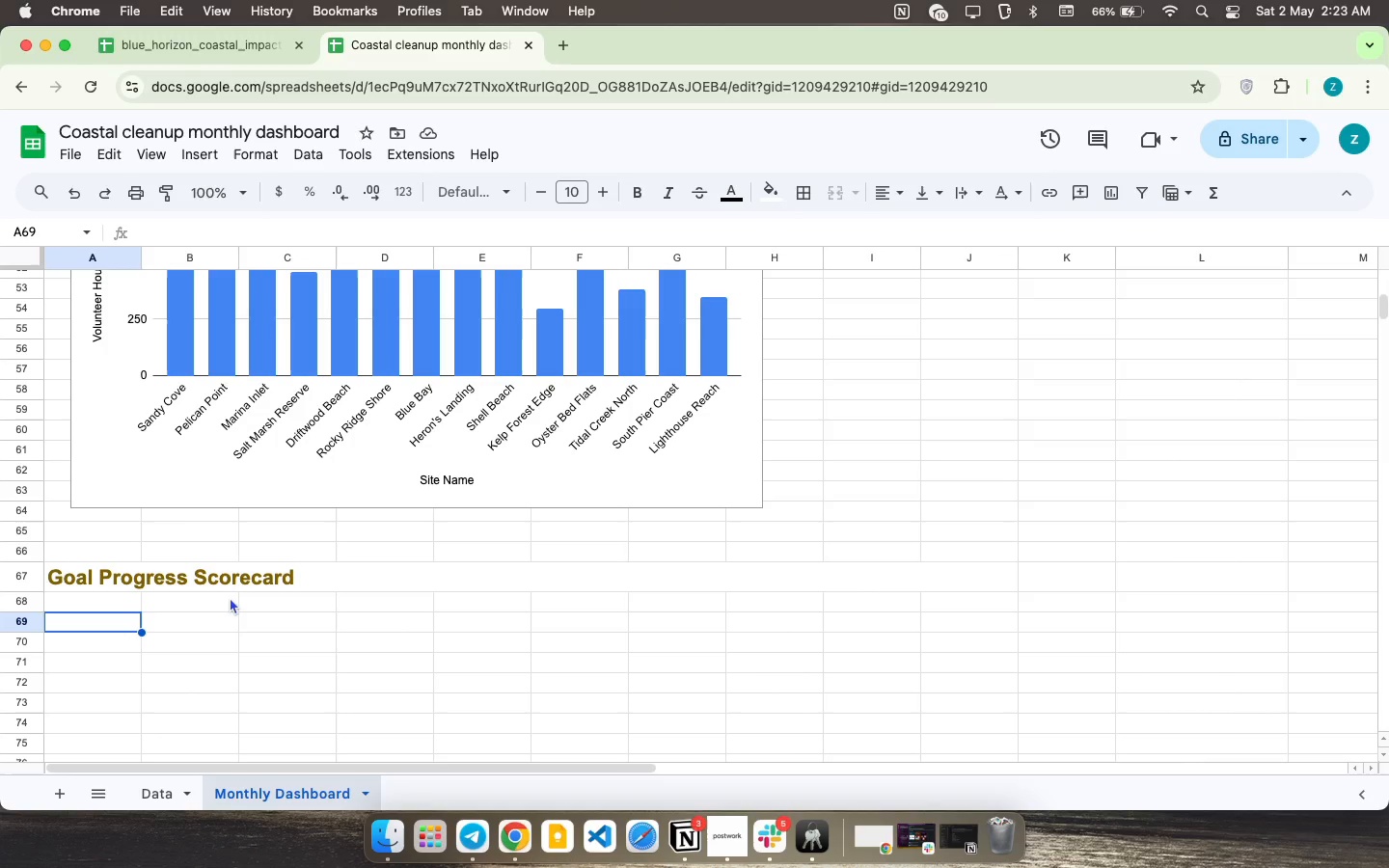 
scroll: coordinate [233, 536], scroll_direction: up, amount: 34.0
 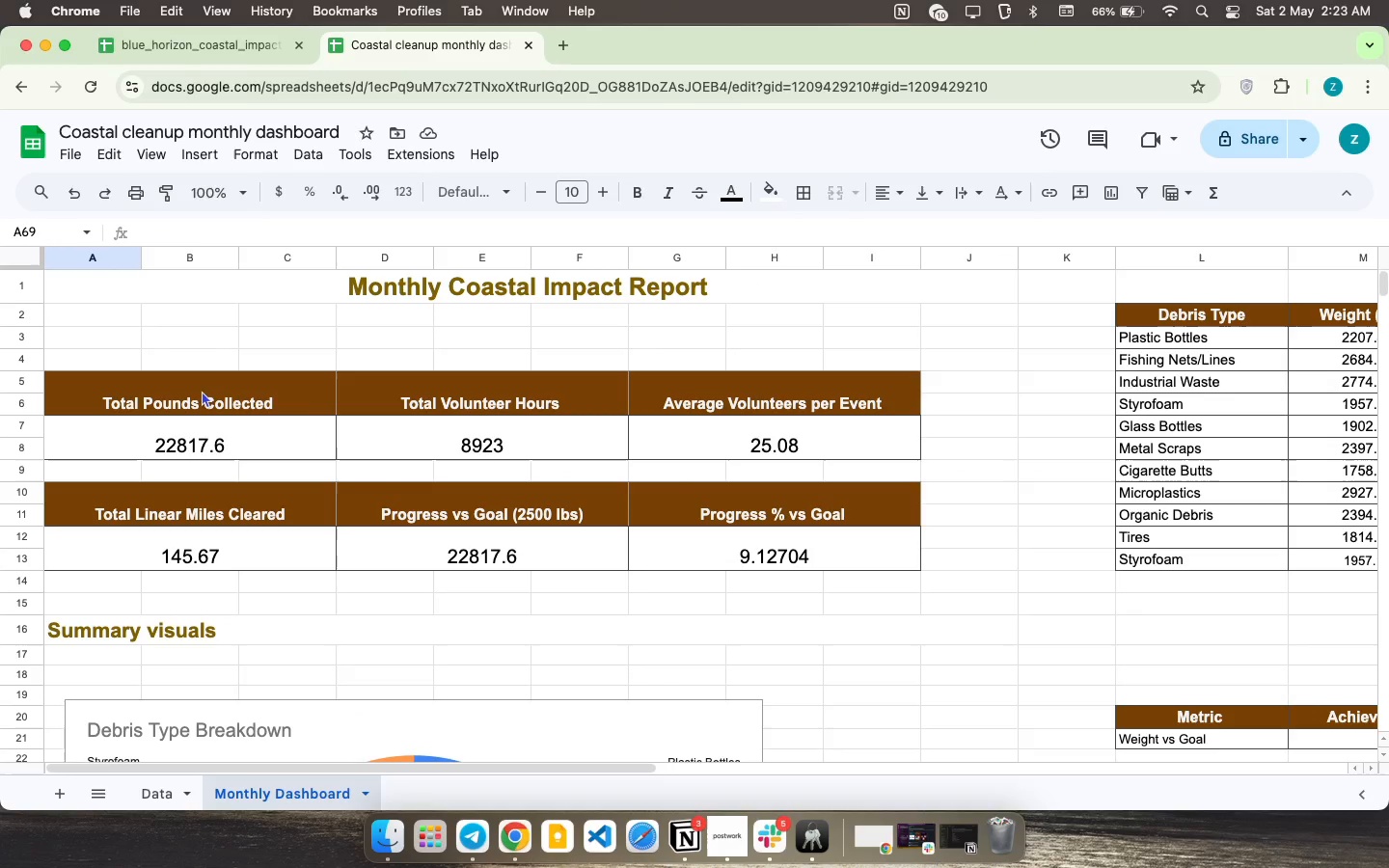 
left_click_drag(start_coordinate=[203, 386], to_coordinate=[824, 432])
 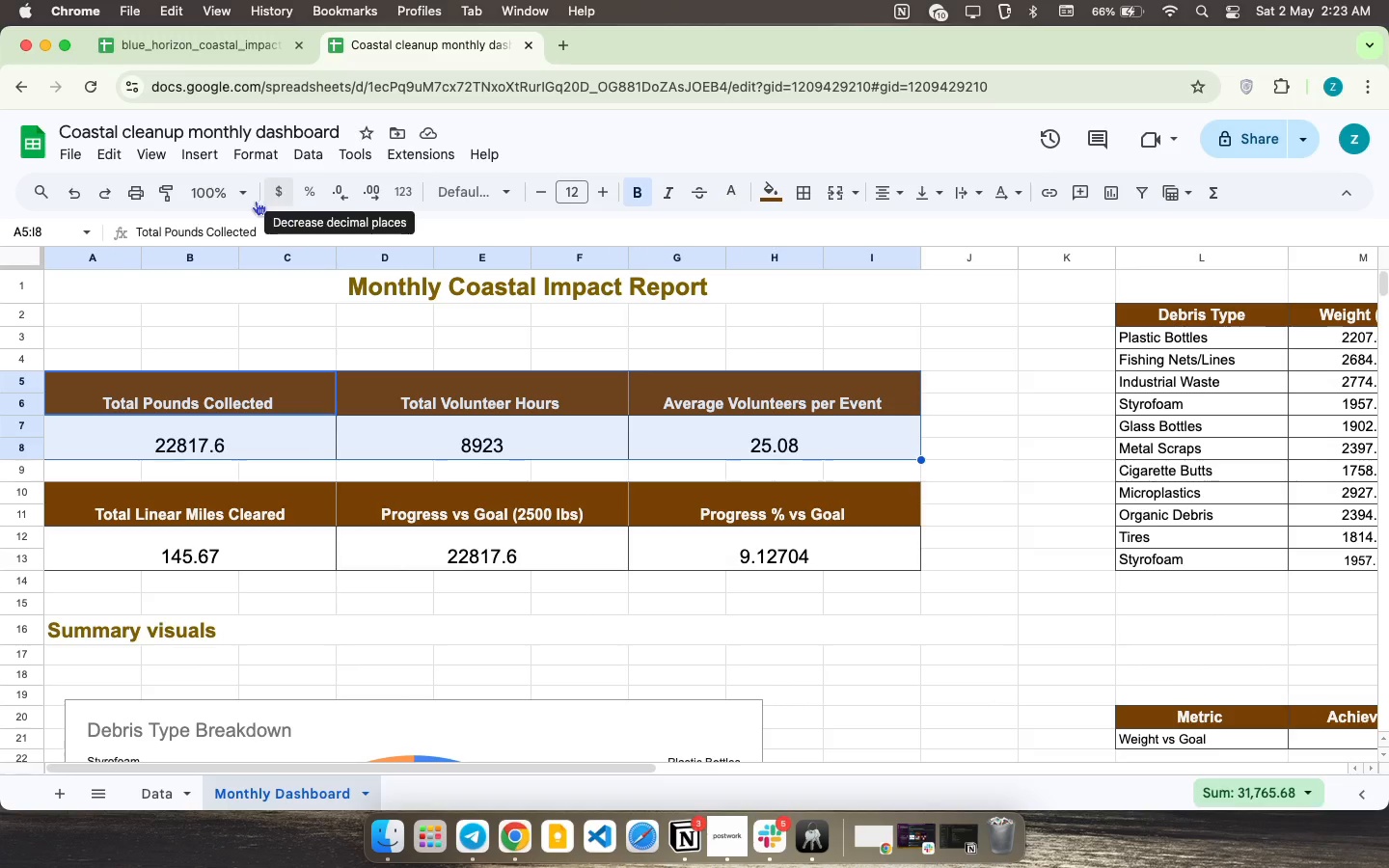 
left_click([162, 193])
 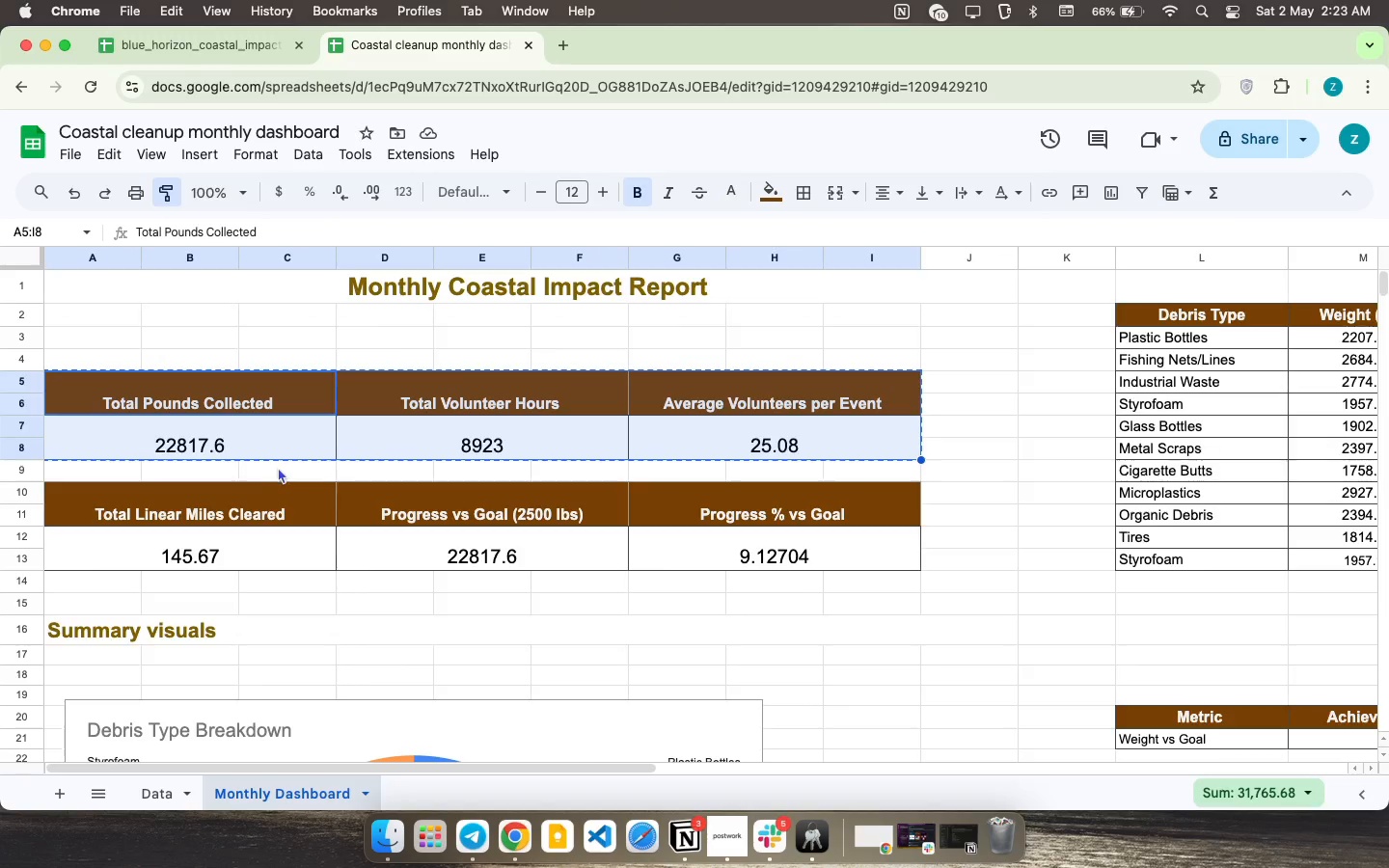 
scroll: coordinate [277, 467], scroll_direction: down, amount: 33.0
 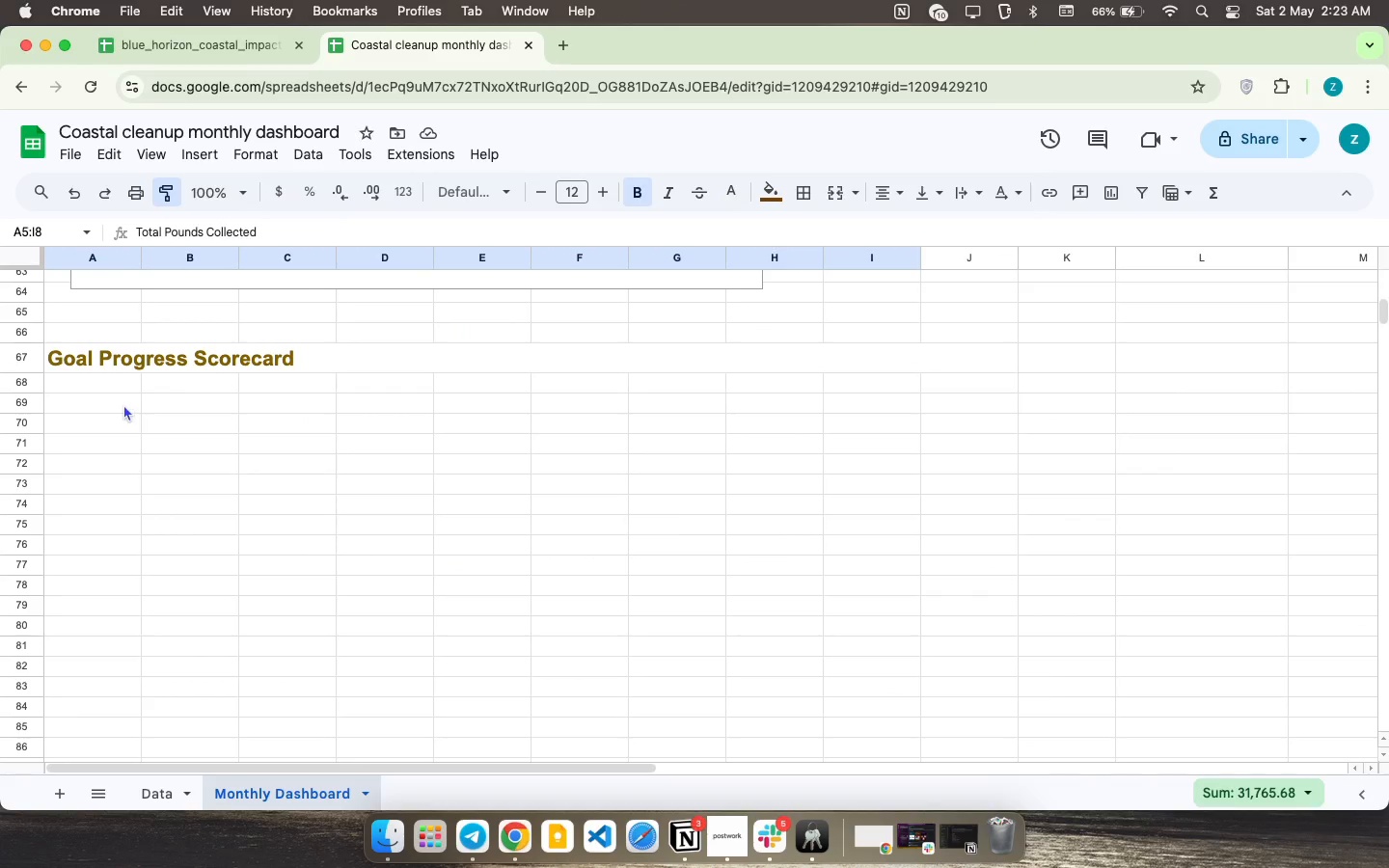 
left_click_drag(start_coordinate=[123, 404], to_coordinate=[879, 550])
 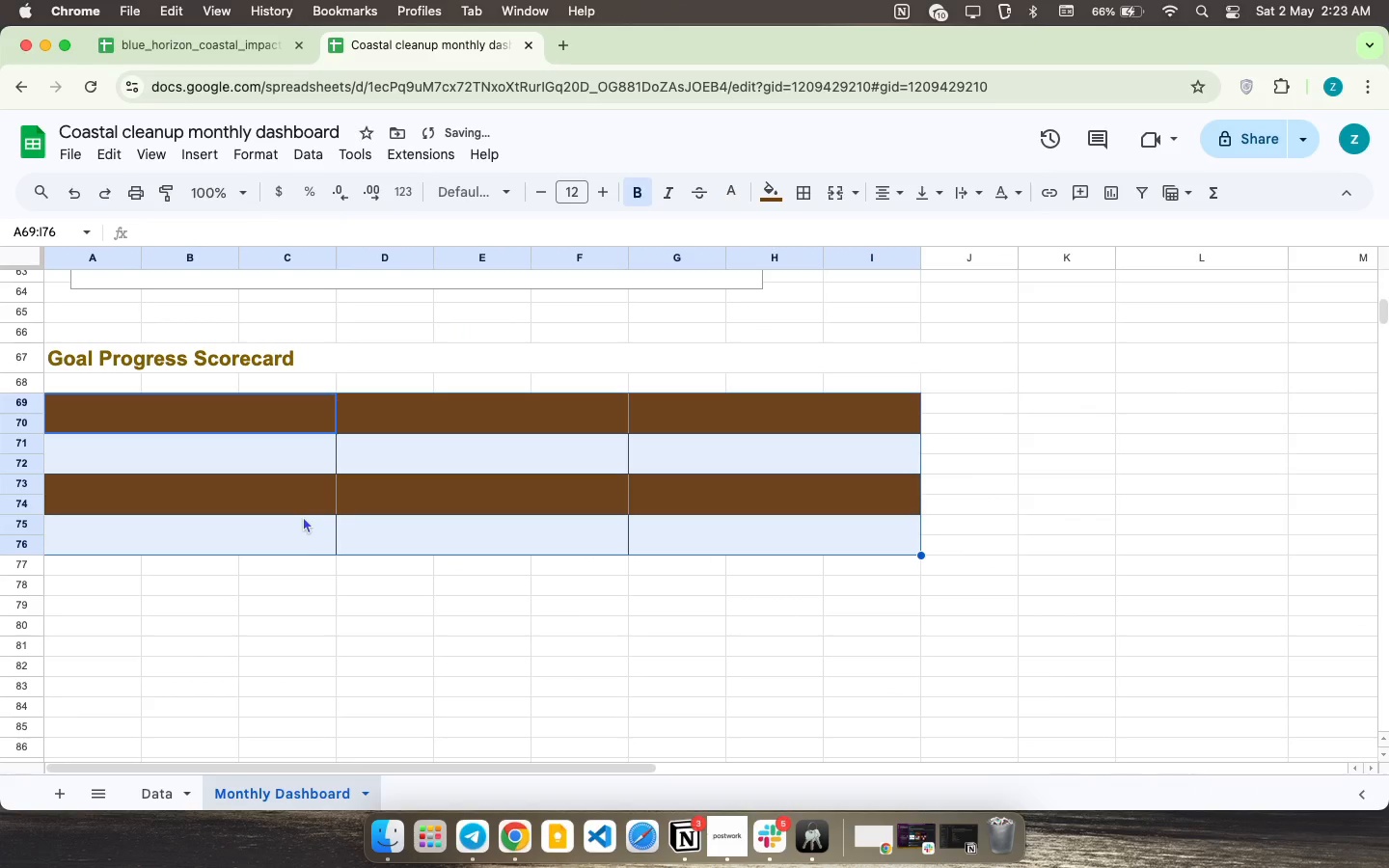 
left_click_drag(start_coordinate=[292, 511], to_coordinate=[819, 518])
 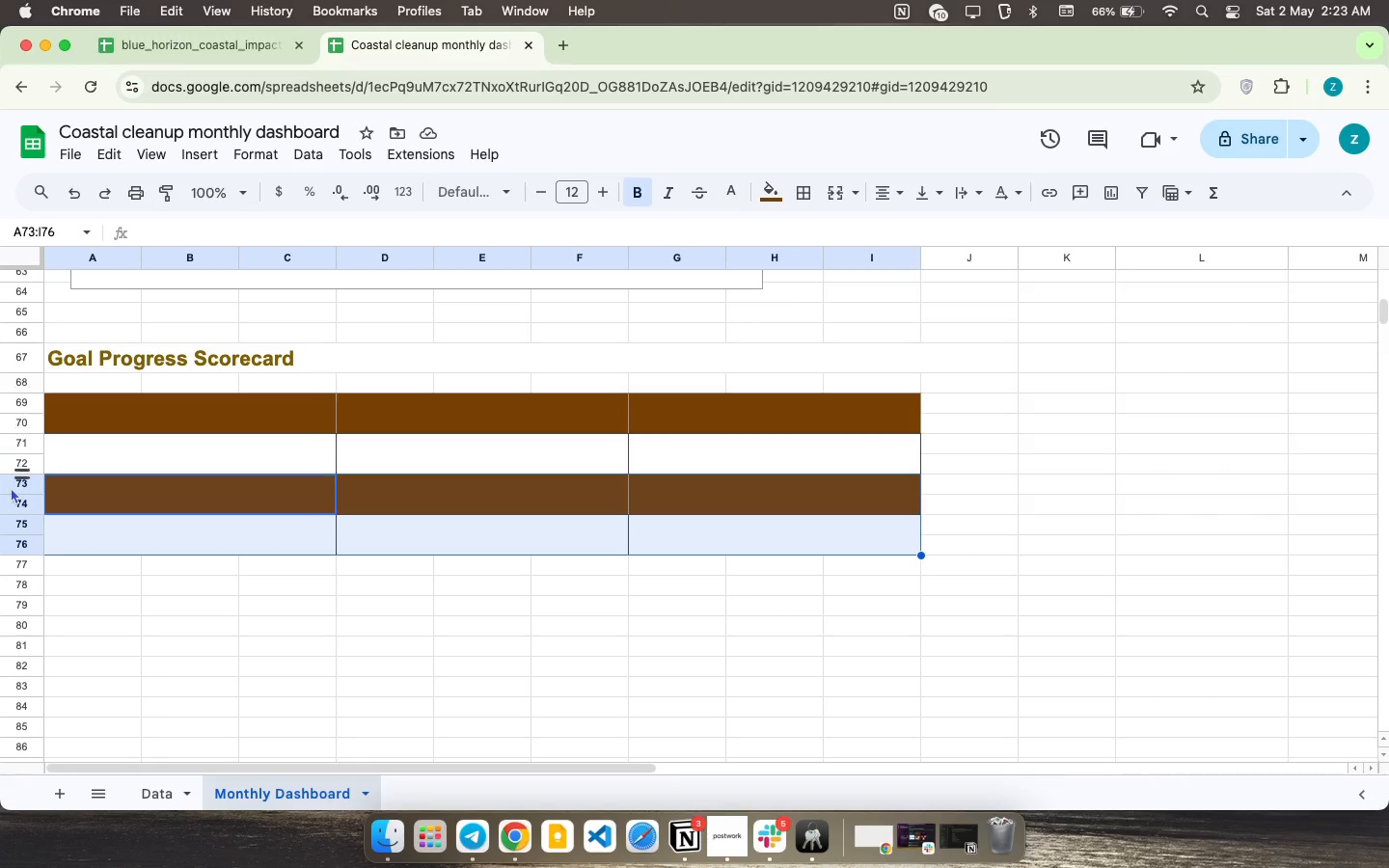 
left_click_drag(start_coordinate=[19, 493], to_coordinate=[23, 532])
 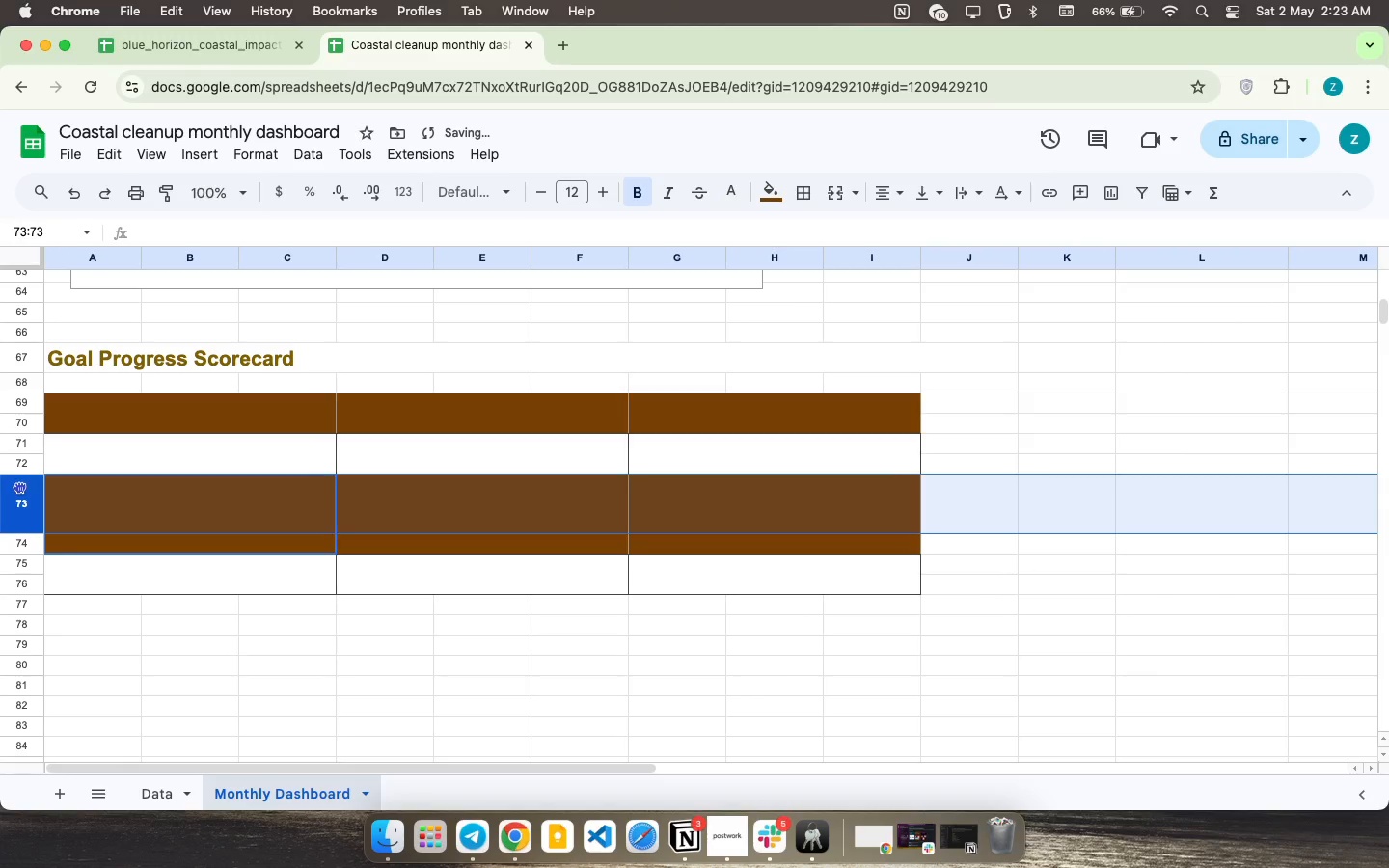 
left_click_drag(start_coordinate=[19, 486], to_coordinate=[21, 569])
 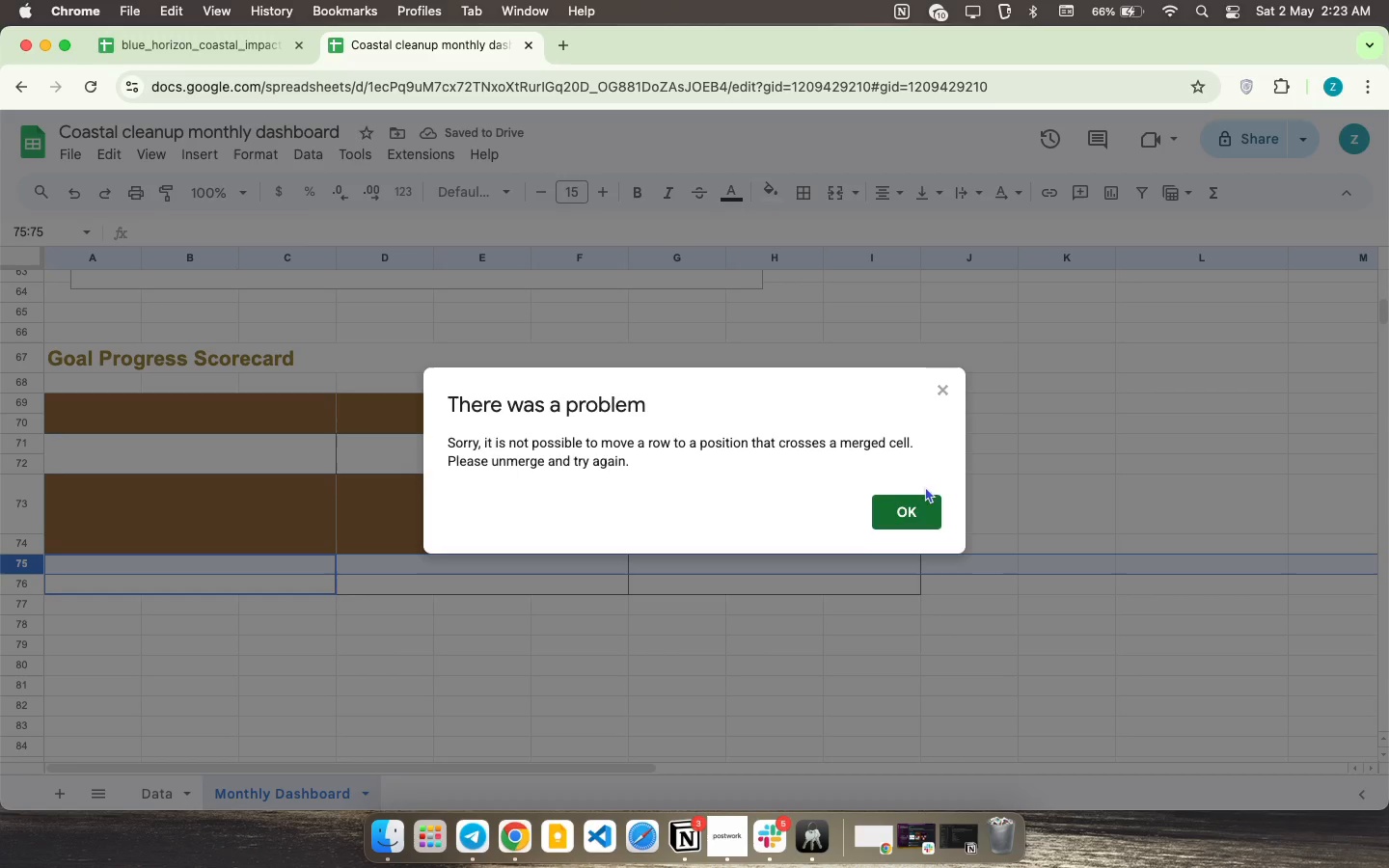 
left_click([921, 502])
 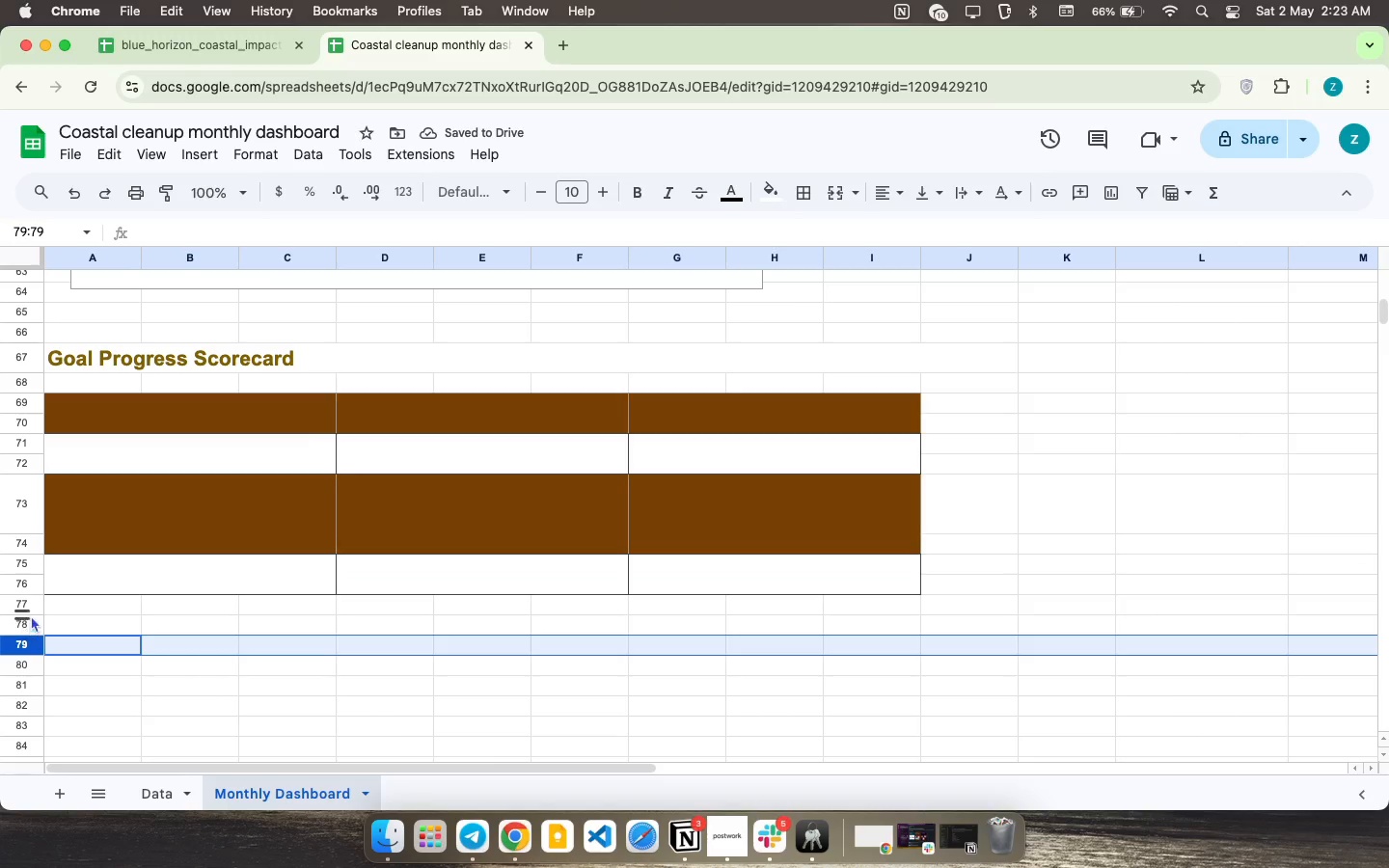 
left_click_drag(start_coordinate=[32, 583], to_coordinate=[30, 485])
 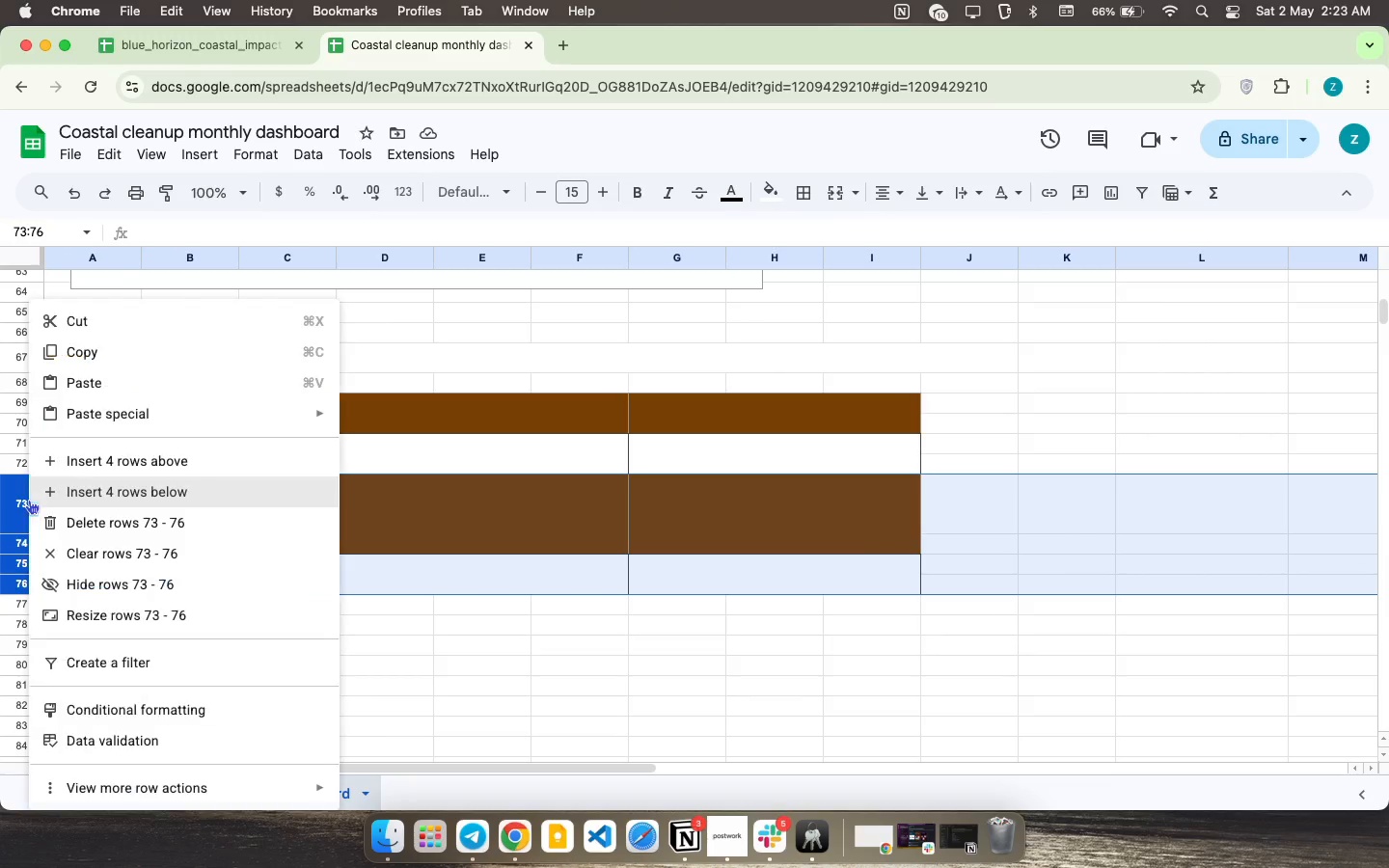 
right_click([29, 500])
 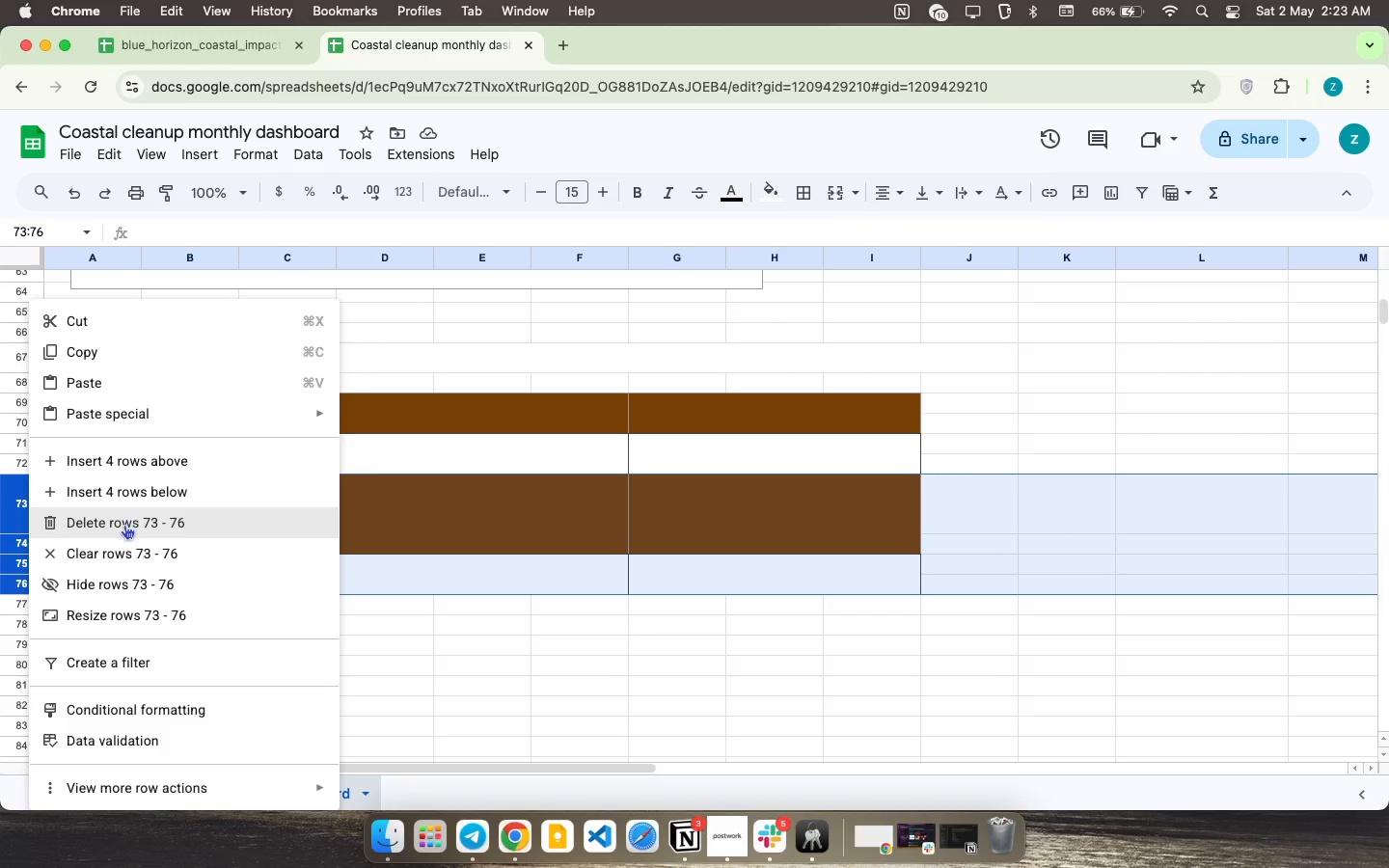 
left_click([124, 525])
 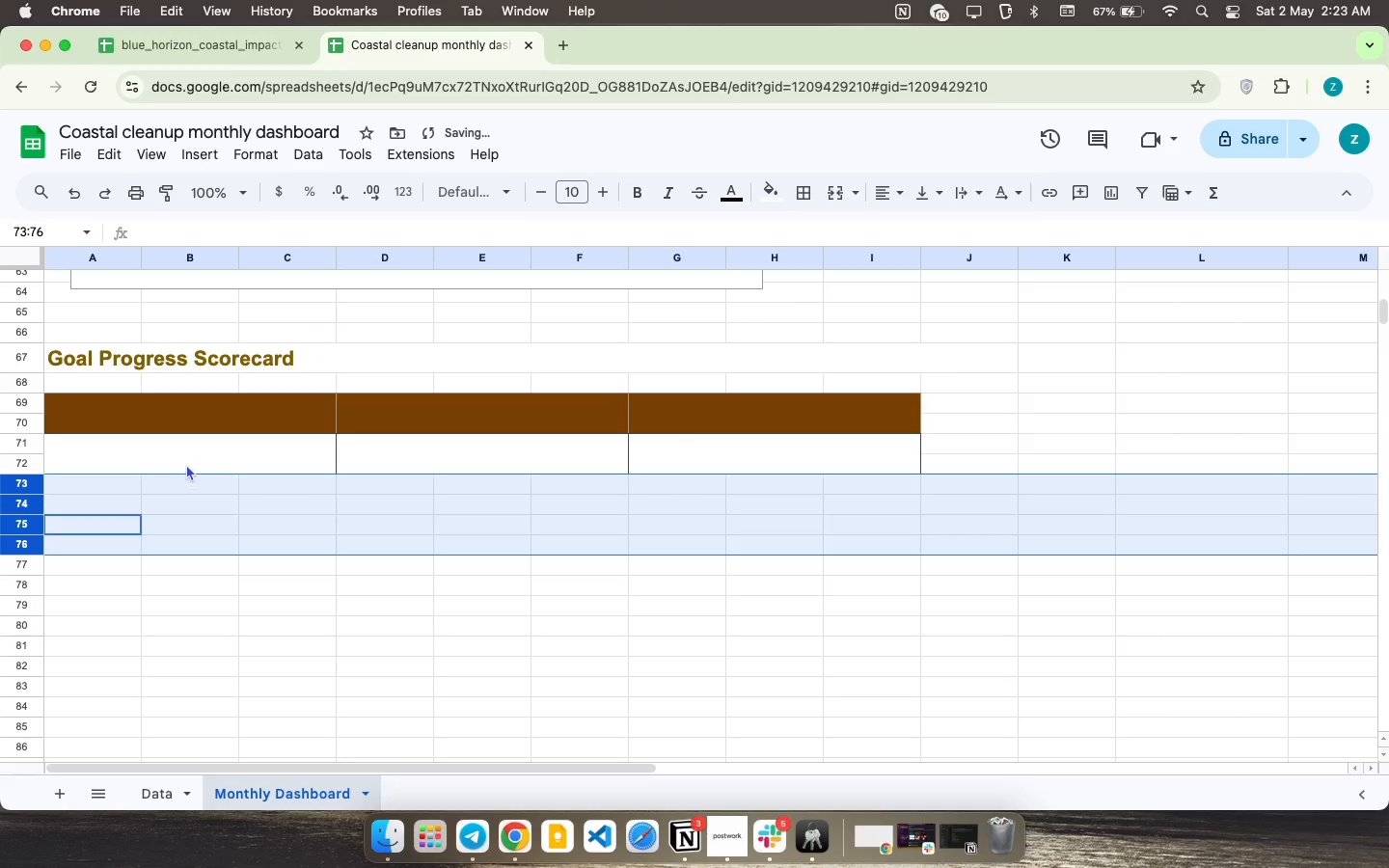 
left_click([186, 461])
 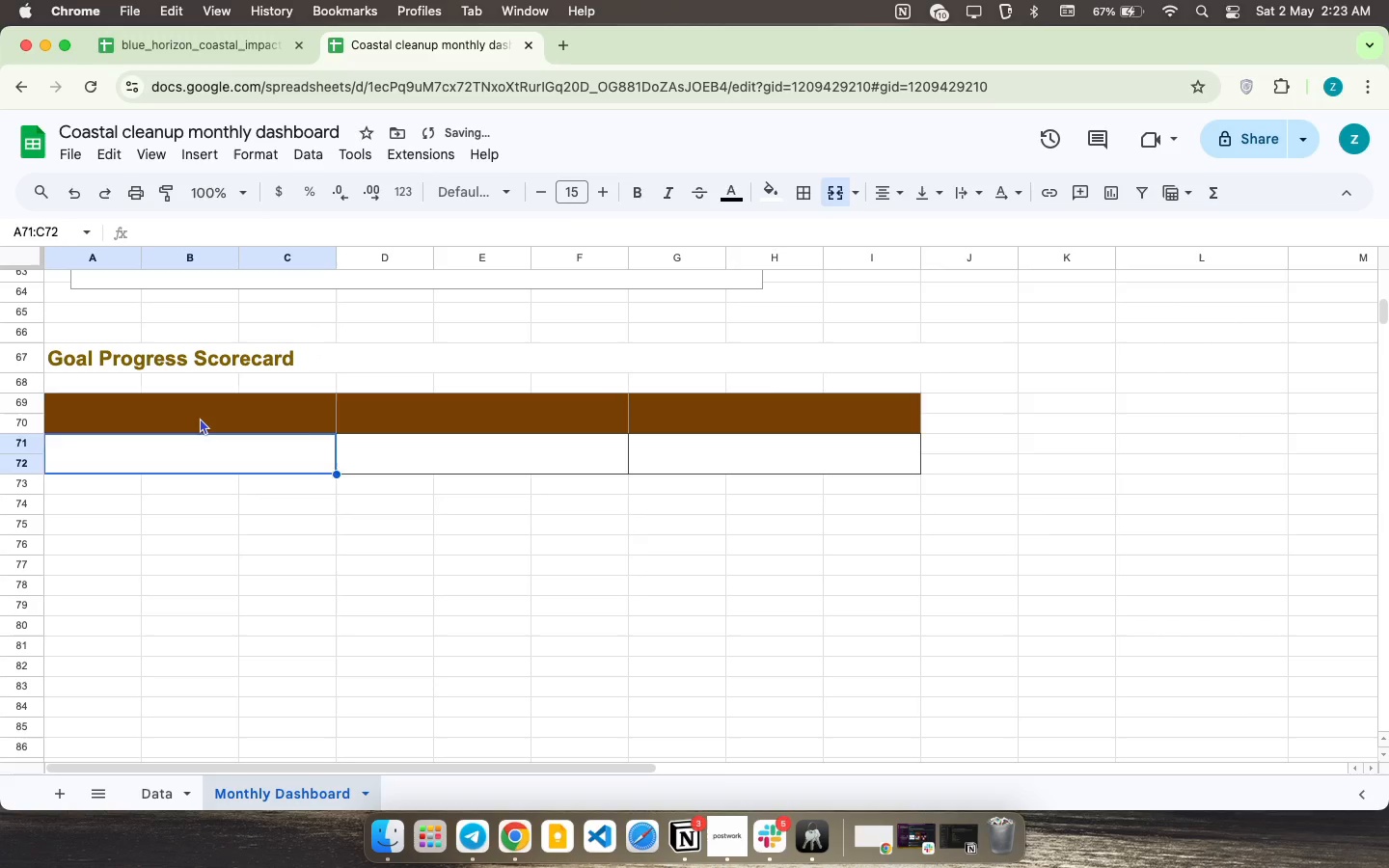 
left_click([200, 418])
 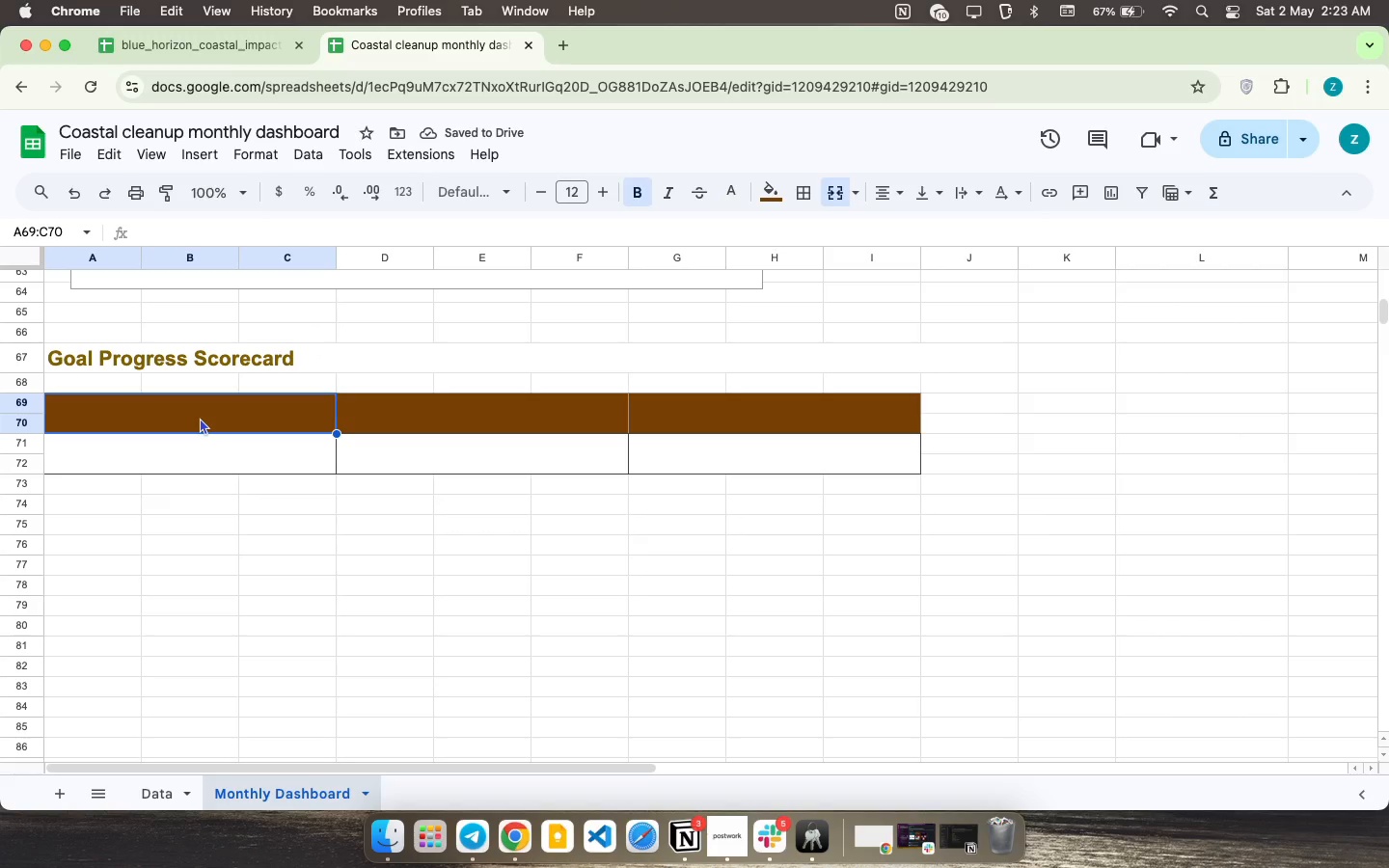 
type(Current WeIGHT)
key(Backspace)
key(Backspace)
key(Backspace)
key(Backspace)
type(if)
key(Backspace)
type(gjt)
key(Backspace)
key(Backspace)
key(Backspace)
type(ght Collected )
 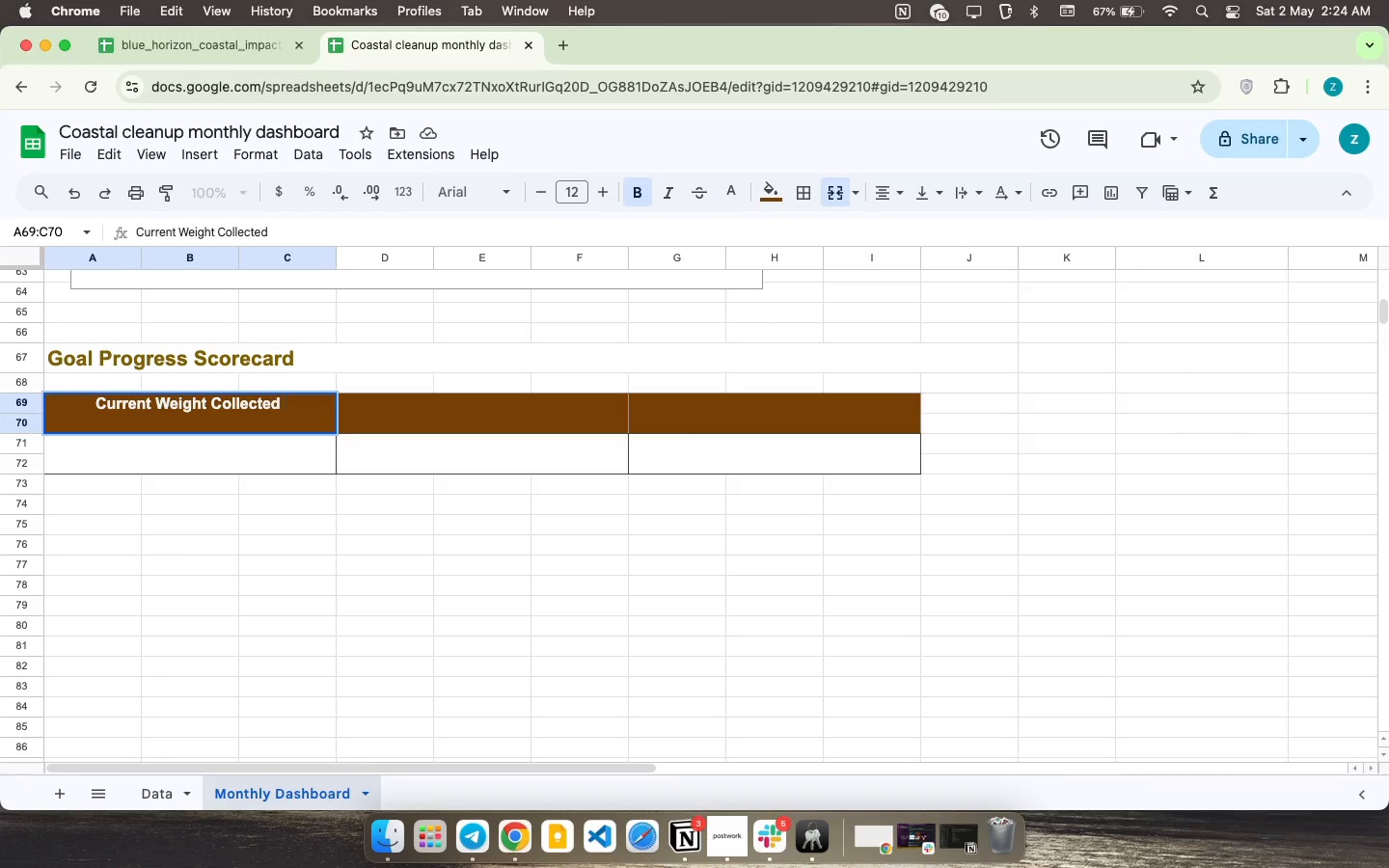 
key(ArrowRight)
 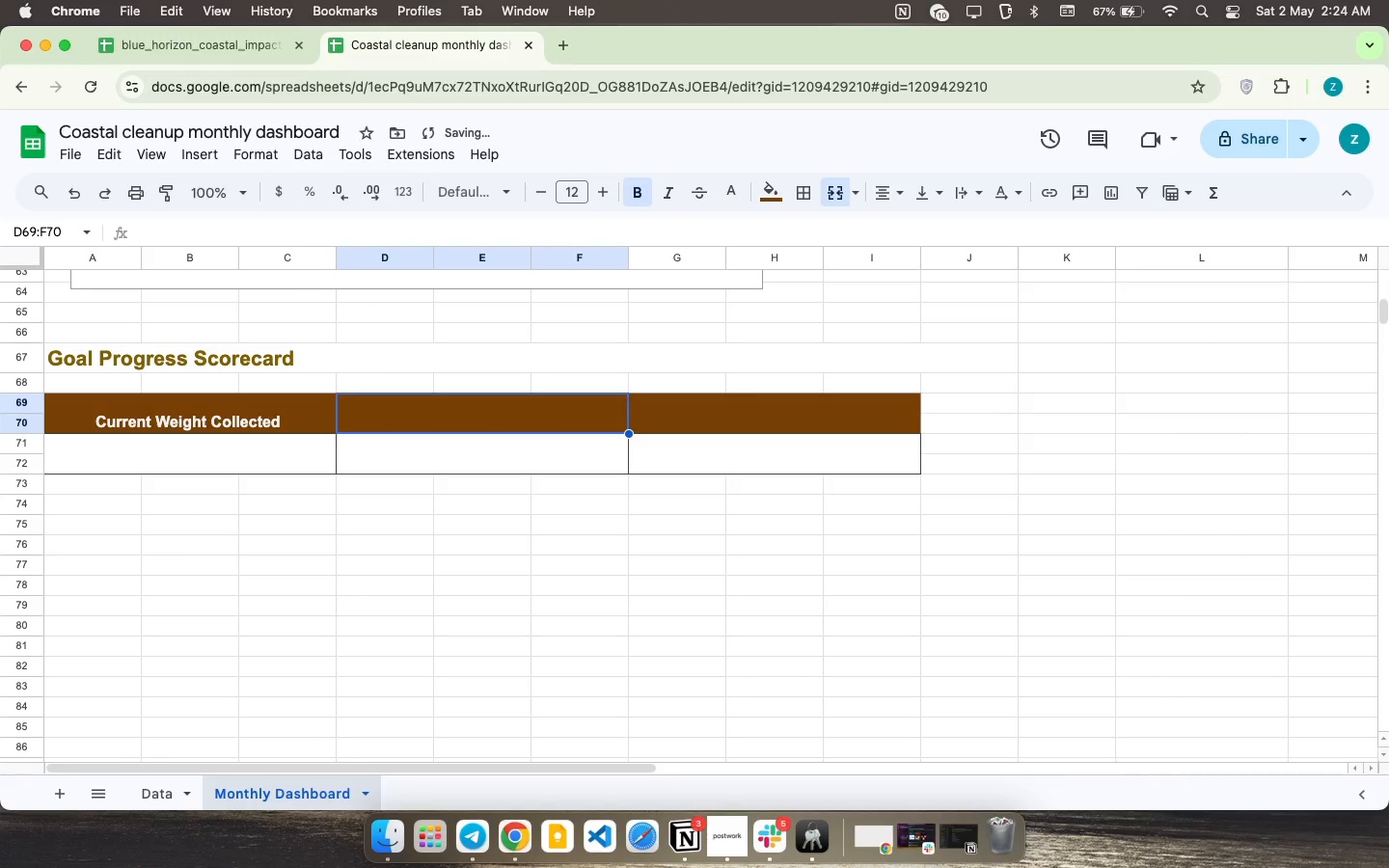 
type(Progress %)
 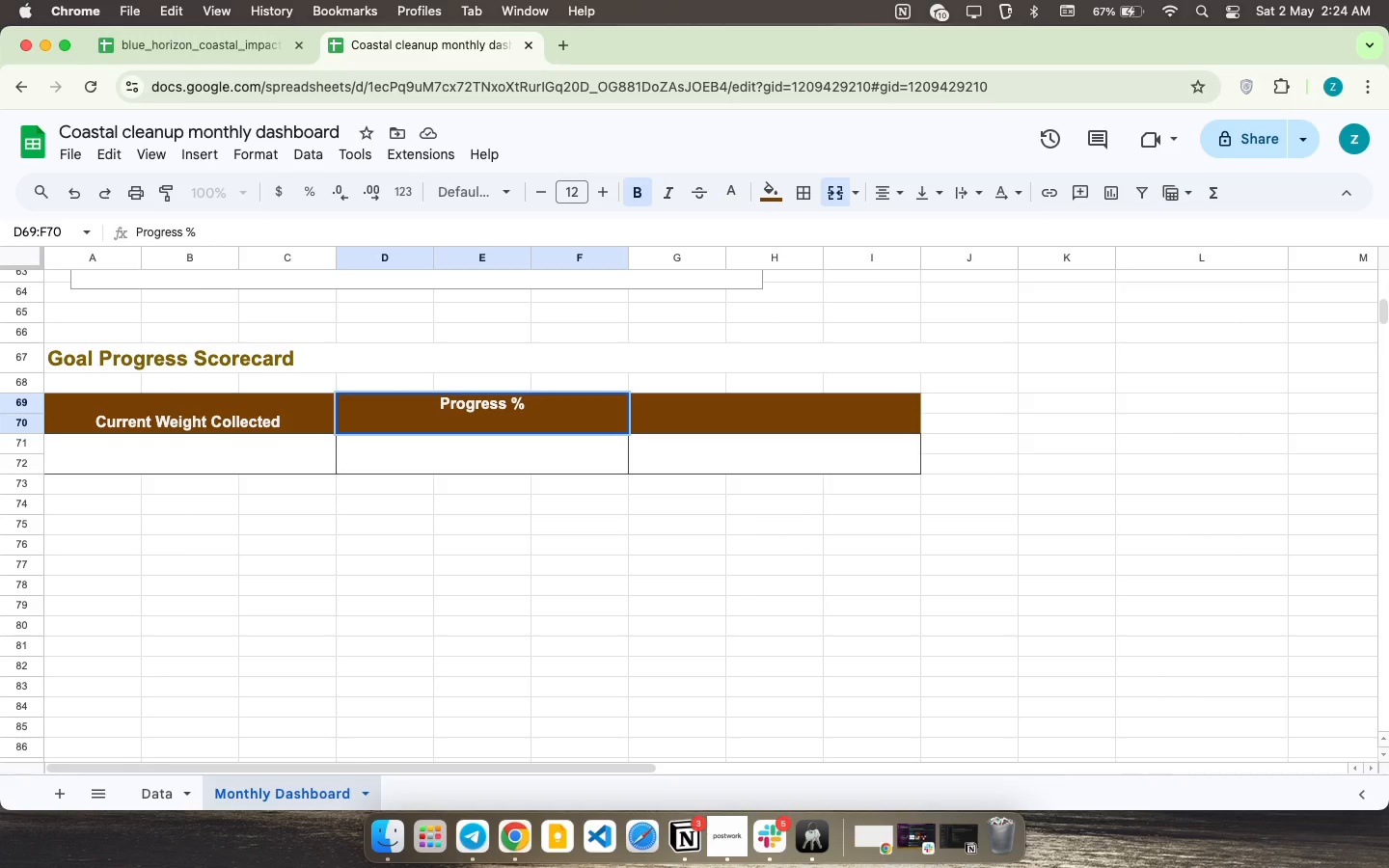 
key(ArrowRight)
 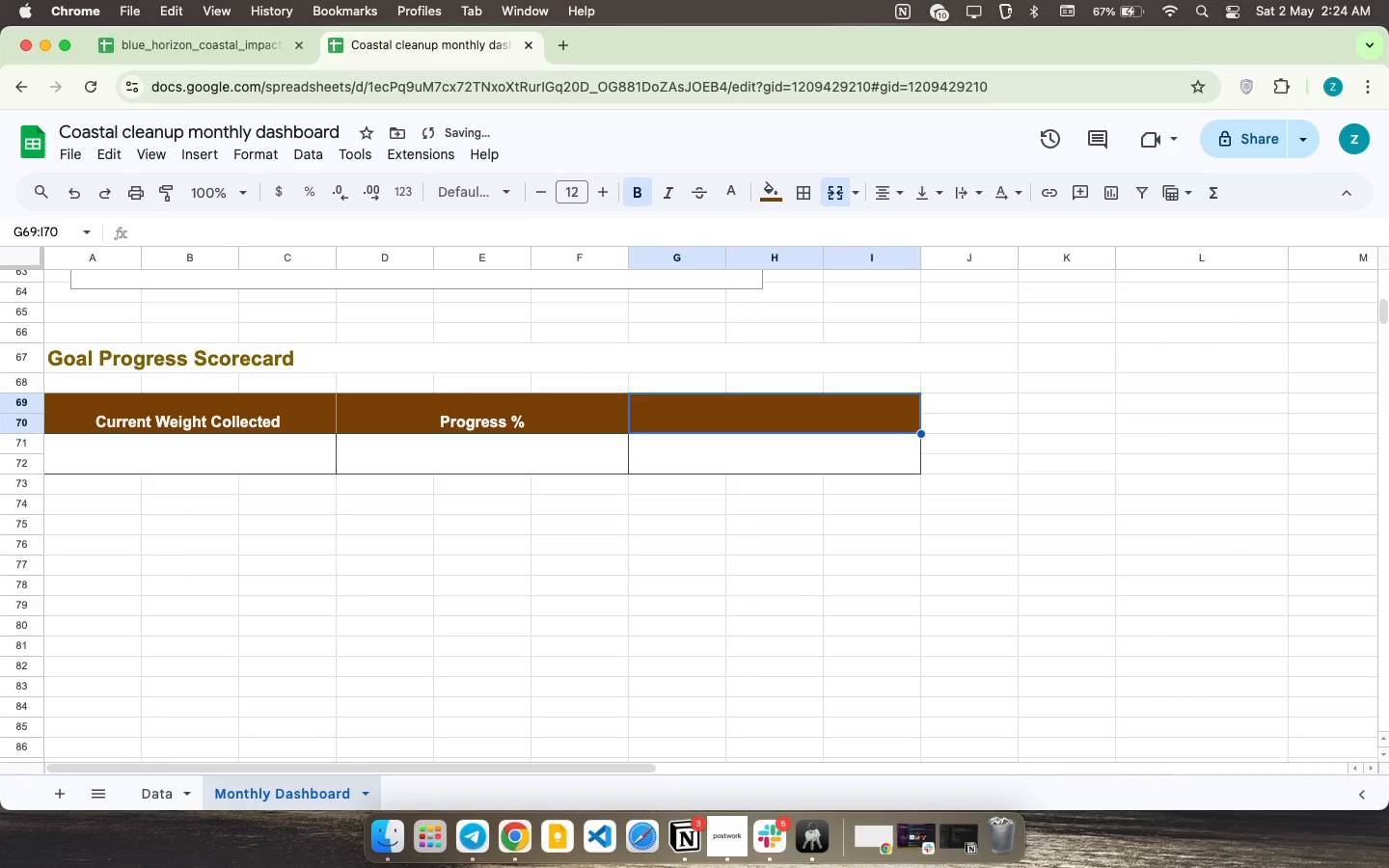 
type(Goal (ibs))
 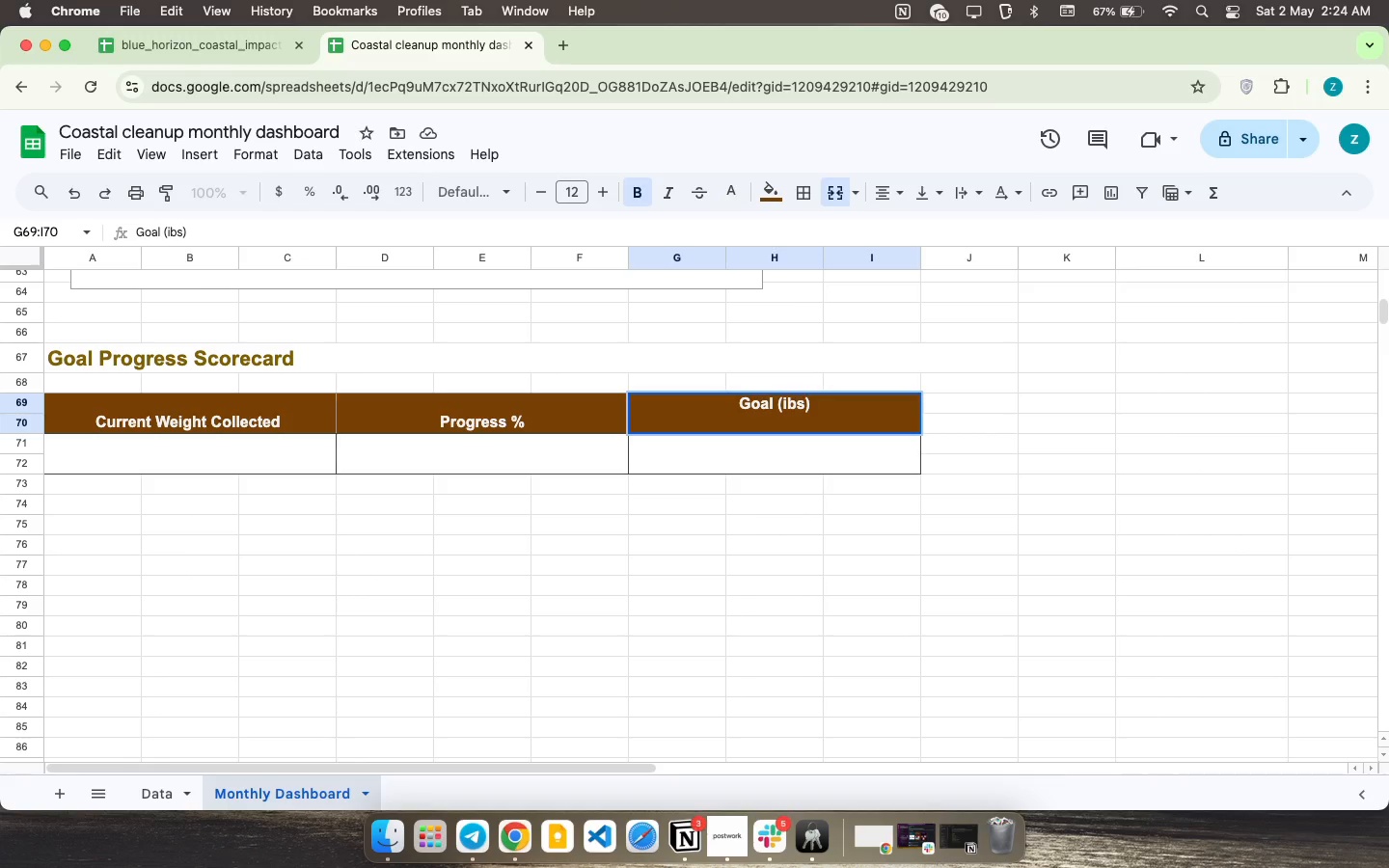 
left_click([144, 463])
 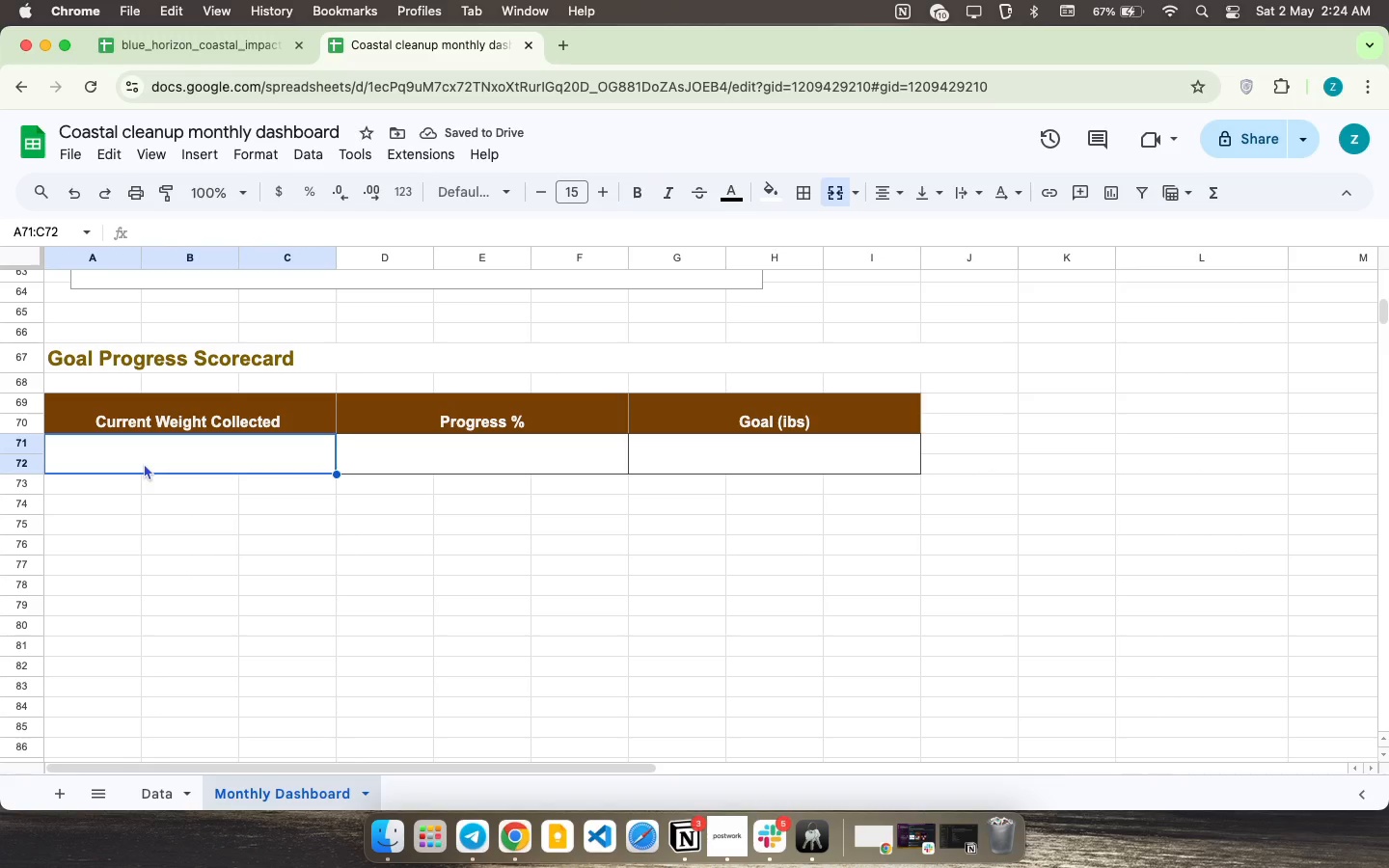 
wait(5.32)
 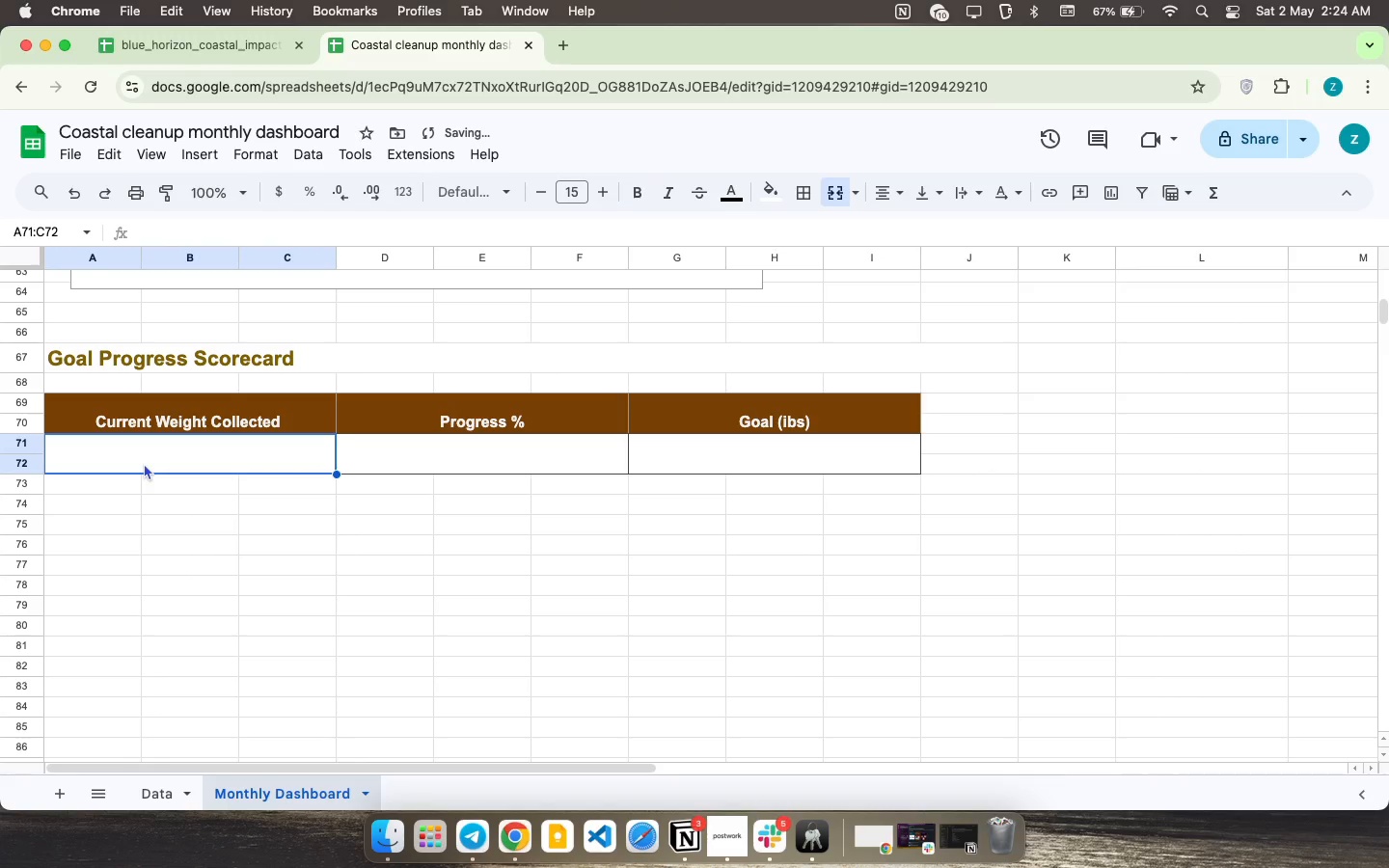 
type(=sum)
 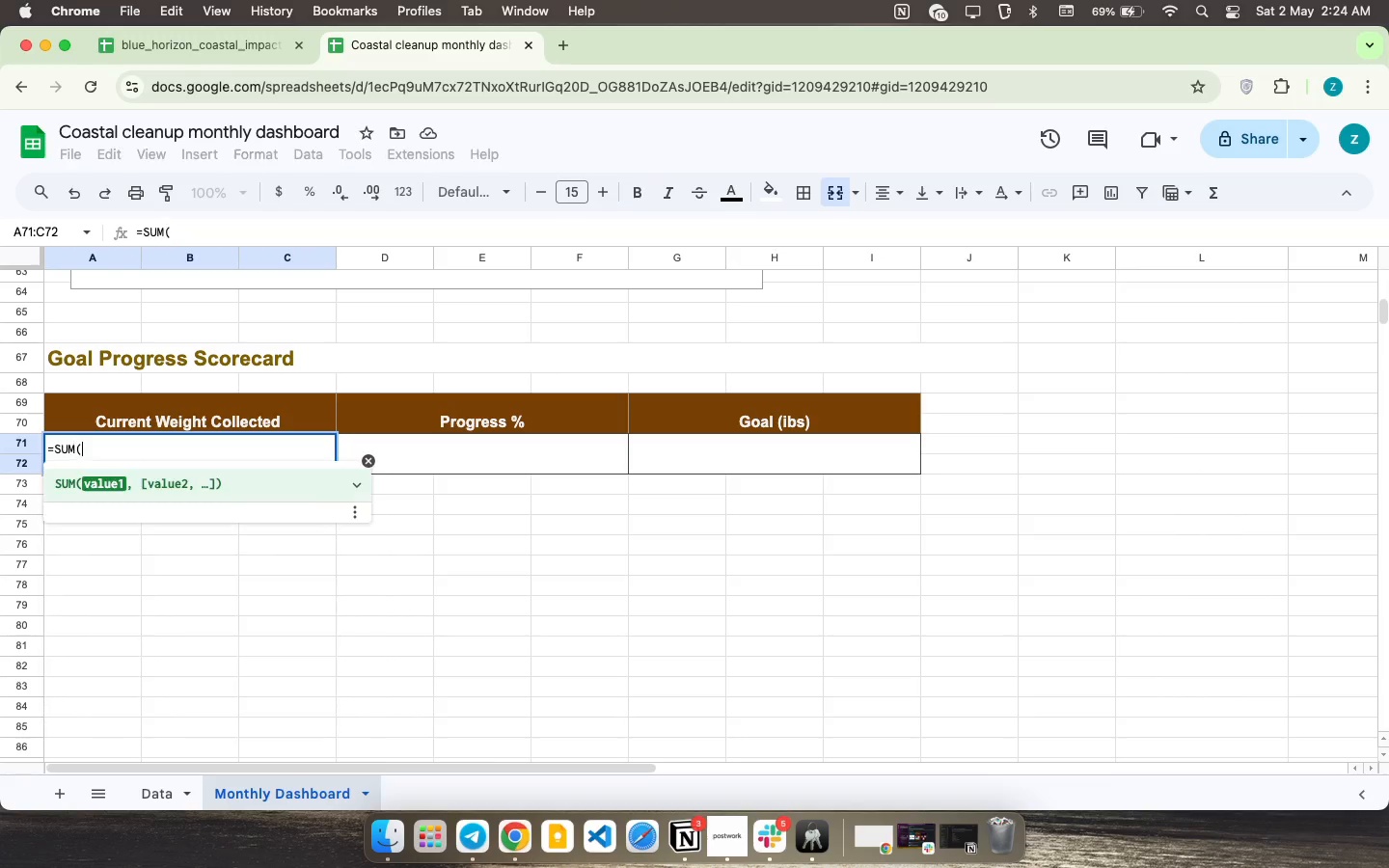 
key(Enter)
 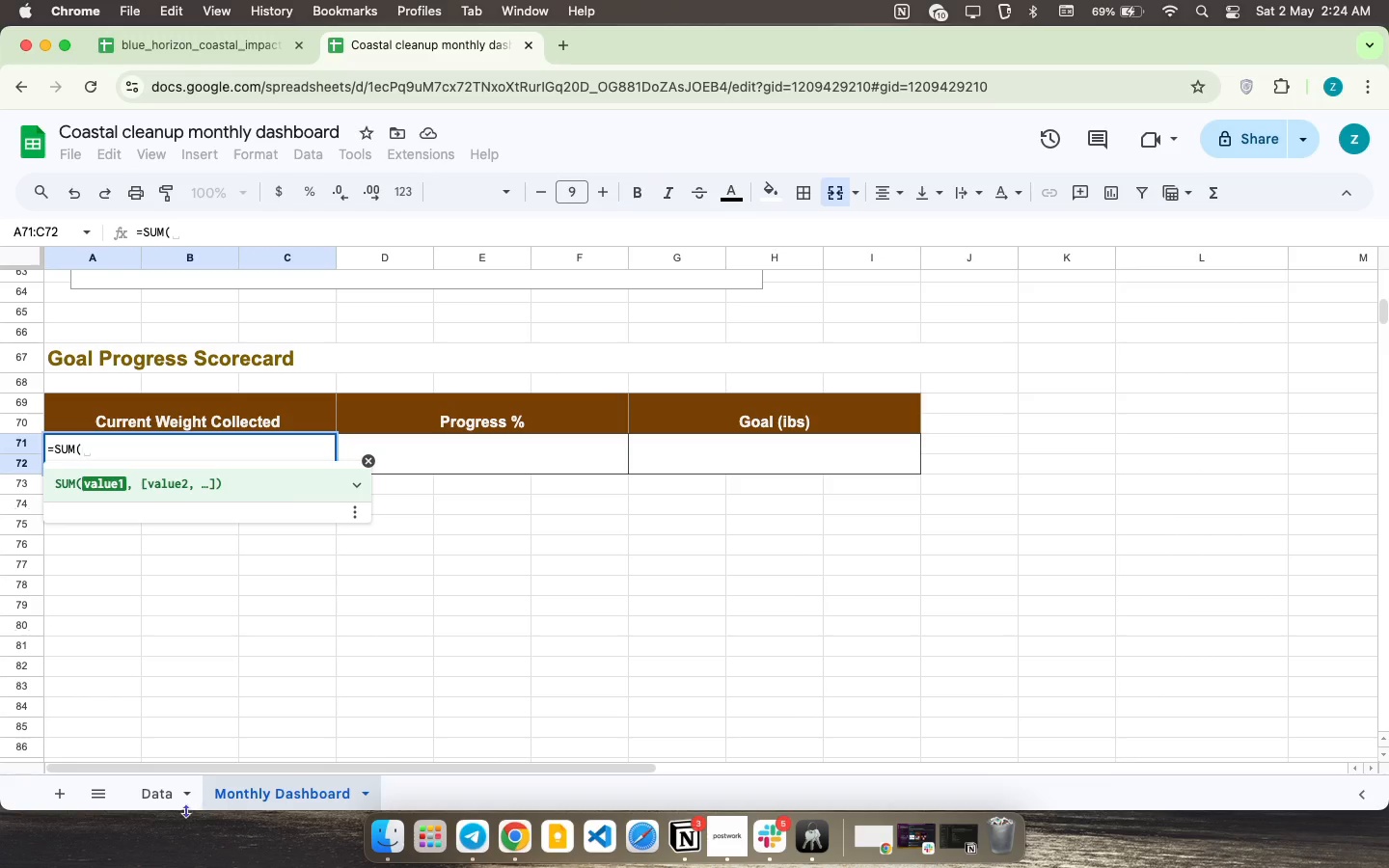 
left_click([181, 803])
 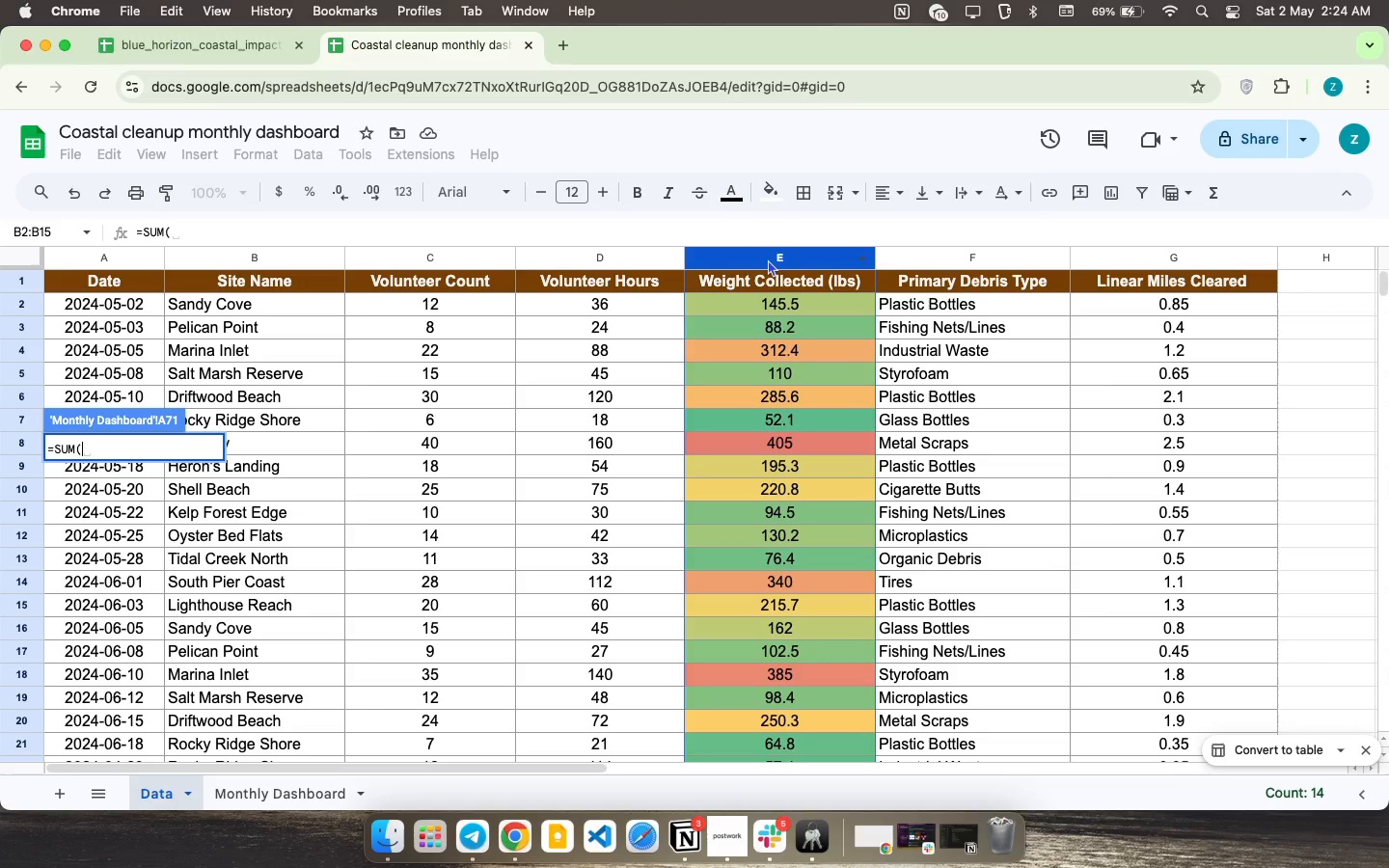 
left_click([768, 259])
 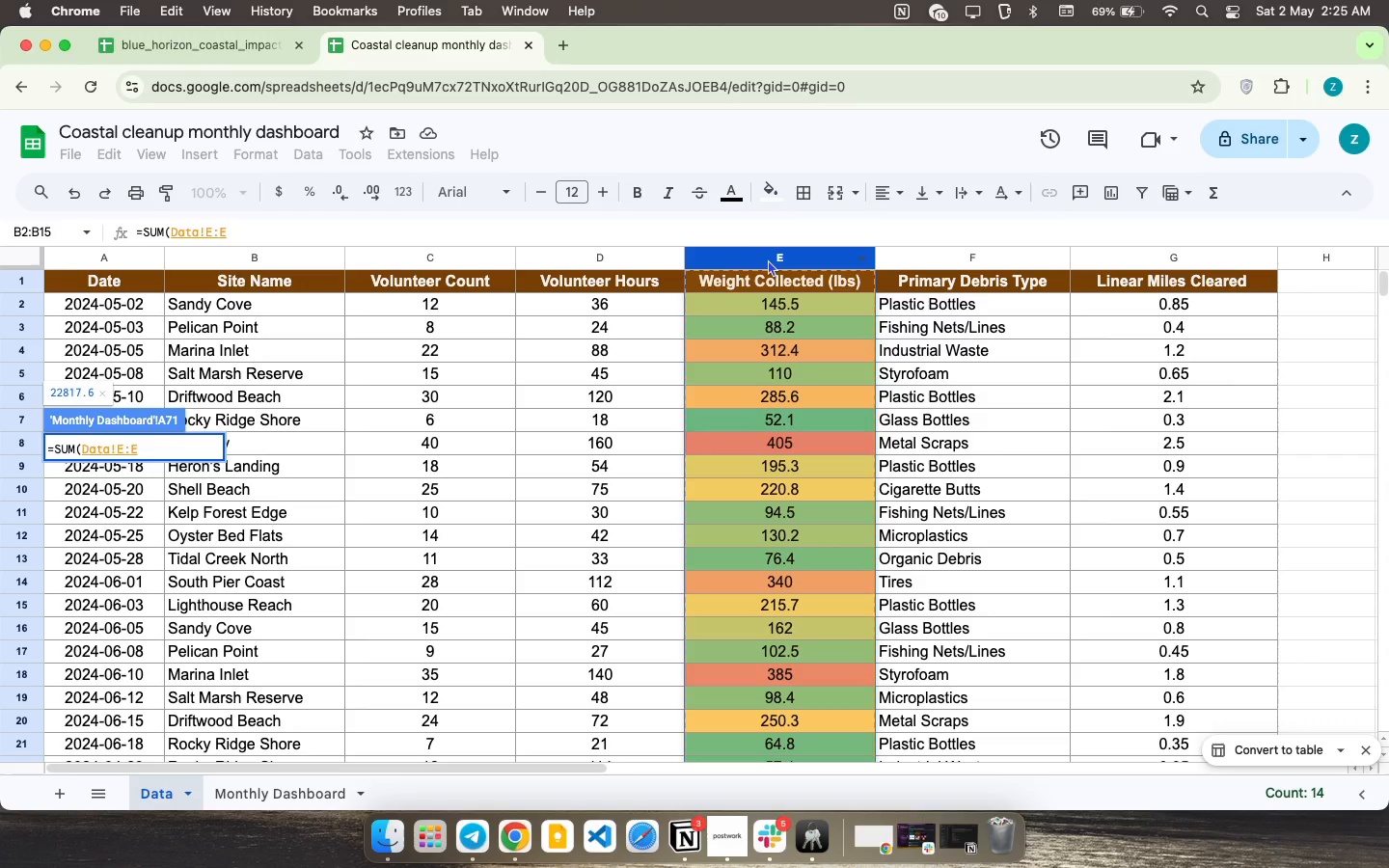 
wait(5.97)
 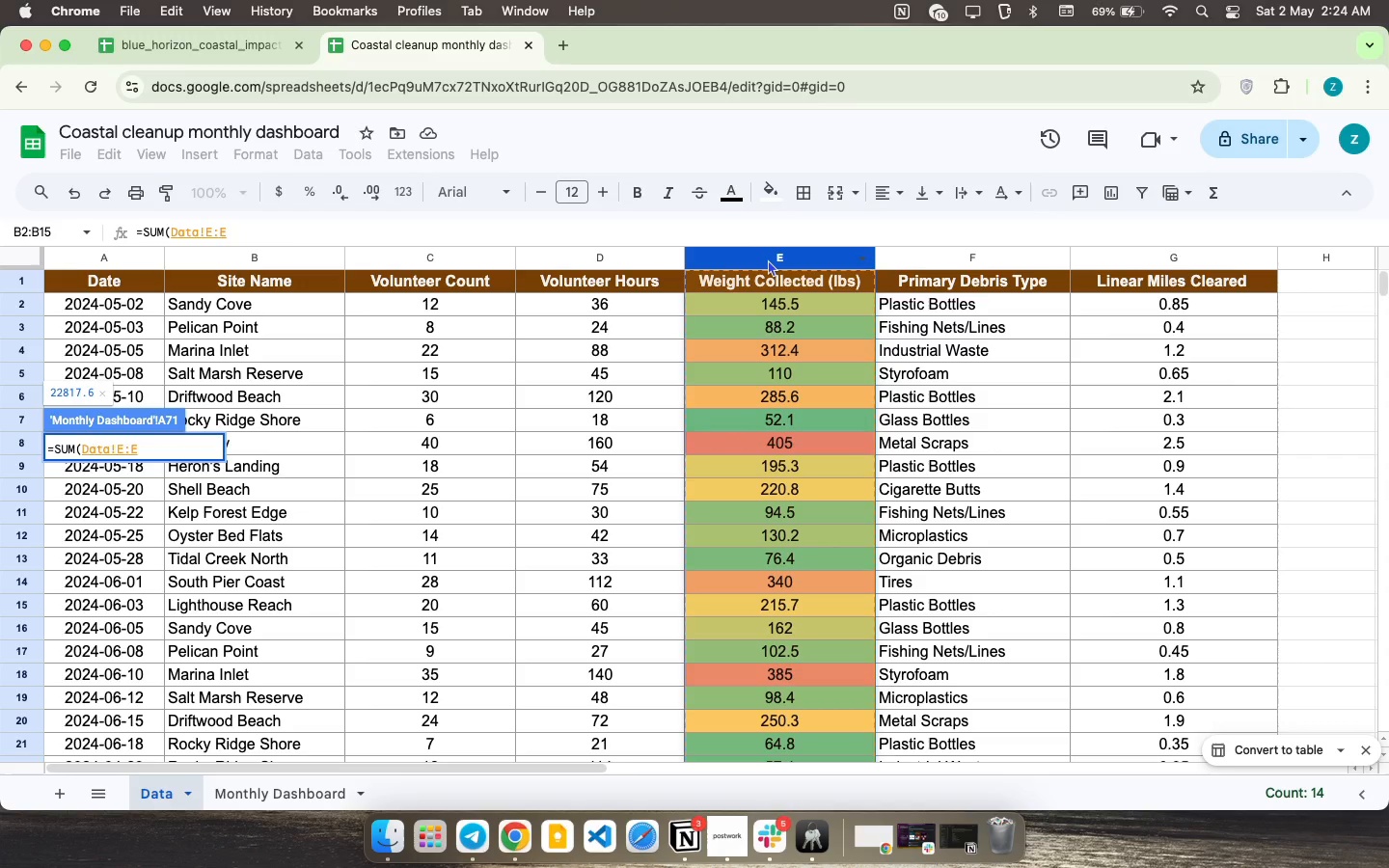 
key(Enter)
 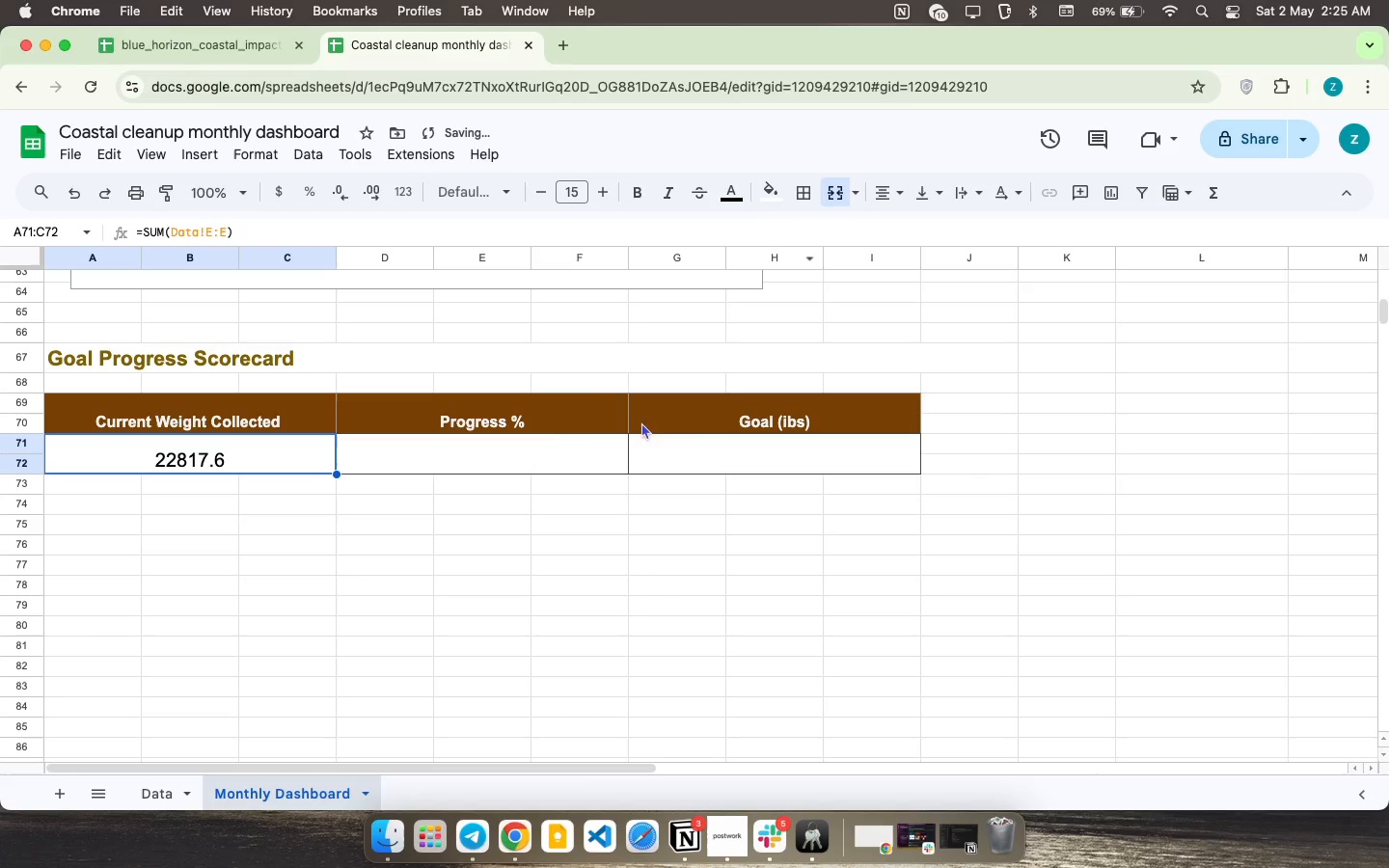 
left_click([563, 463])
 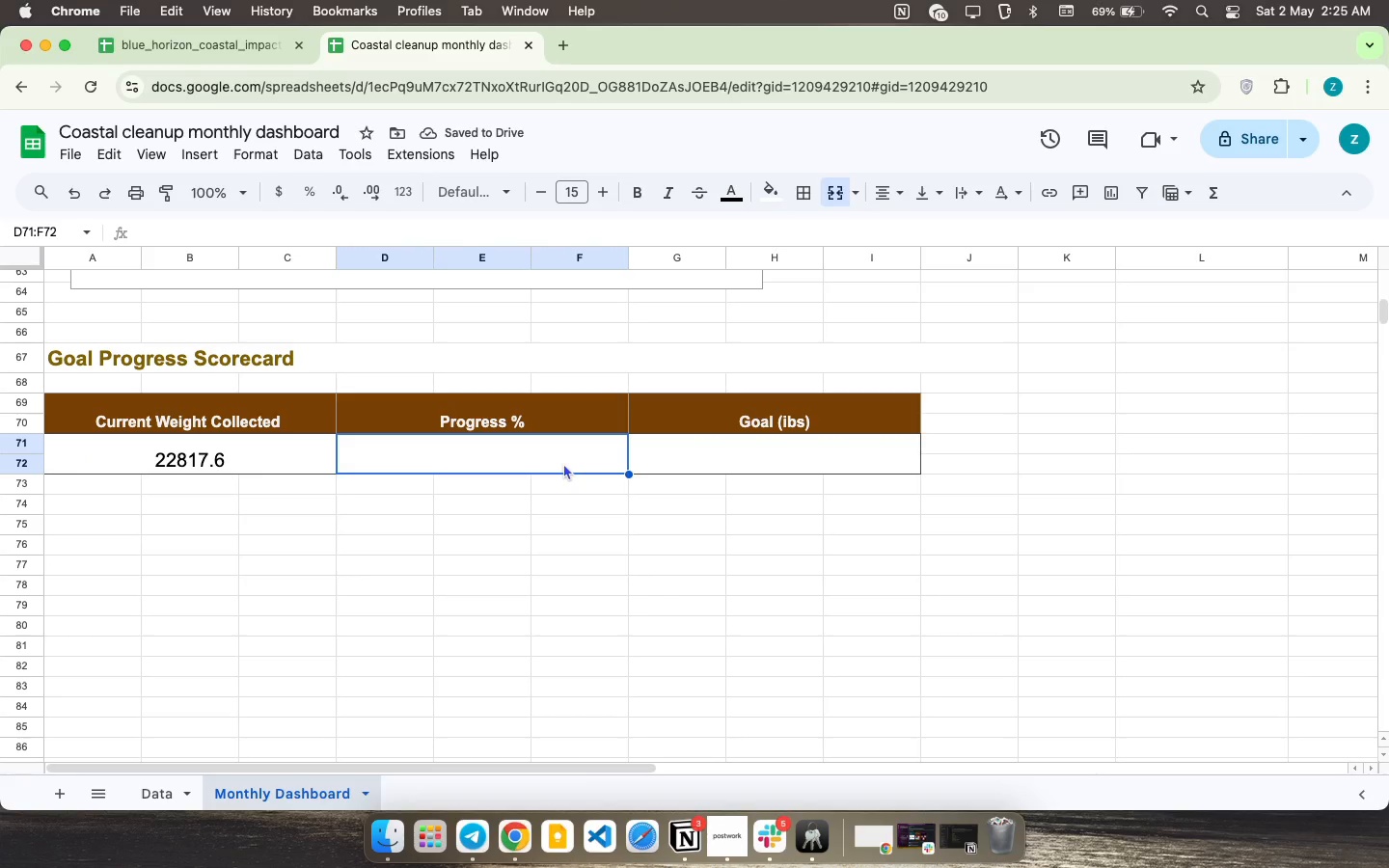 
type(=sum)
 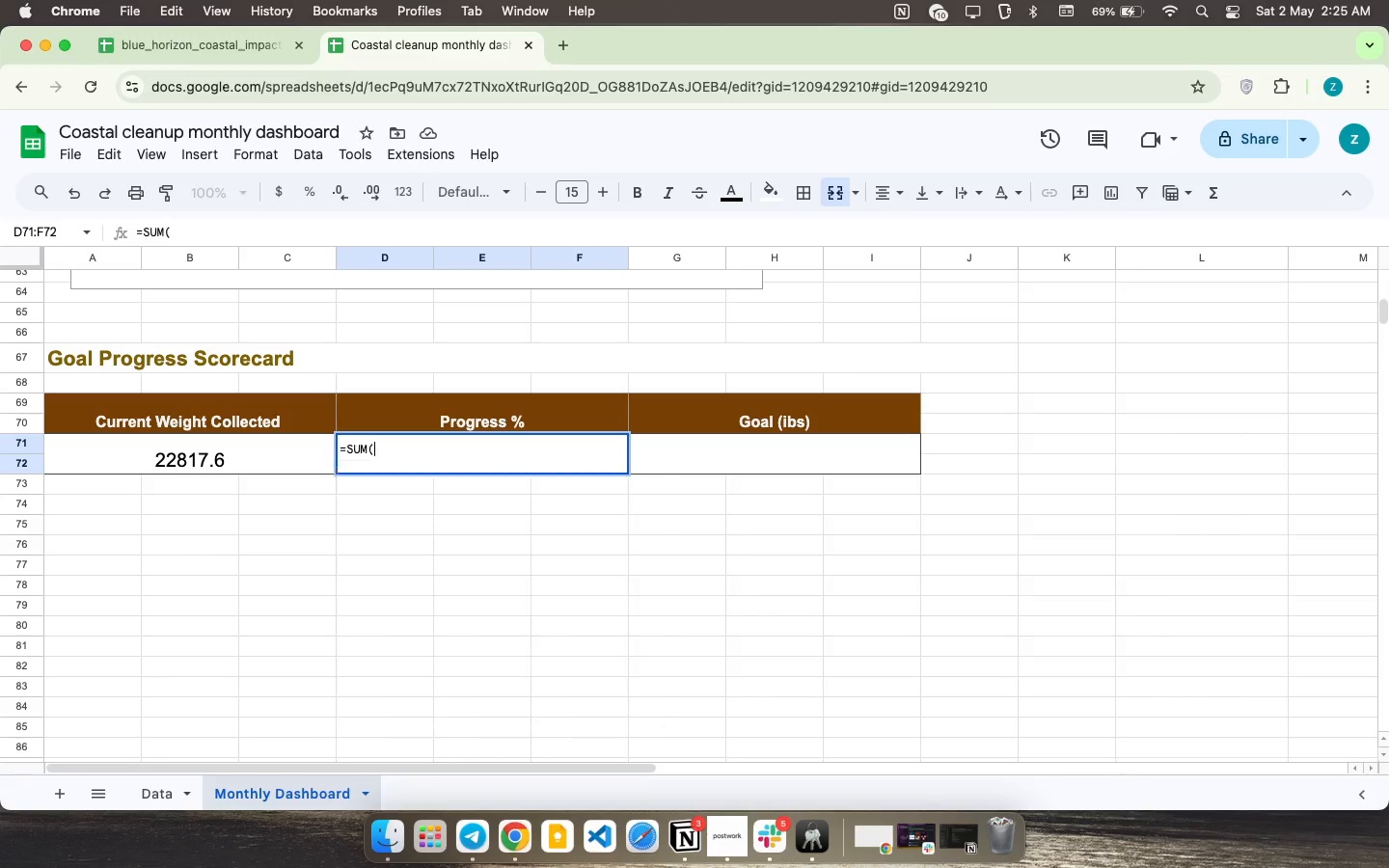 
key(Enter)
 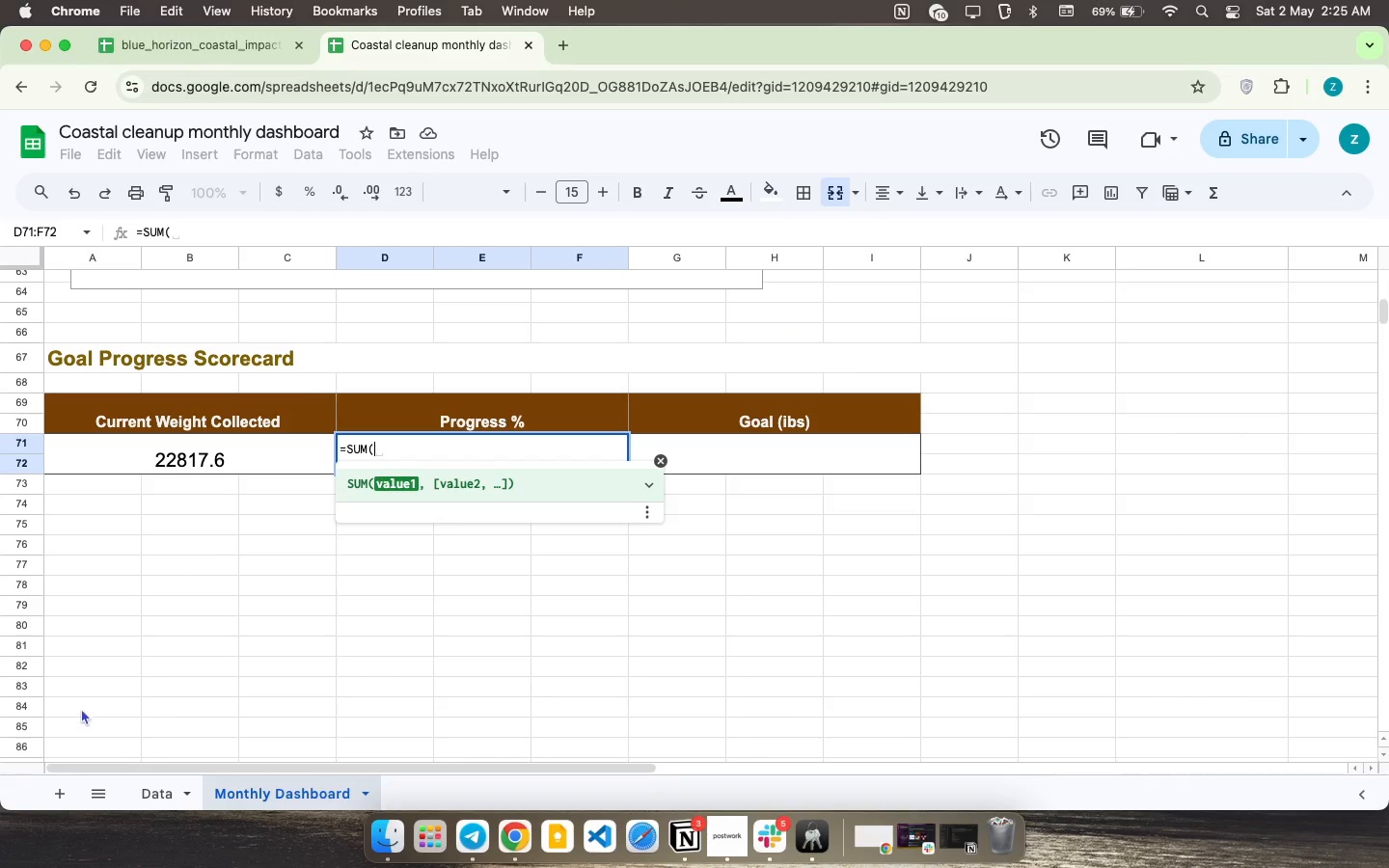 
left_click([149, 787])
 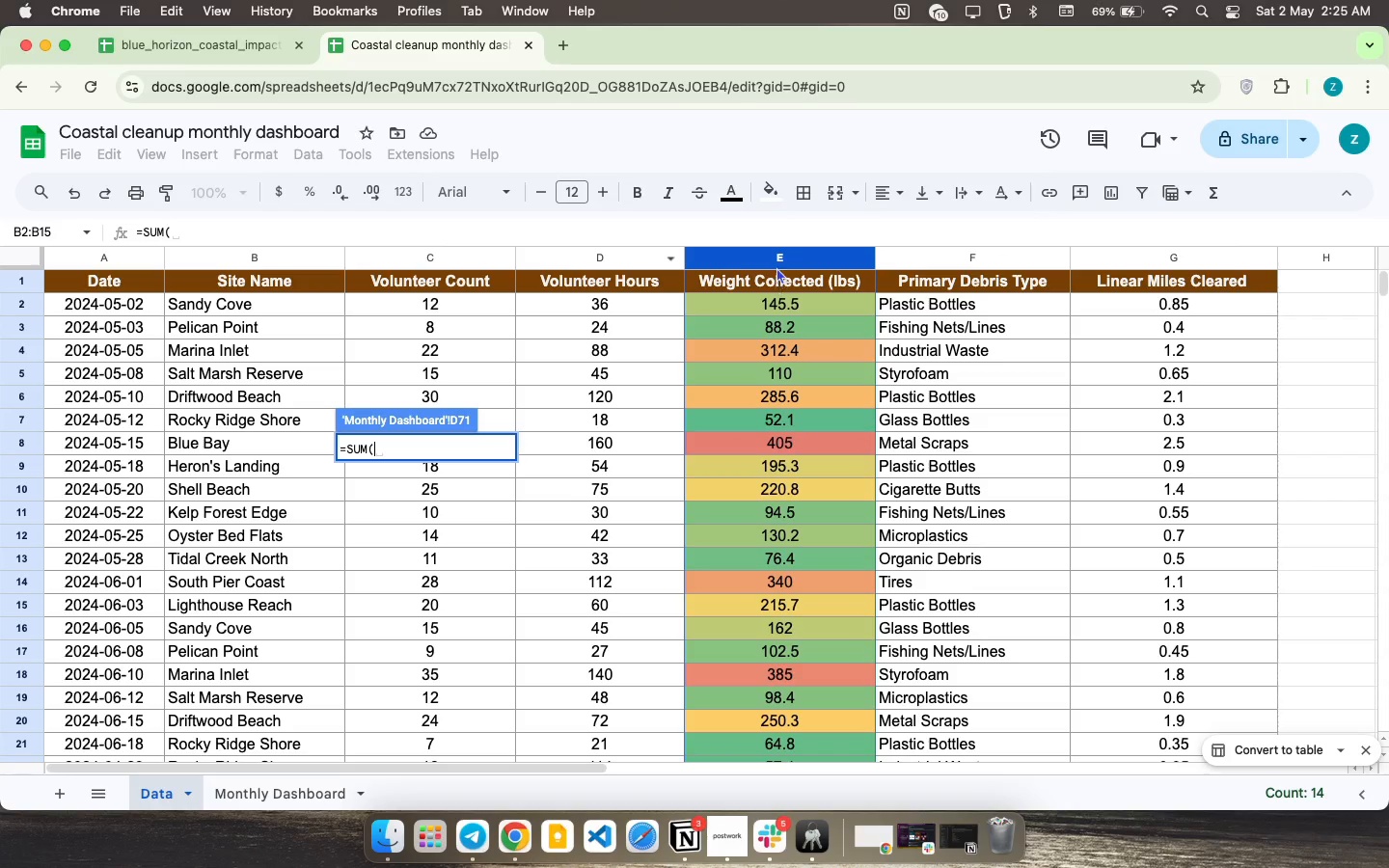 
left_click([778, 258])
 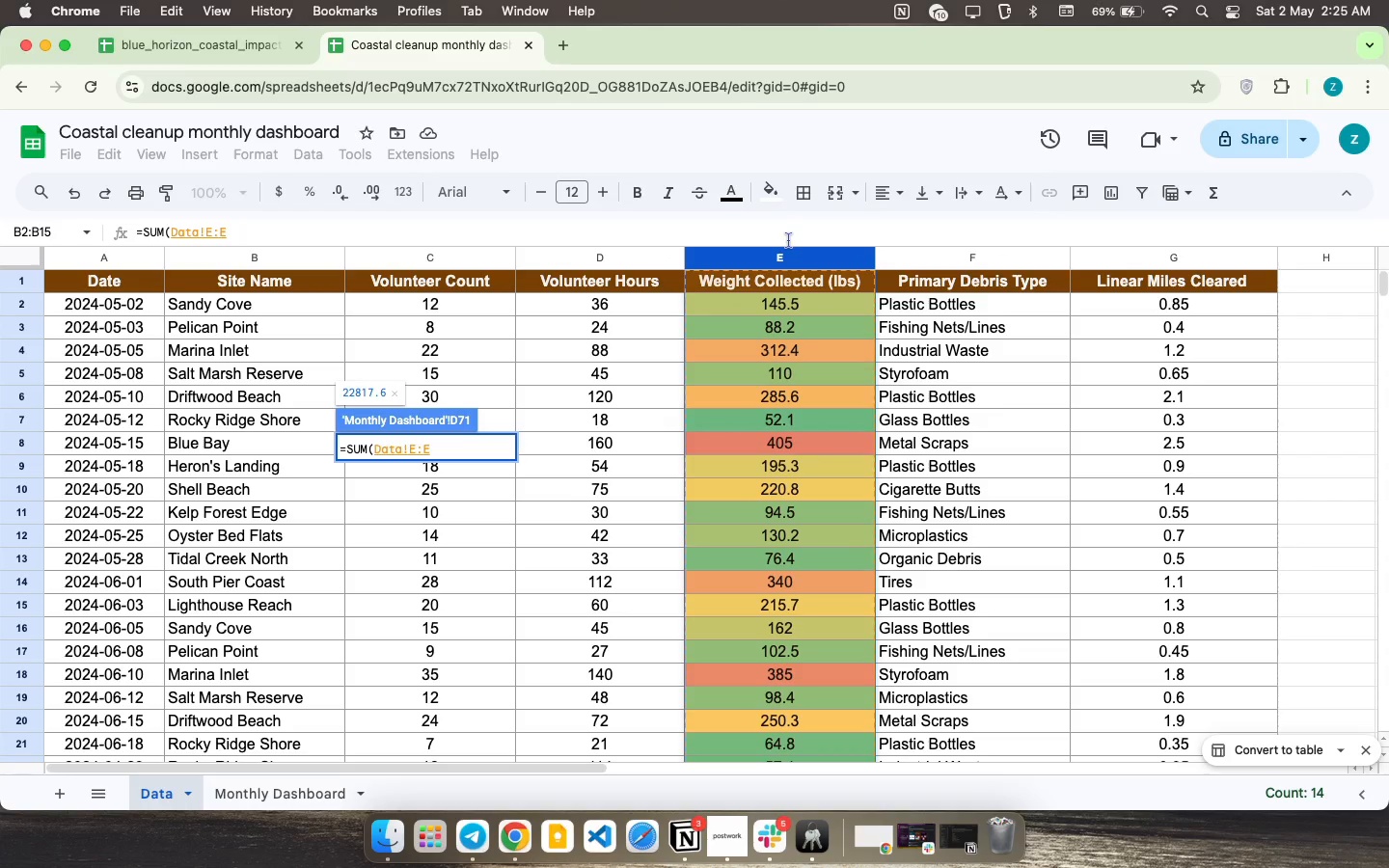 
type()/2500)
 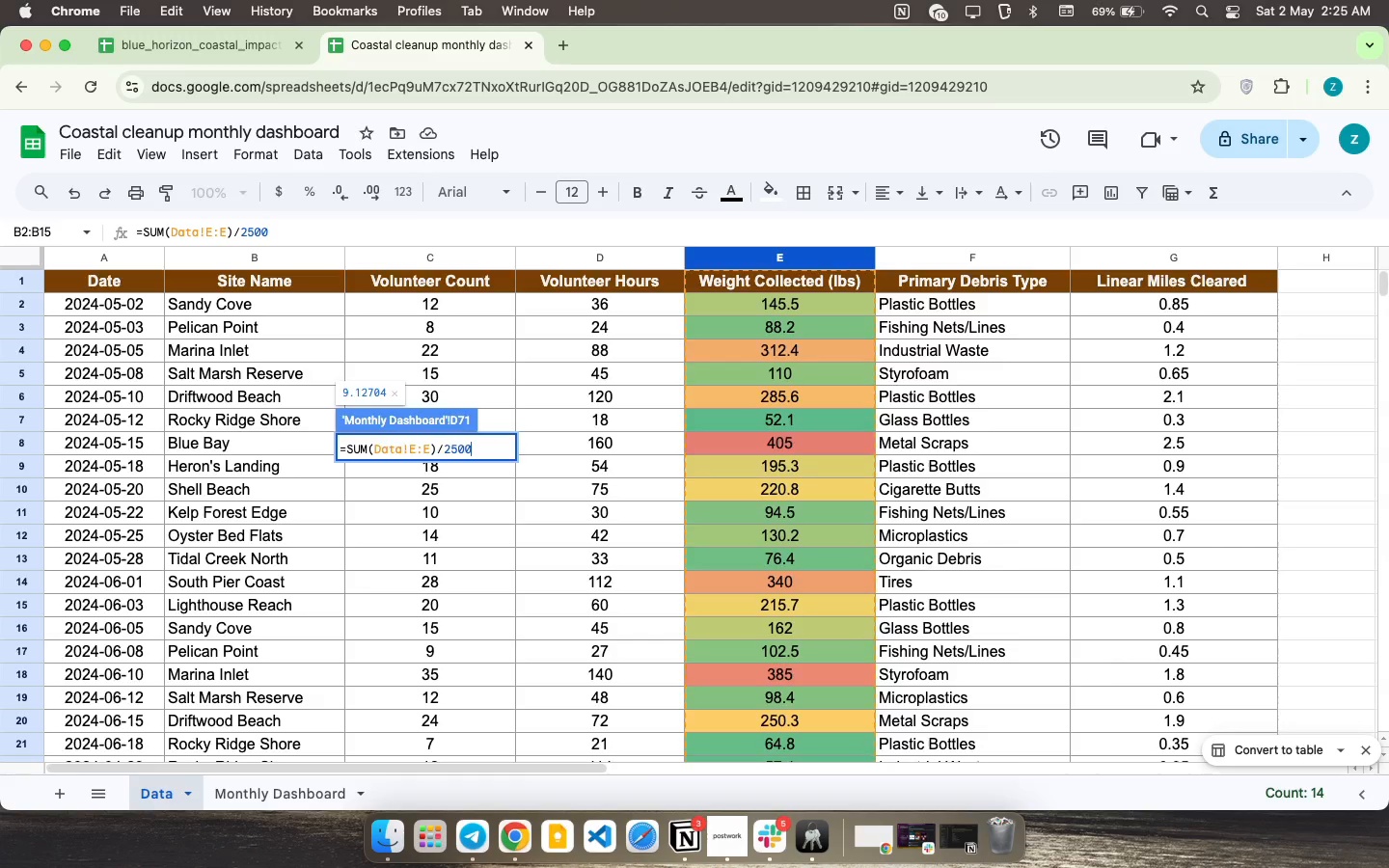 
key(Enter)
 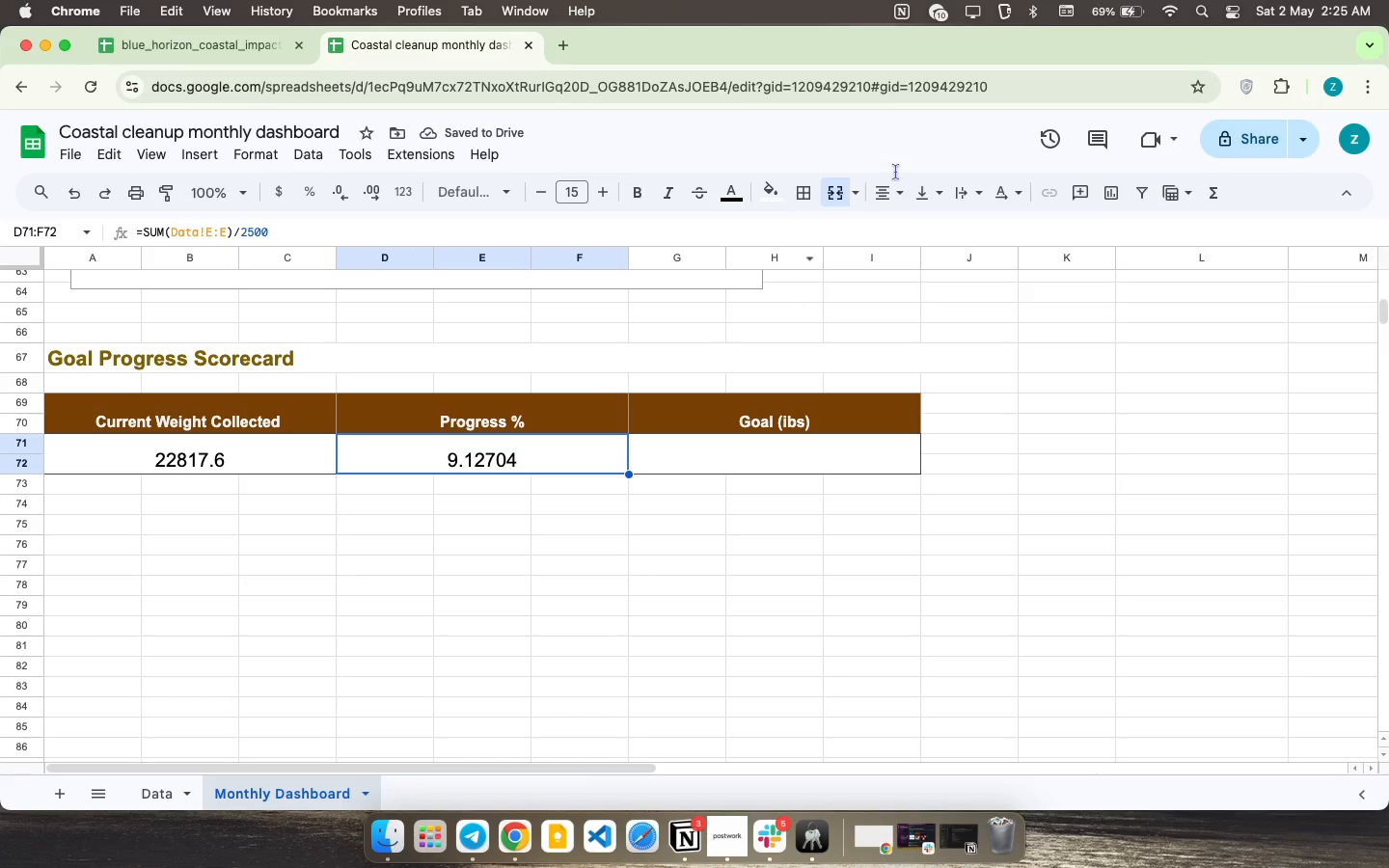 
wait(6.29)
 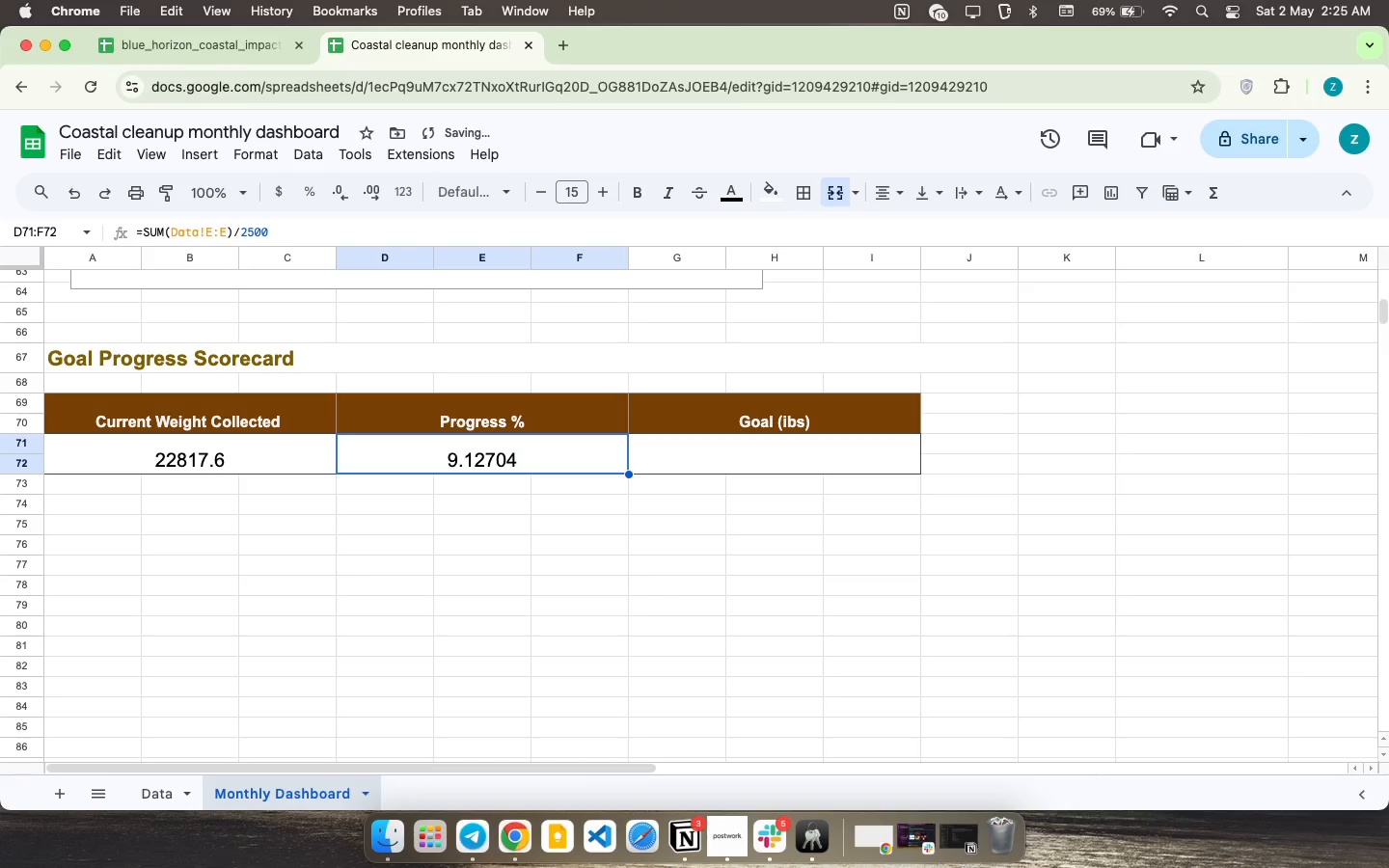 
left_click([863, 445])
 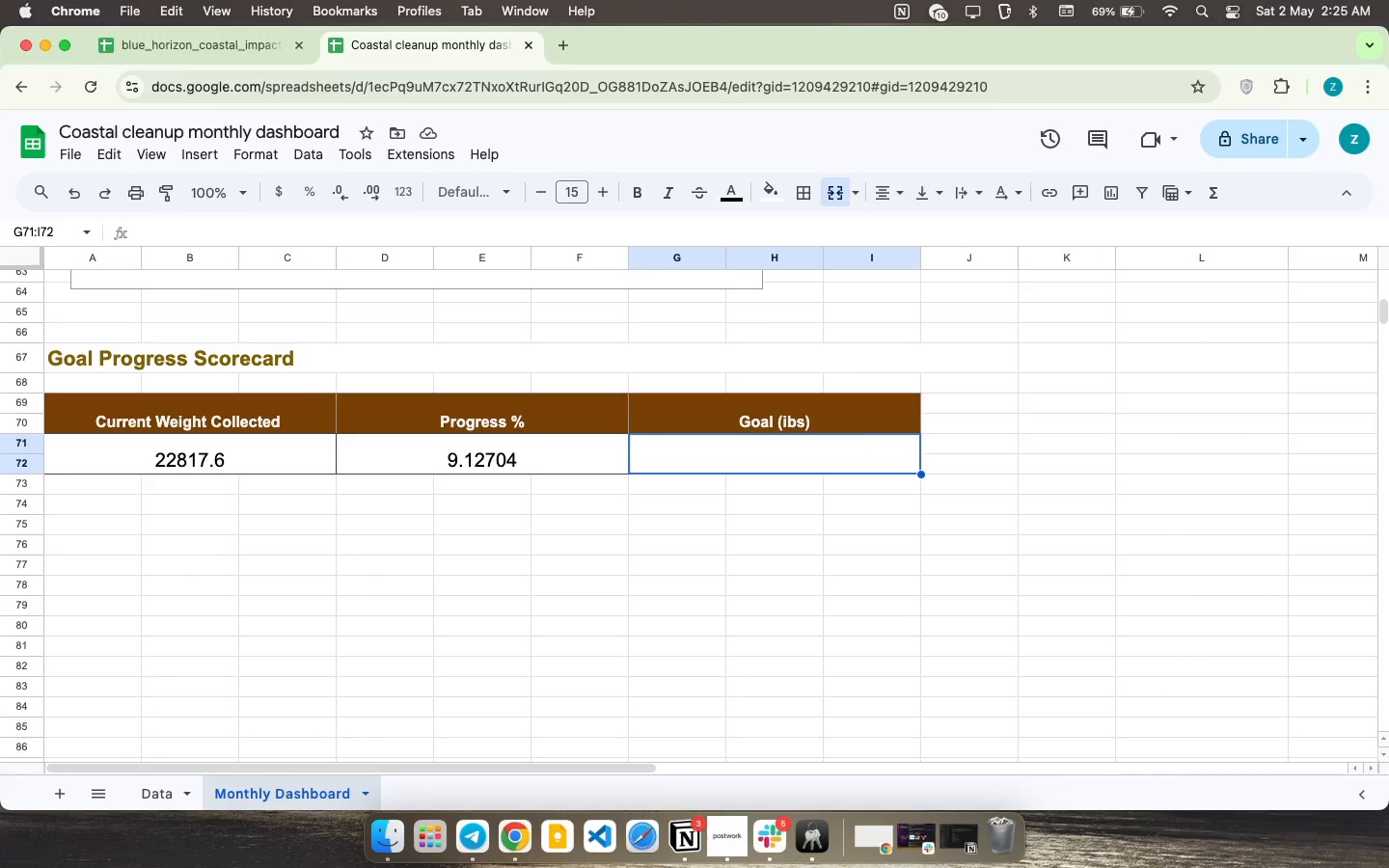 
type(2500)
 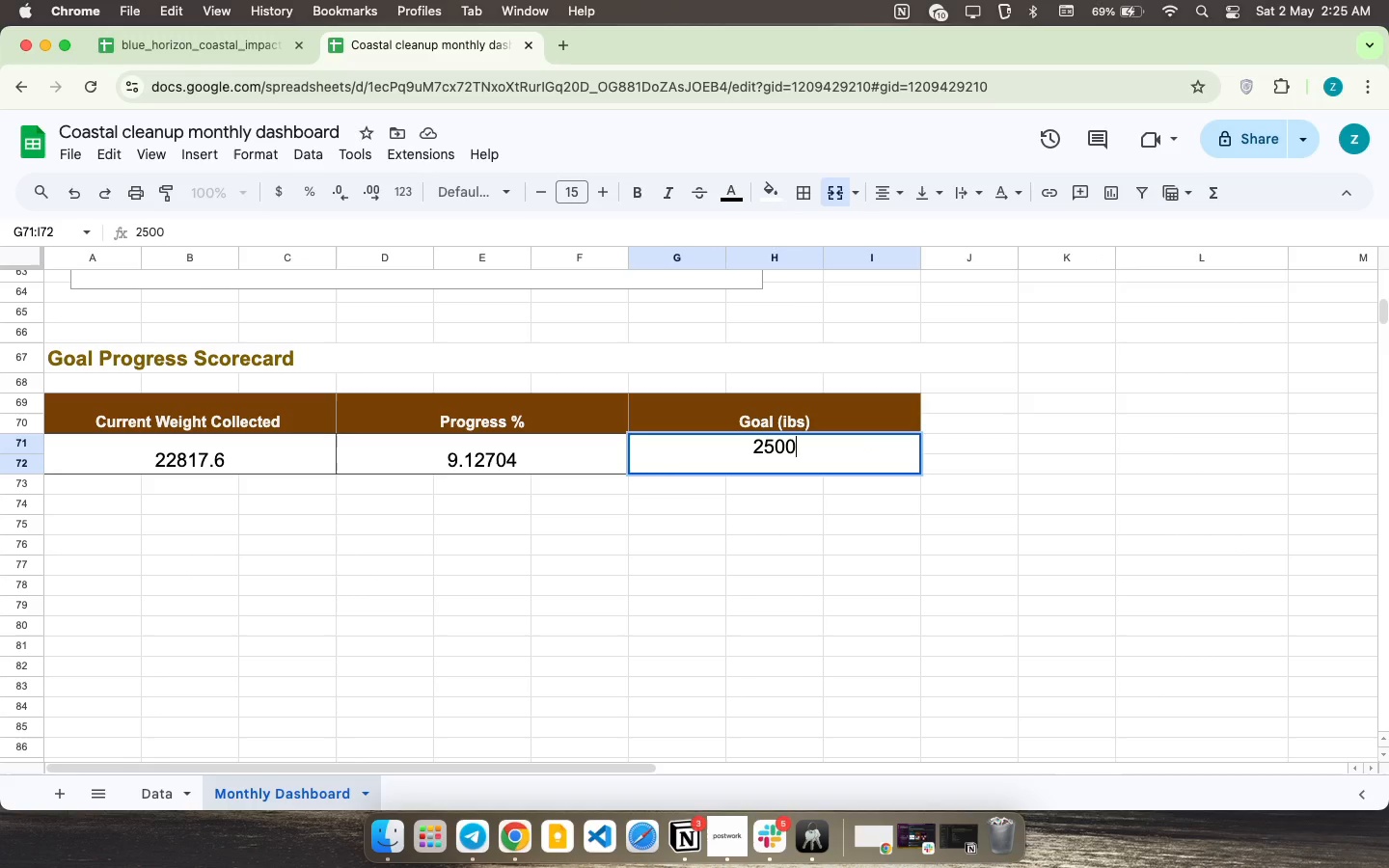 
wait(11.86)
 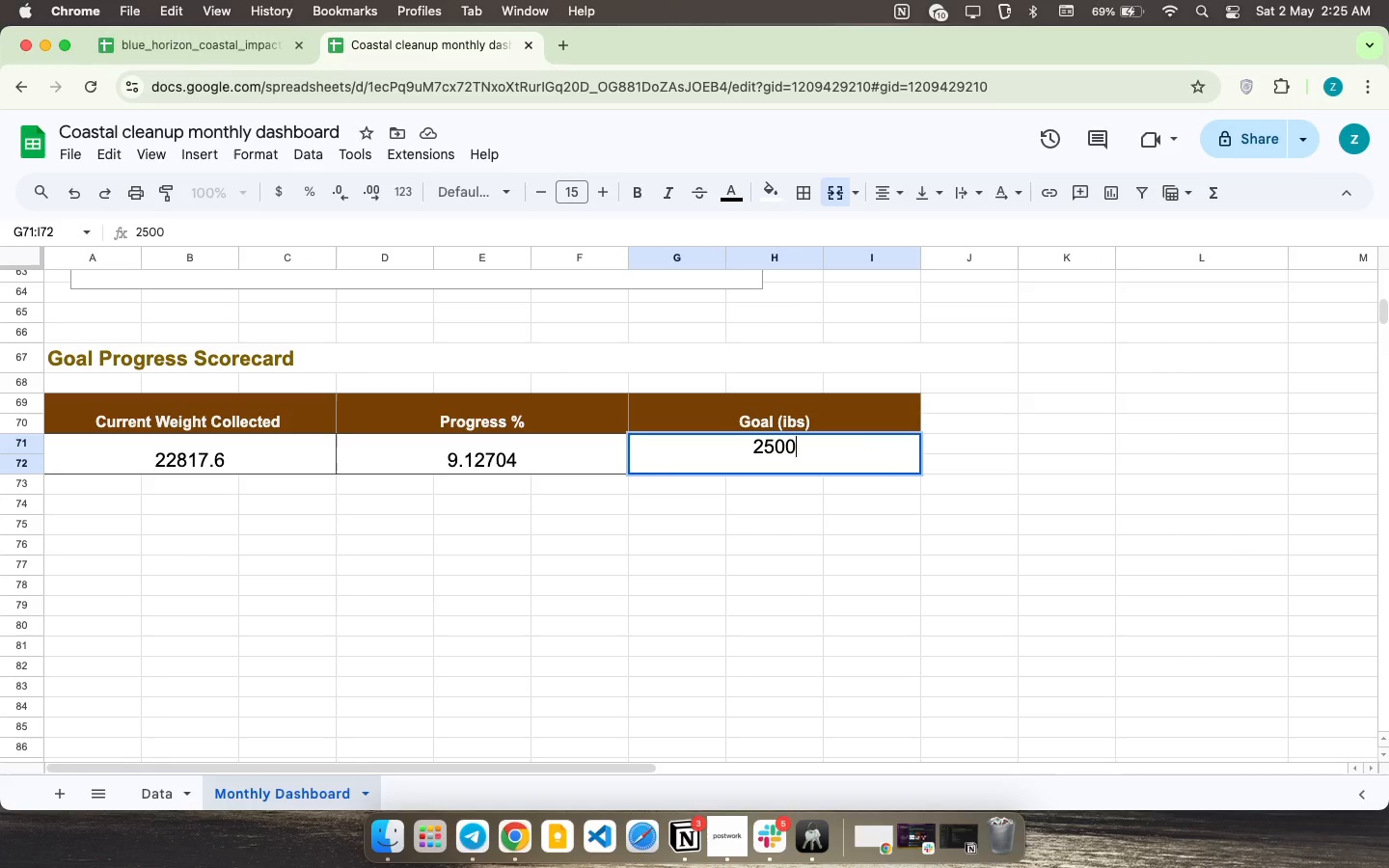 
scroll: coordinate [1231, 203], scroll_direction: up, amount: 9.0
 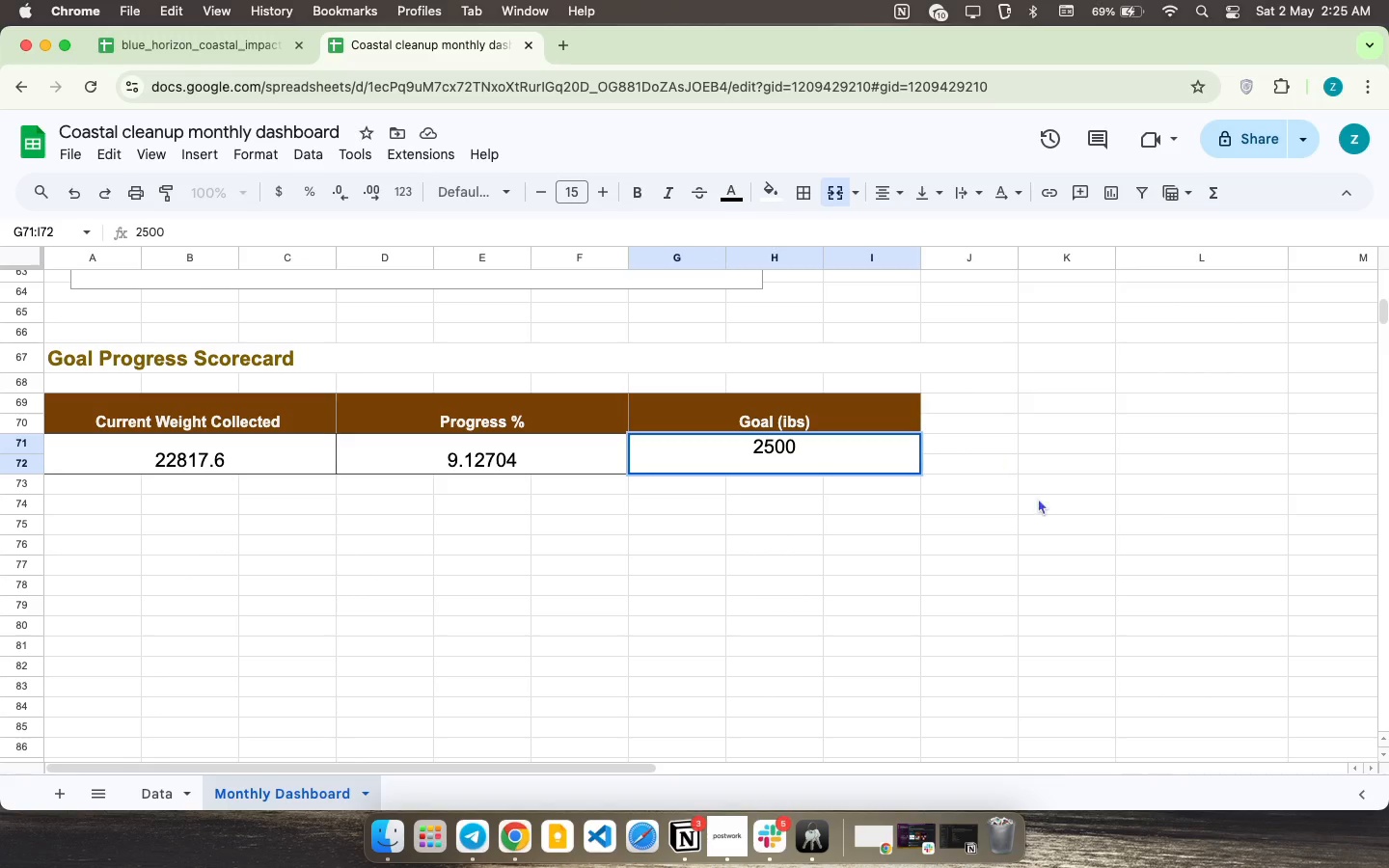 
left_click([1039, 499])
 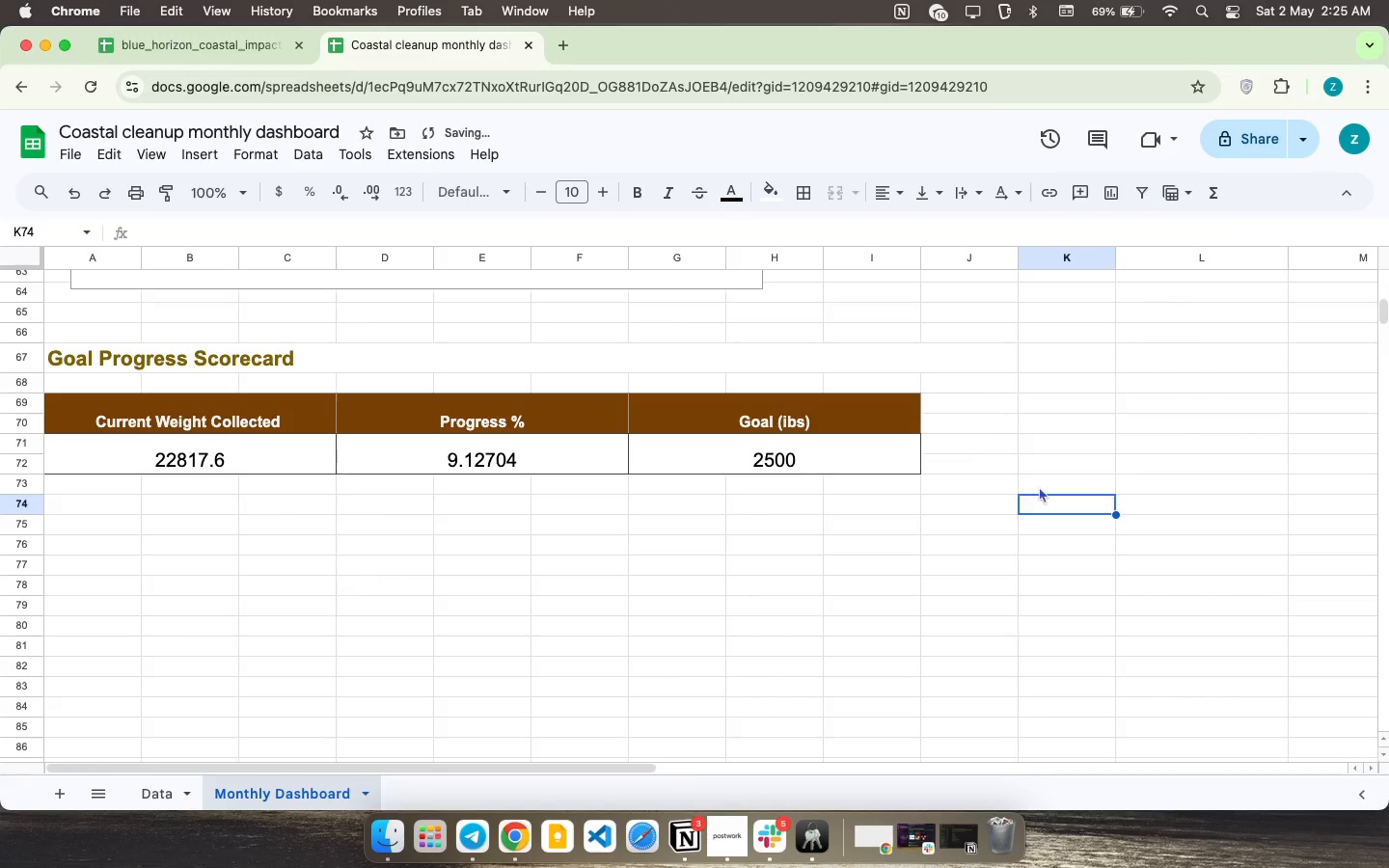 
scroll: coordinate [1038, 465], scroll_direction: up, amount: 26.0
 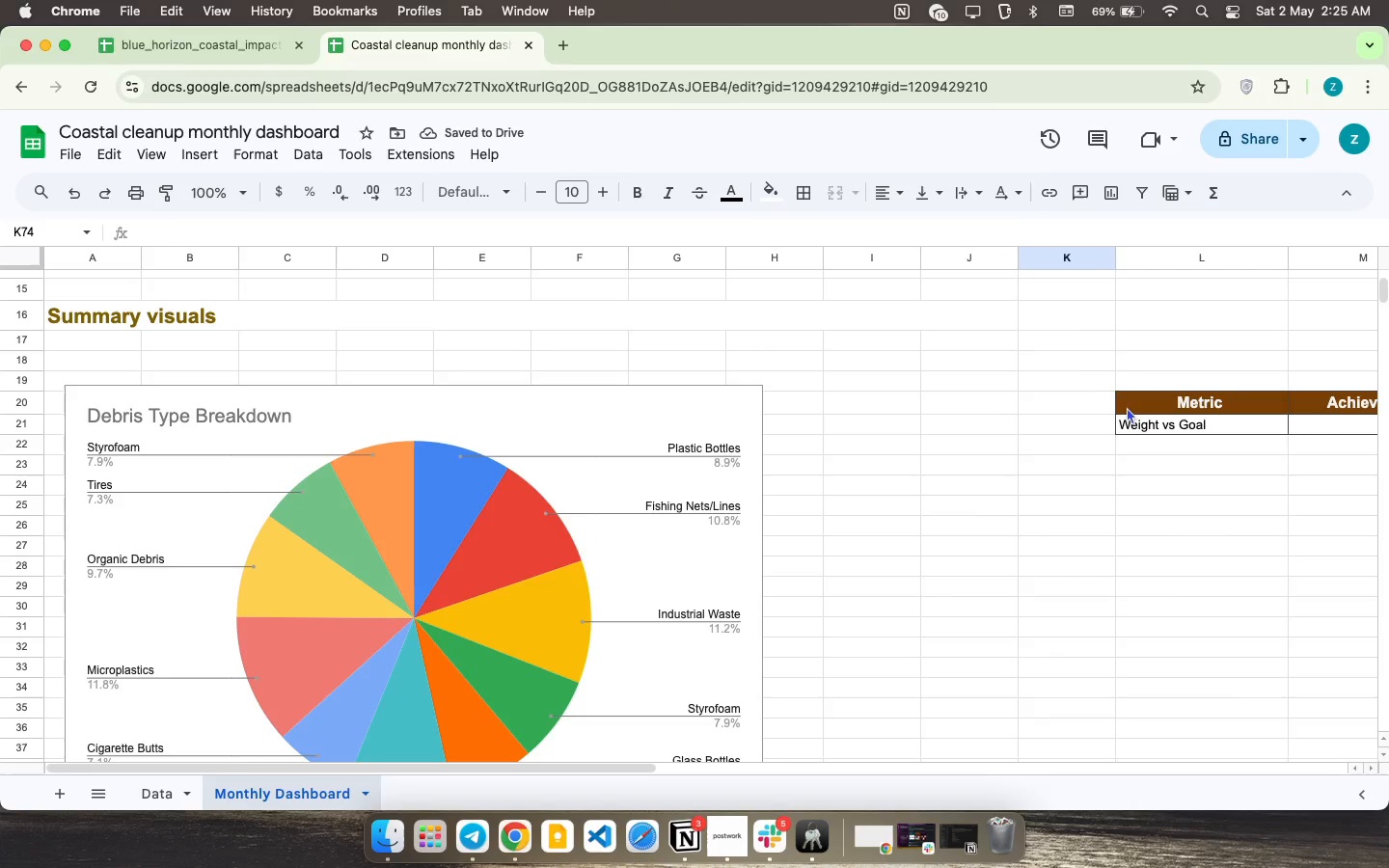 
left_click_drag(start_coordinate=[1140, 404], to_coordinate=[1149, 430])
 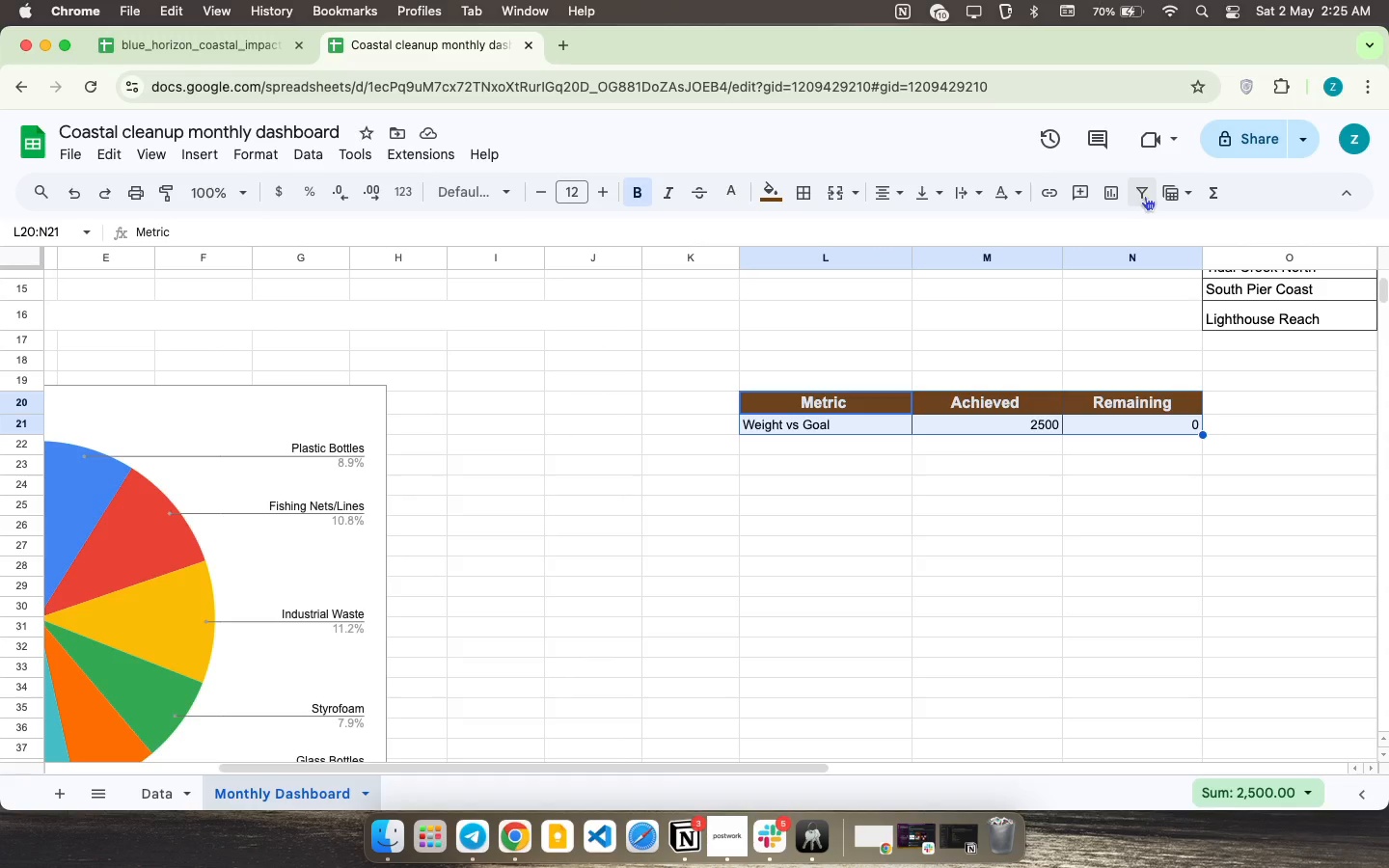 
wait(5.38)
 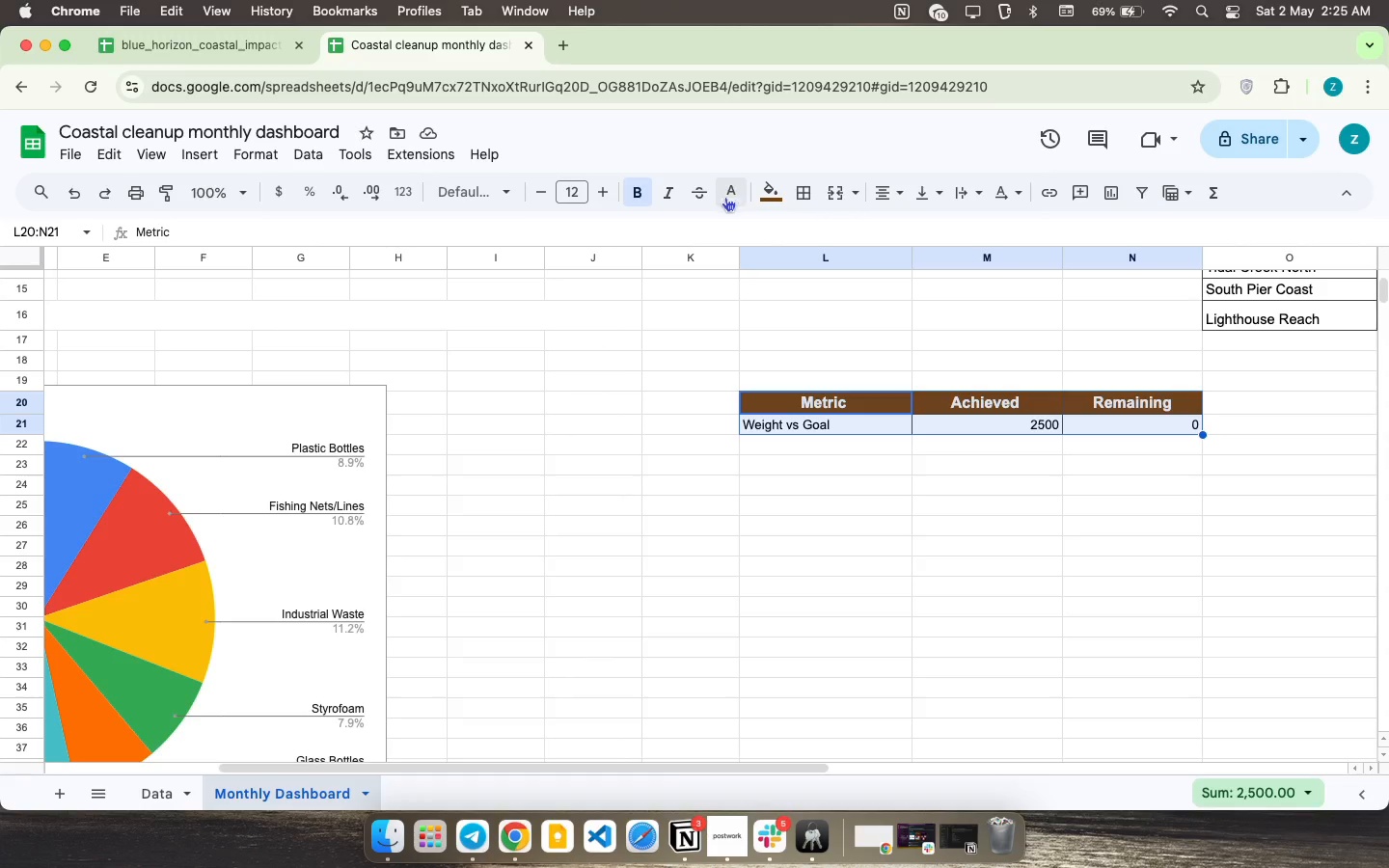 
left_click([1111, 194])
 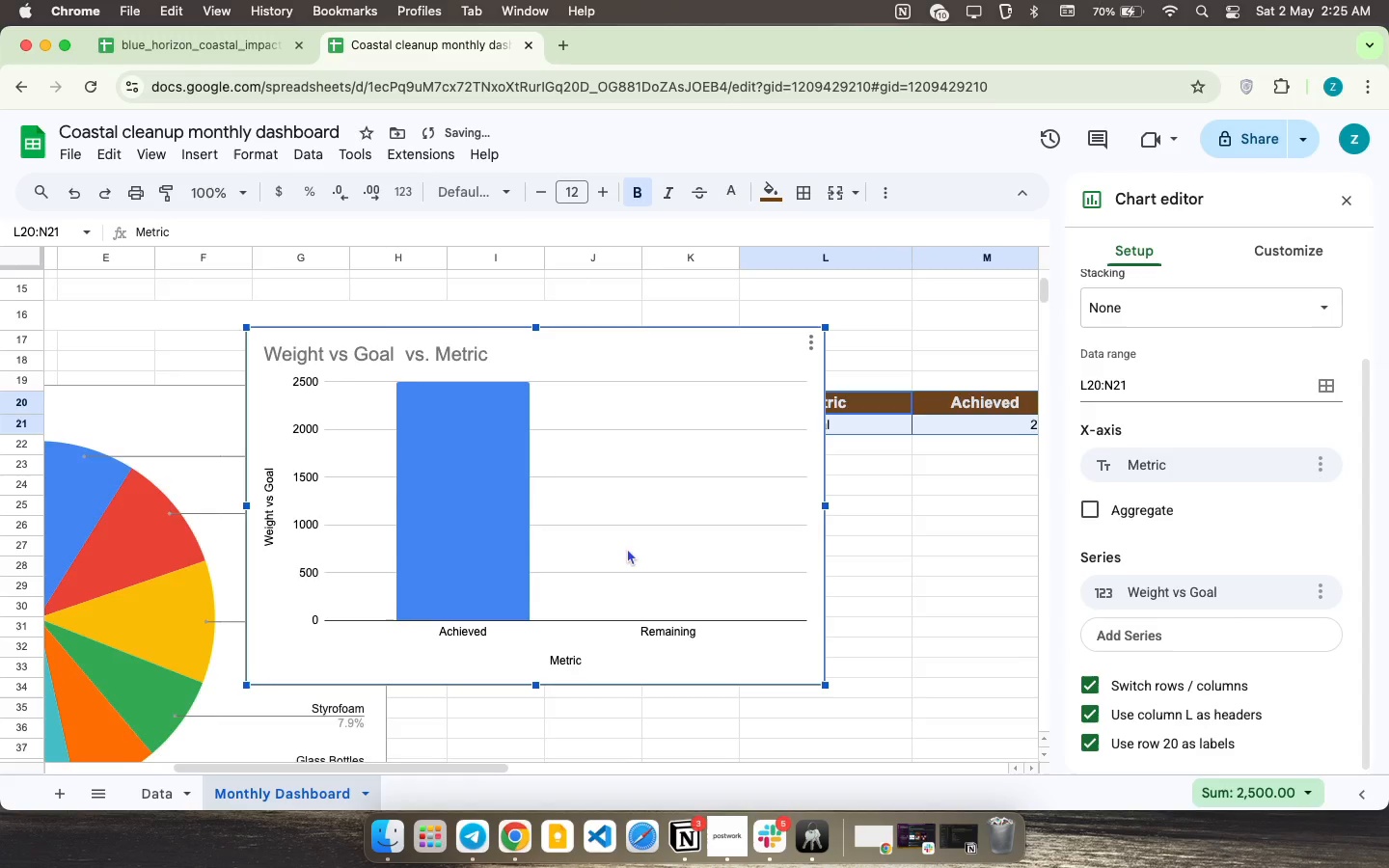 
scroll: coordinate [627, 548], scroll_direction: down, amount: 7.0
 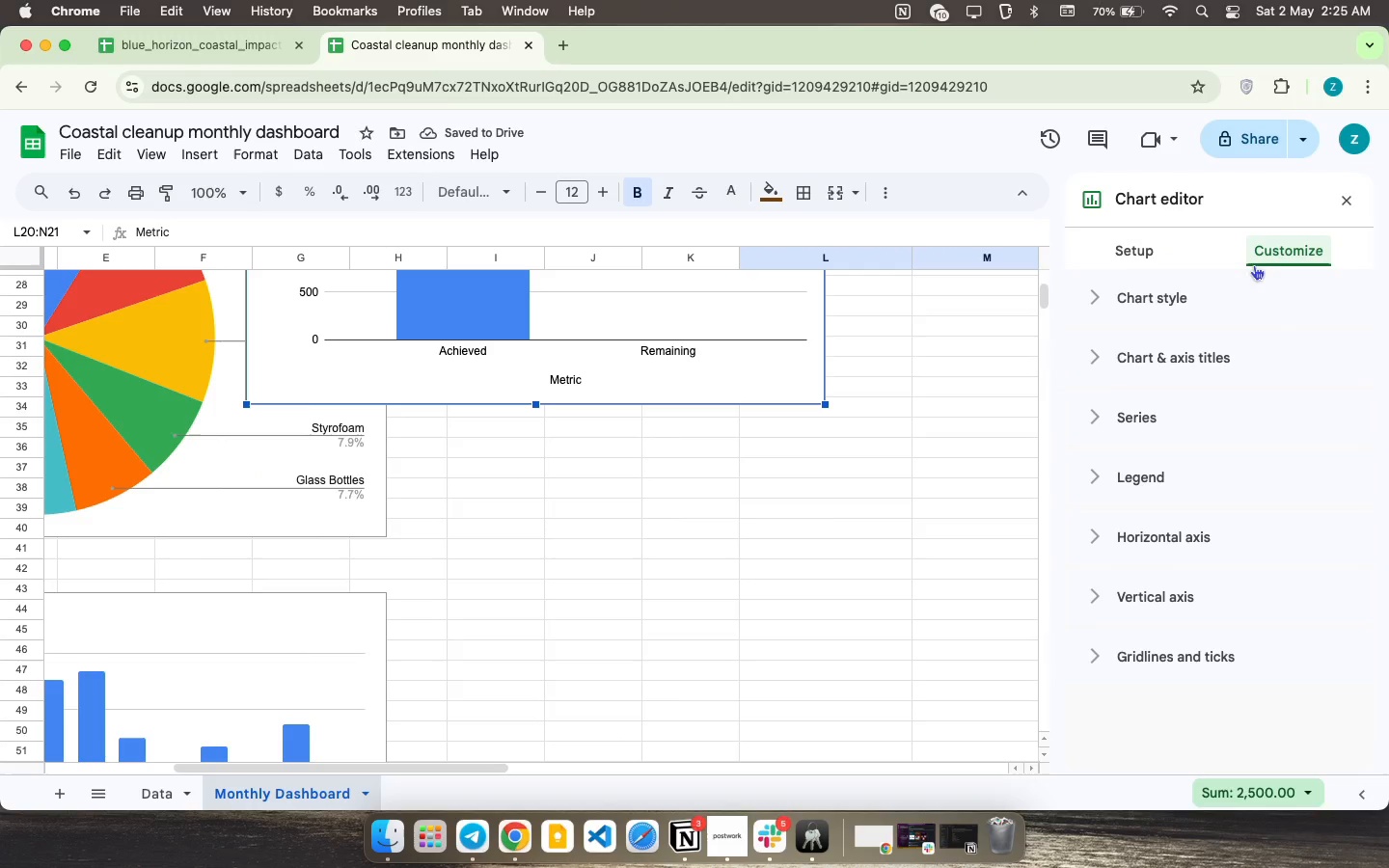 
double_click([1102, 285])
 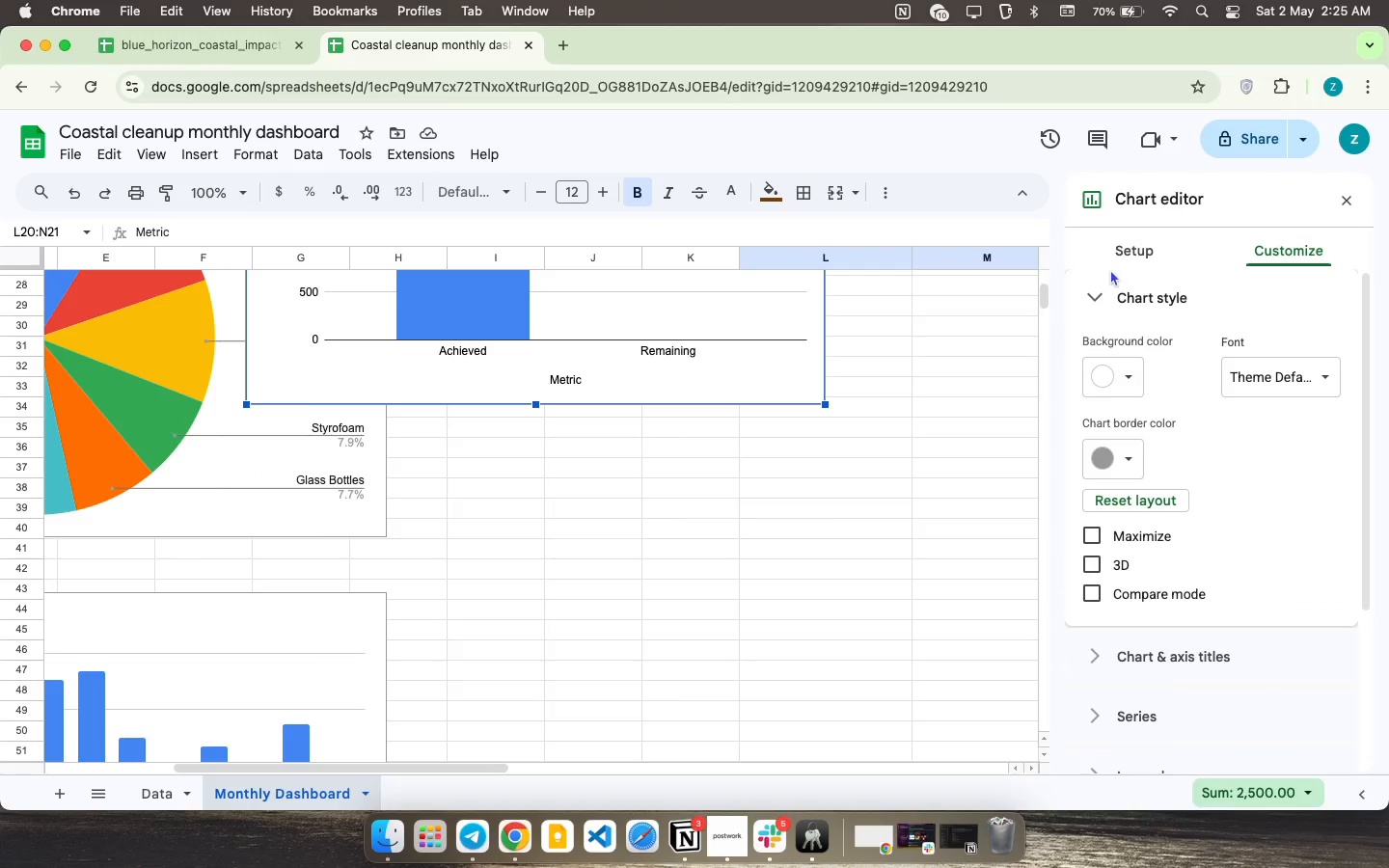 
left_click([1110, 268])
 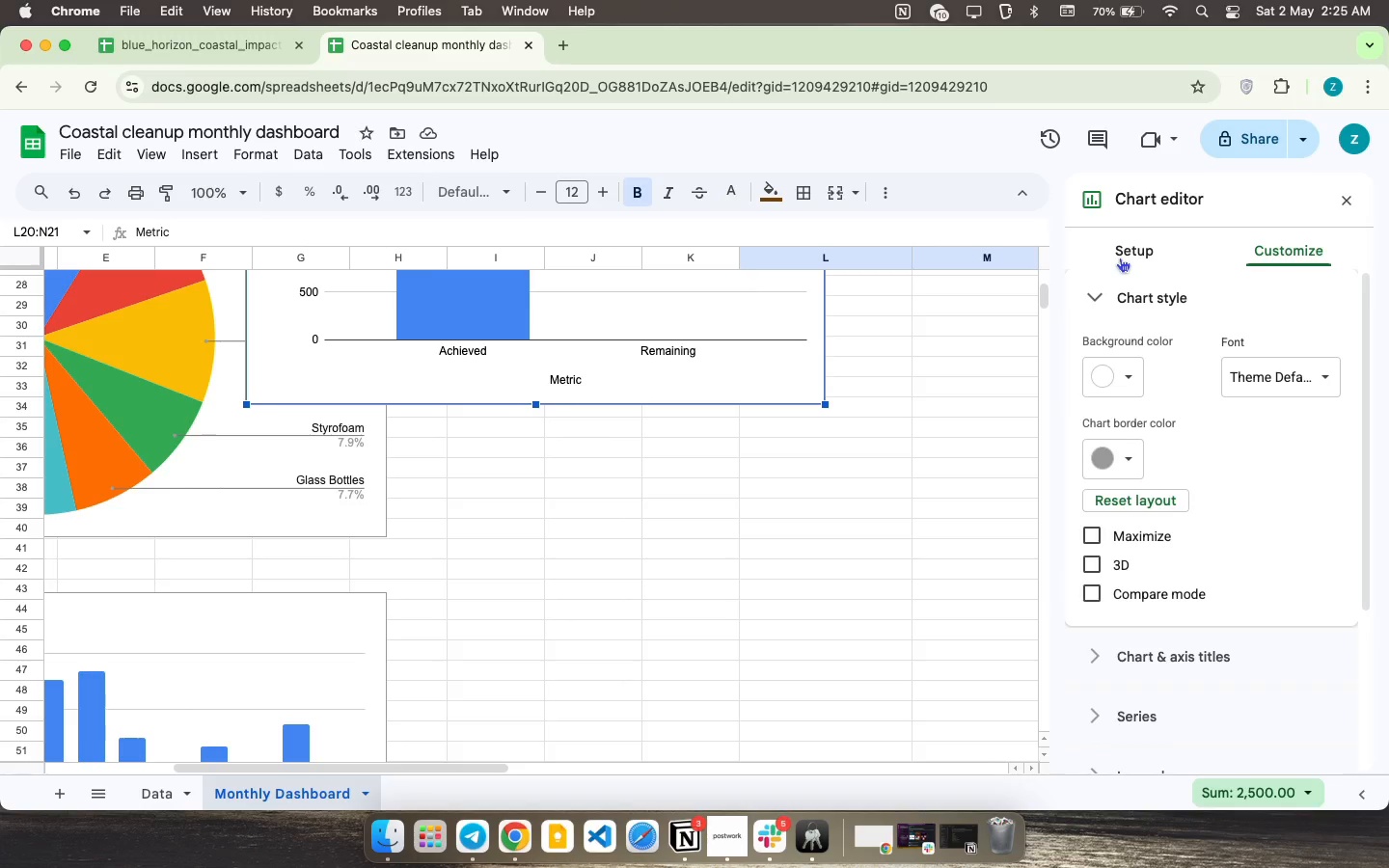 
left_click([1120, 258])
 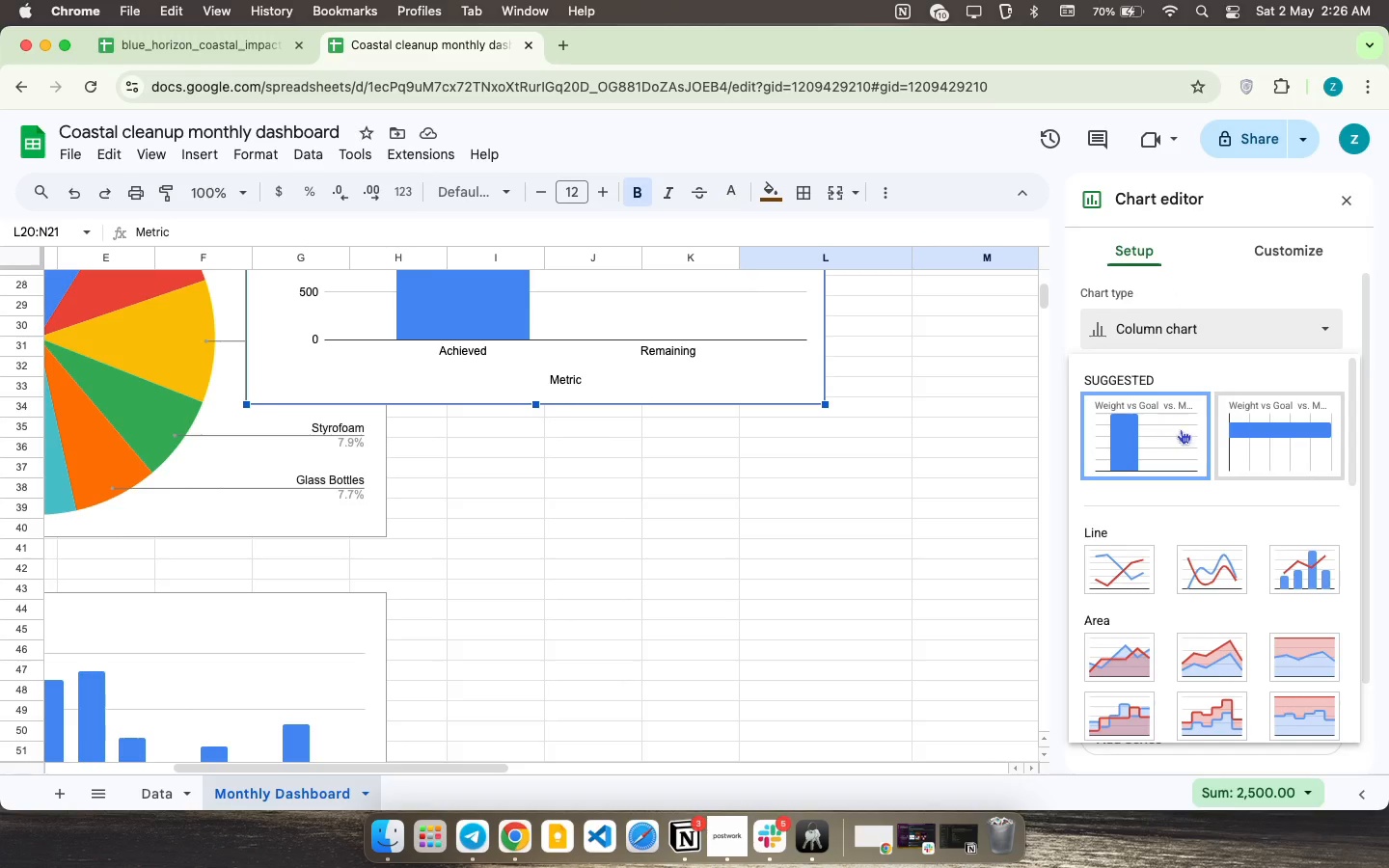 
left_click([1247, 428])
 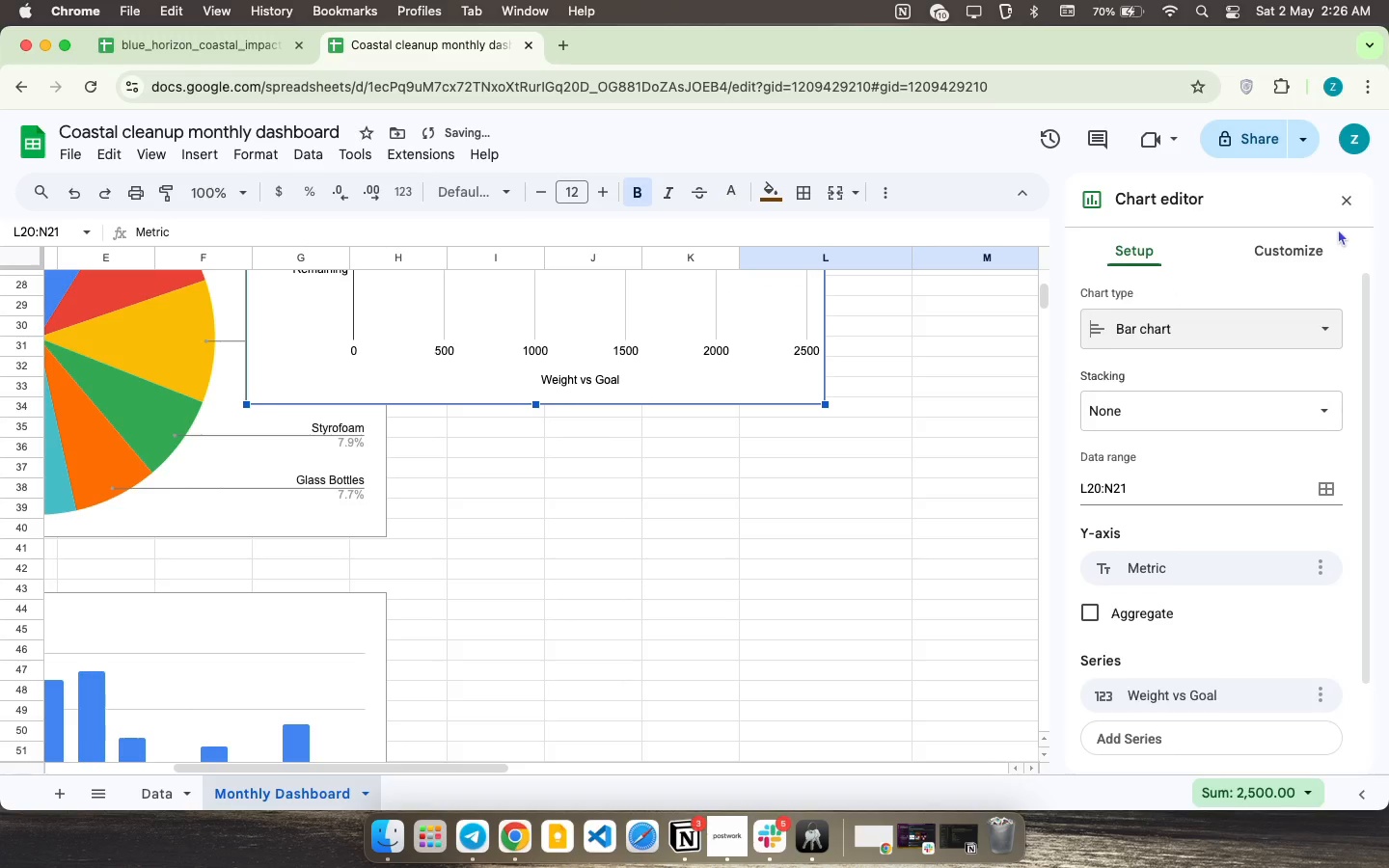 
left_click([1349, 200])
 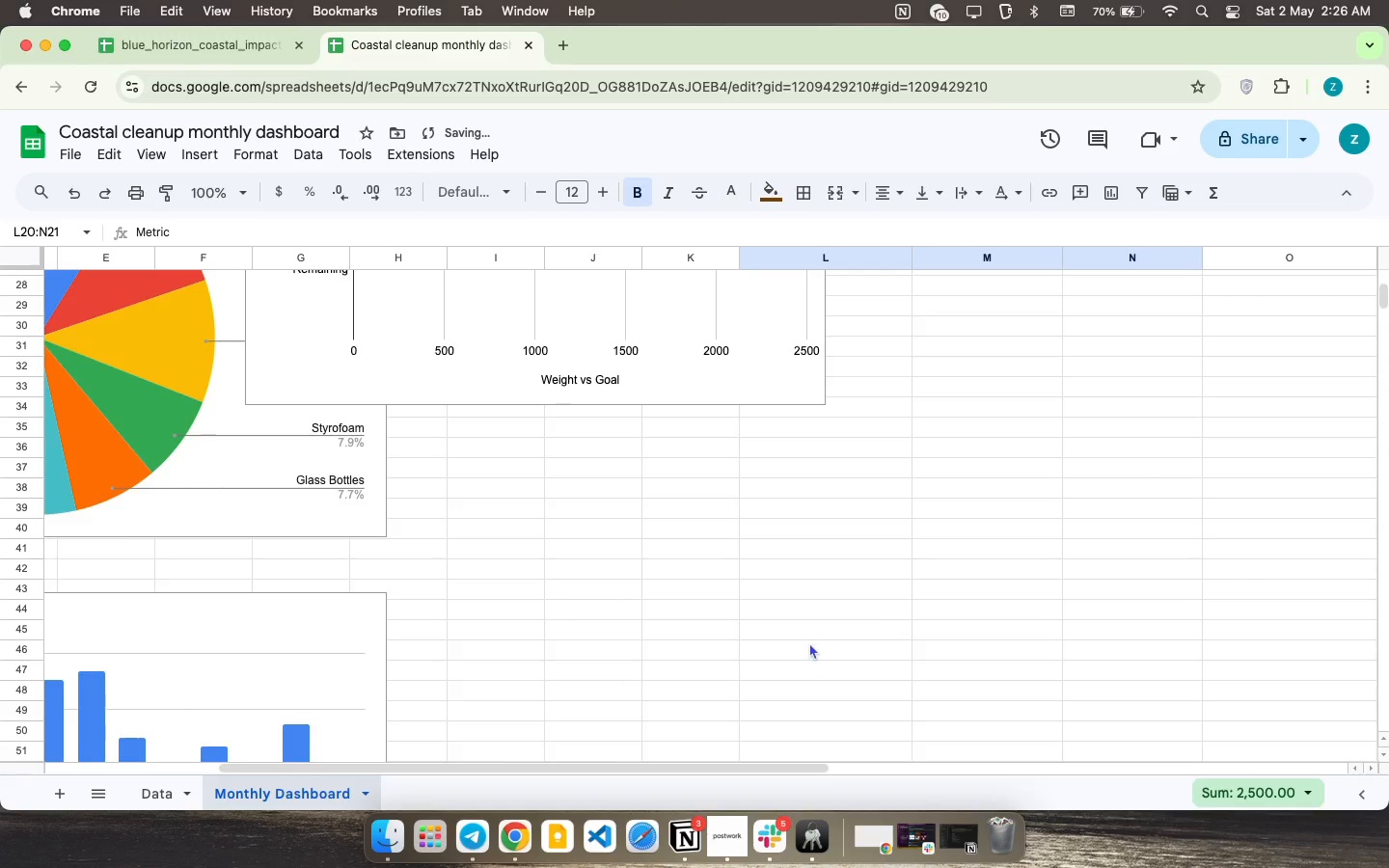 
scroll: coordinate [809, 643], scroll_direction: up, amount: 9.0
 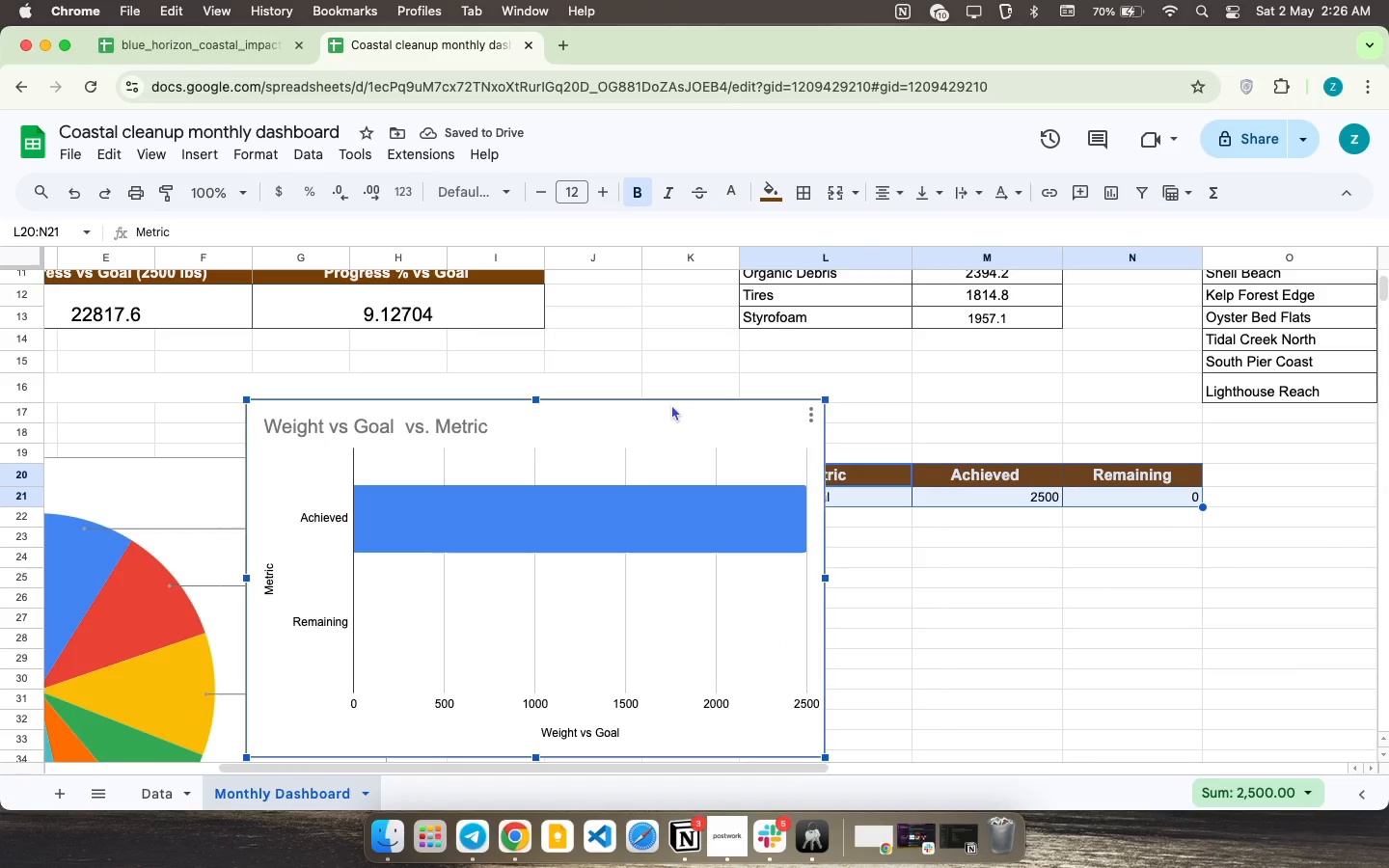 
left_click_drag(start_coordinate=[676, 418], to_coordinate=[768, 865])
 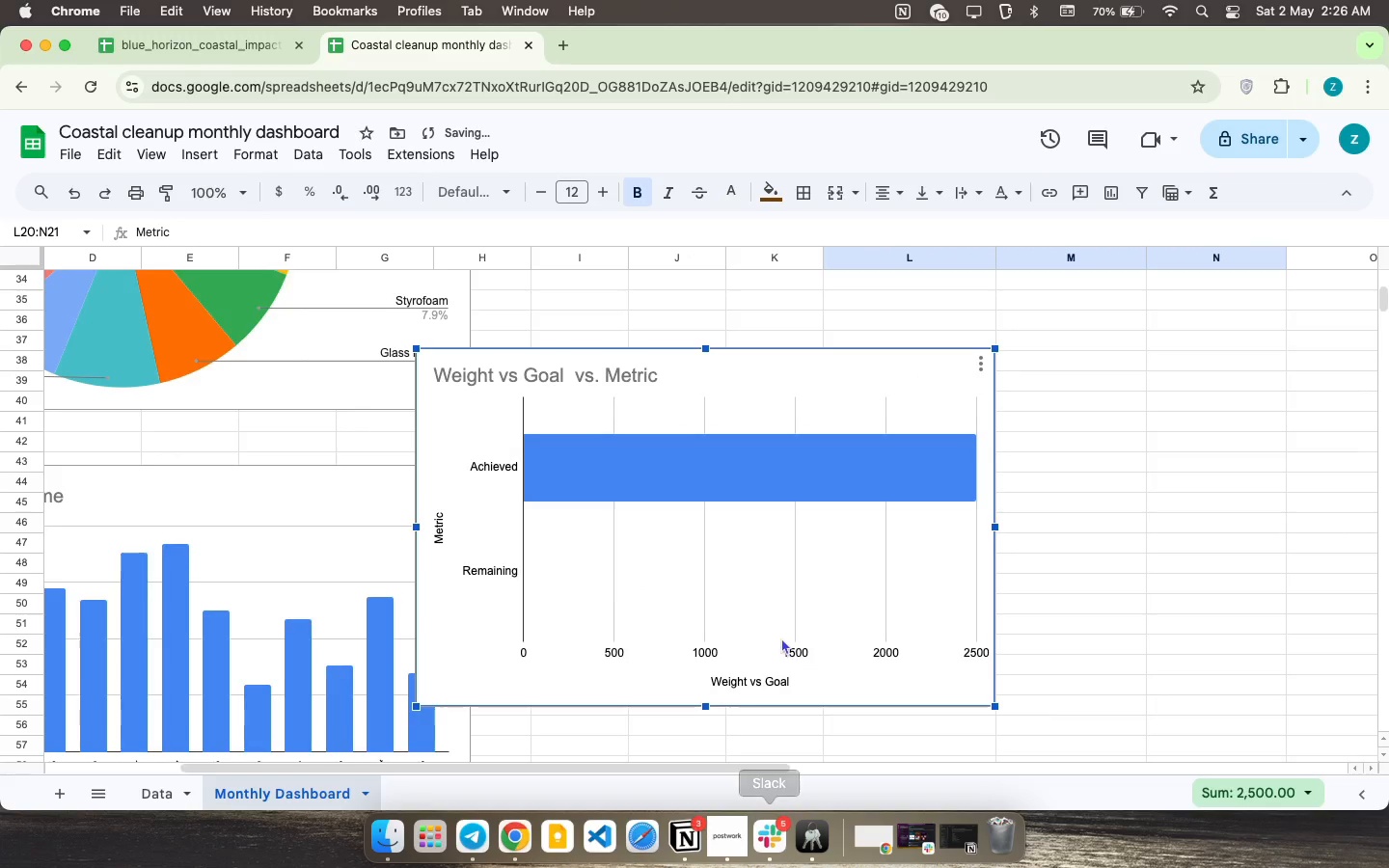 
scroll: coordinate [781, 633], scroll_direction: down, amount: 4.0
 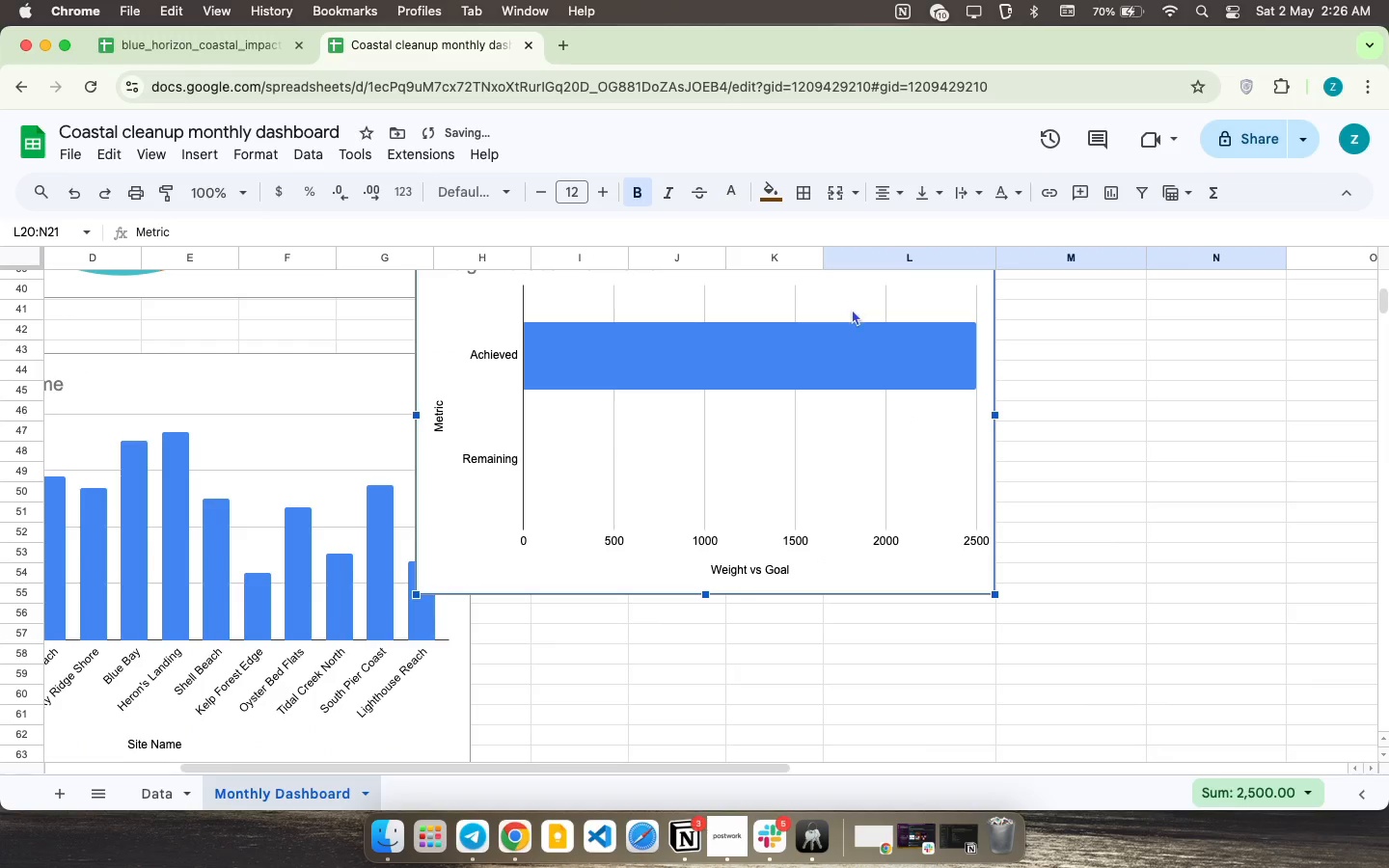 
scroll: coordinate [851, 322], scroll_direction: up, amount: 4.0
 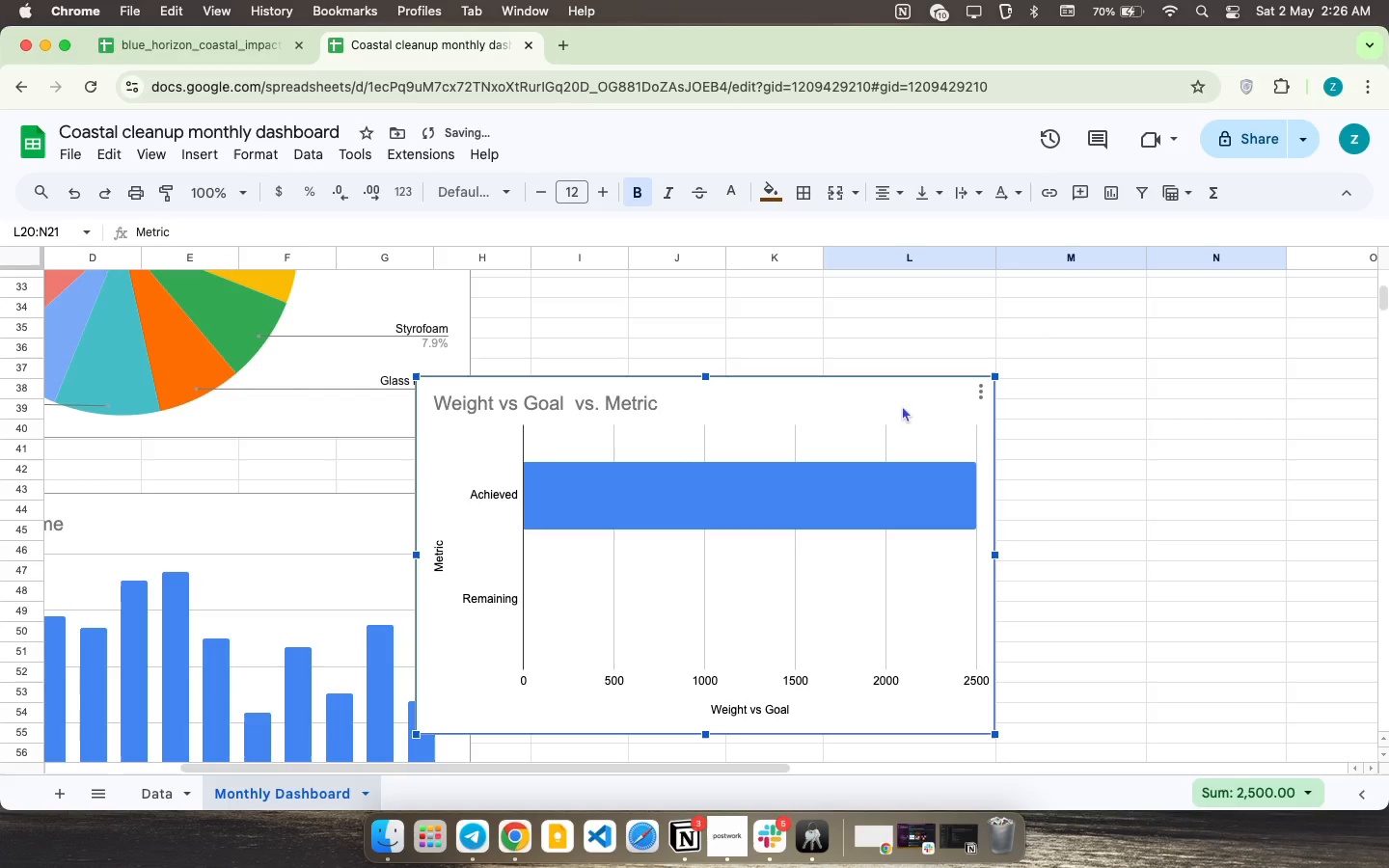 
left_click_drag(start_coordinate=[902, 402], to_coordinate=[937, 856])
 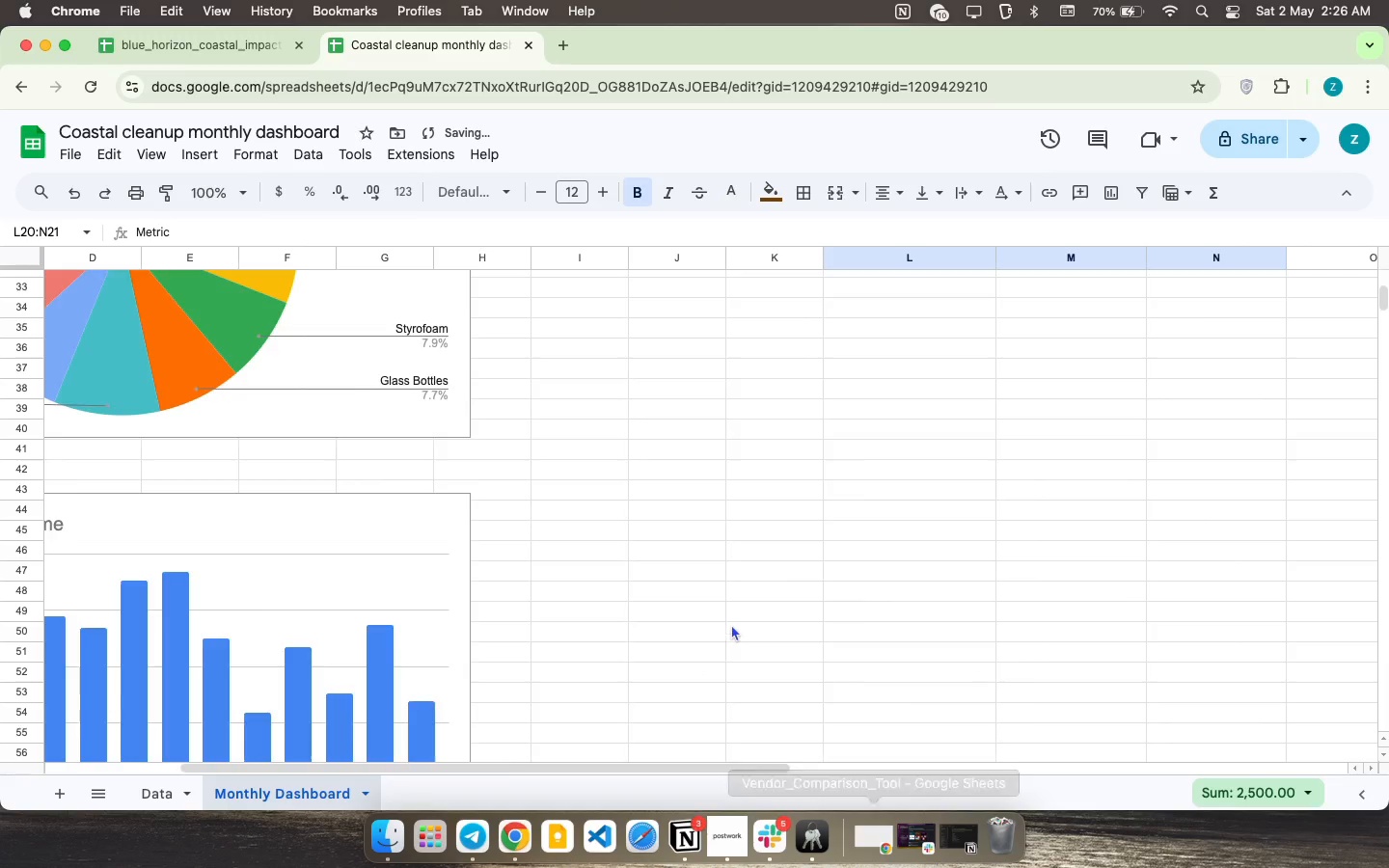 
scroll: coordinate [741, 579], scroll_direction: down, amount: 12.0
 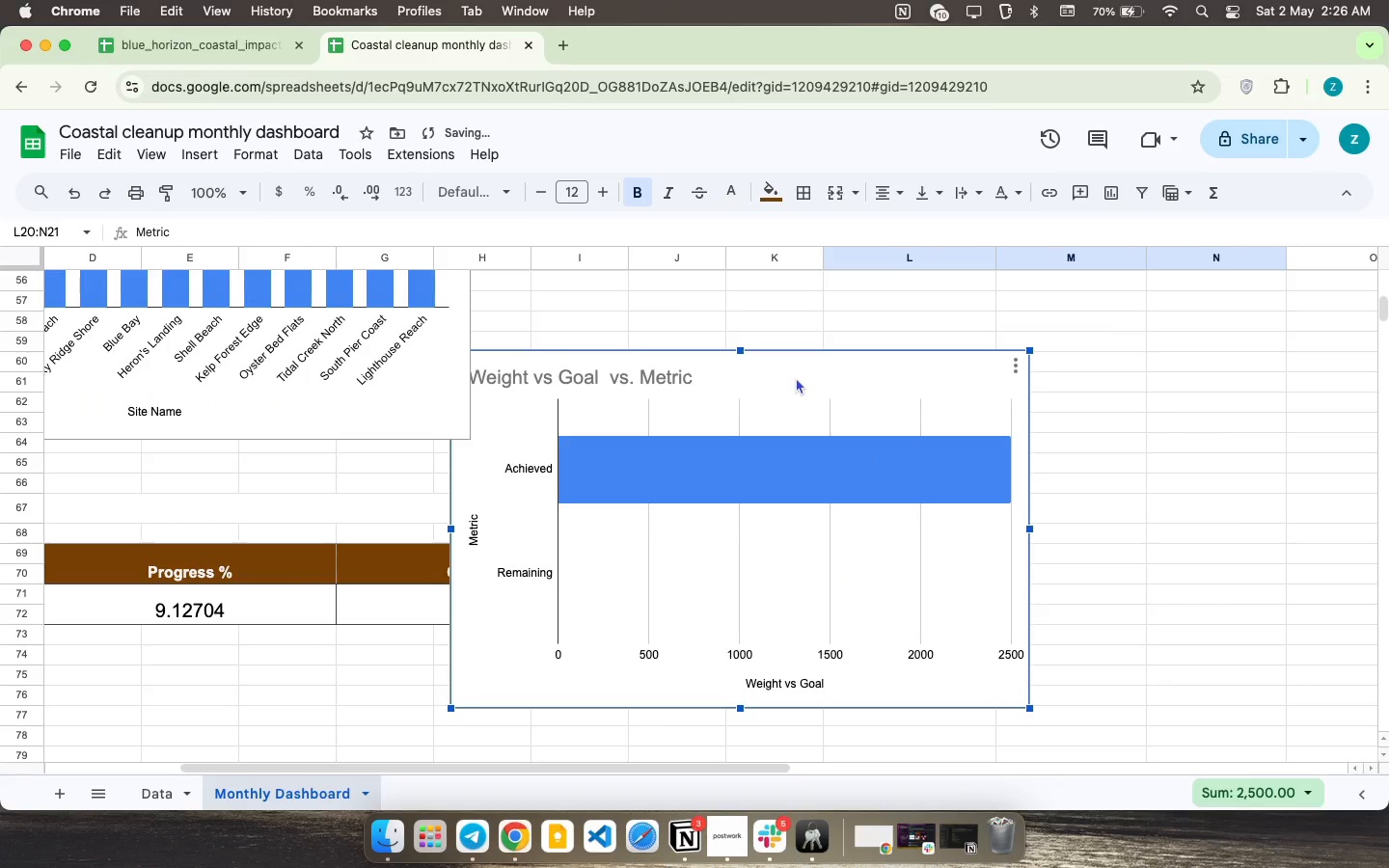 
left_click_drag(start_coordinate=[797, 372], to_coordinate=[412, 752])
 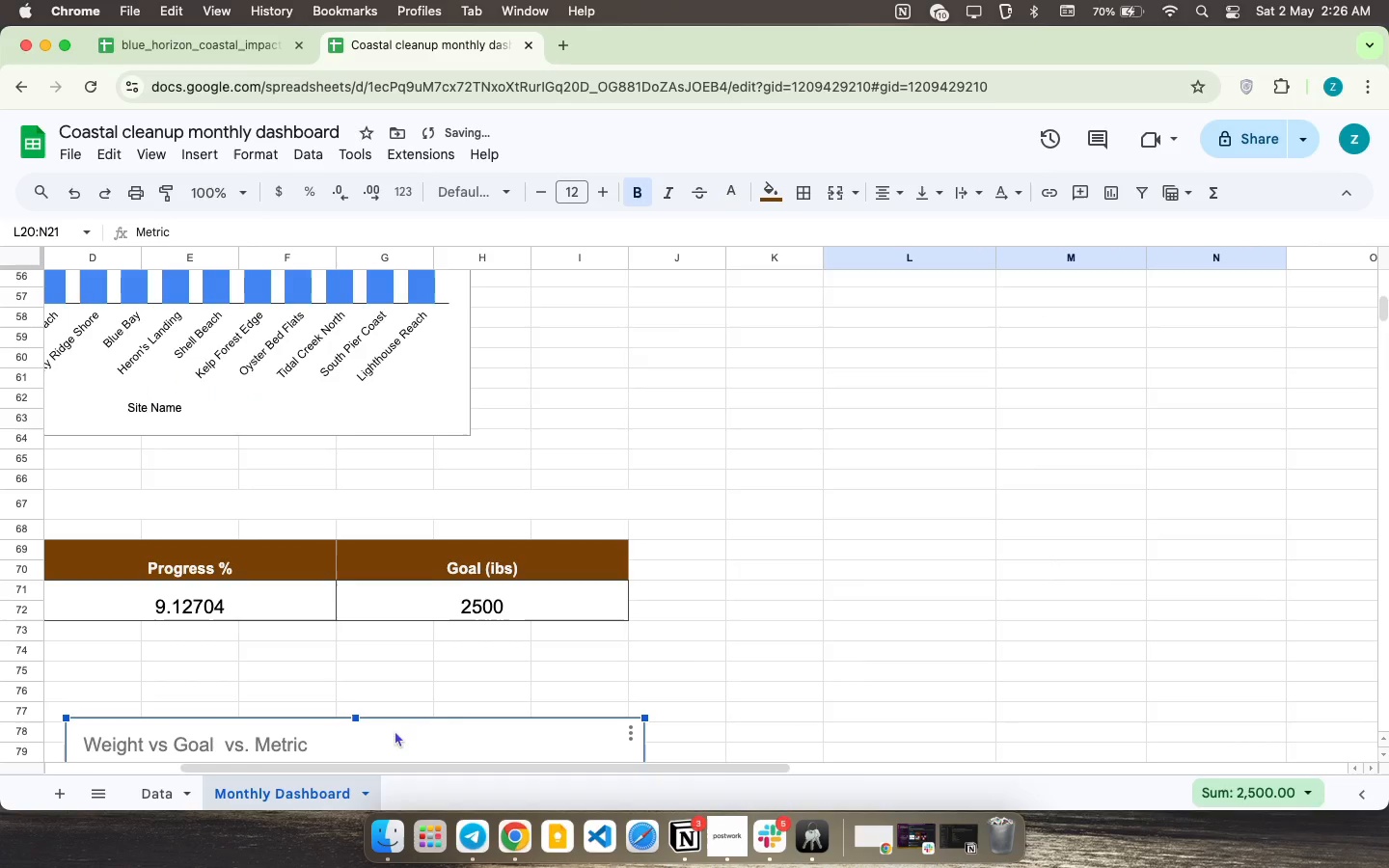 
scroll: coordinate [445, 701], scroll_direction: down, amount: 3.0
 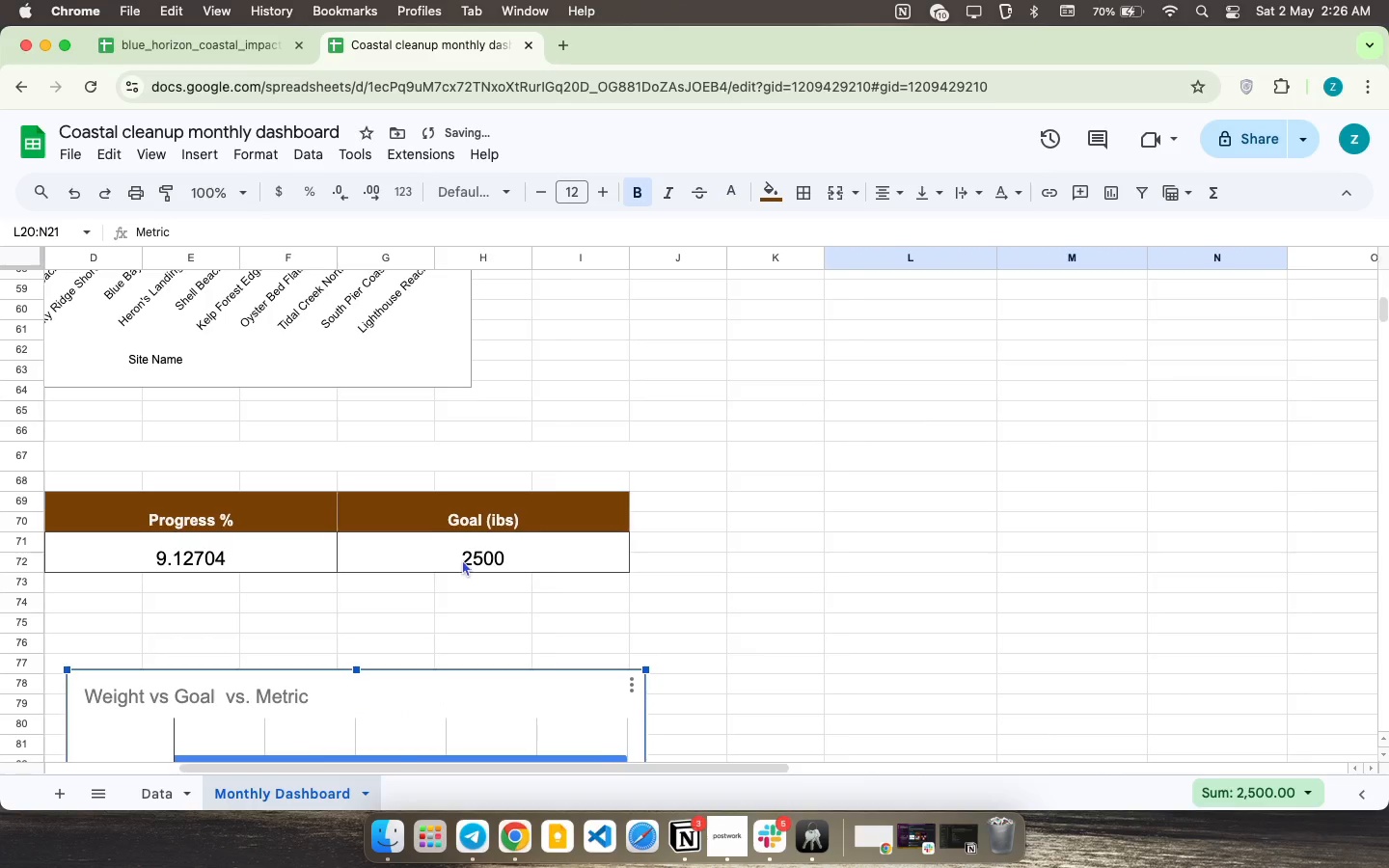 
scroll: coordinate [463, 560], scroll_direction: up, amount: 172.0
 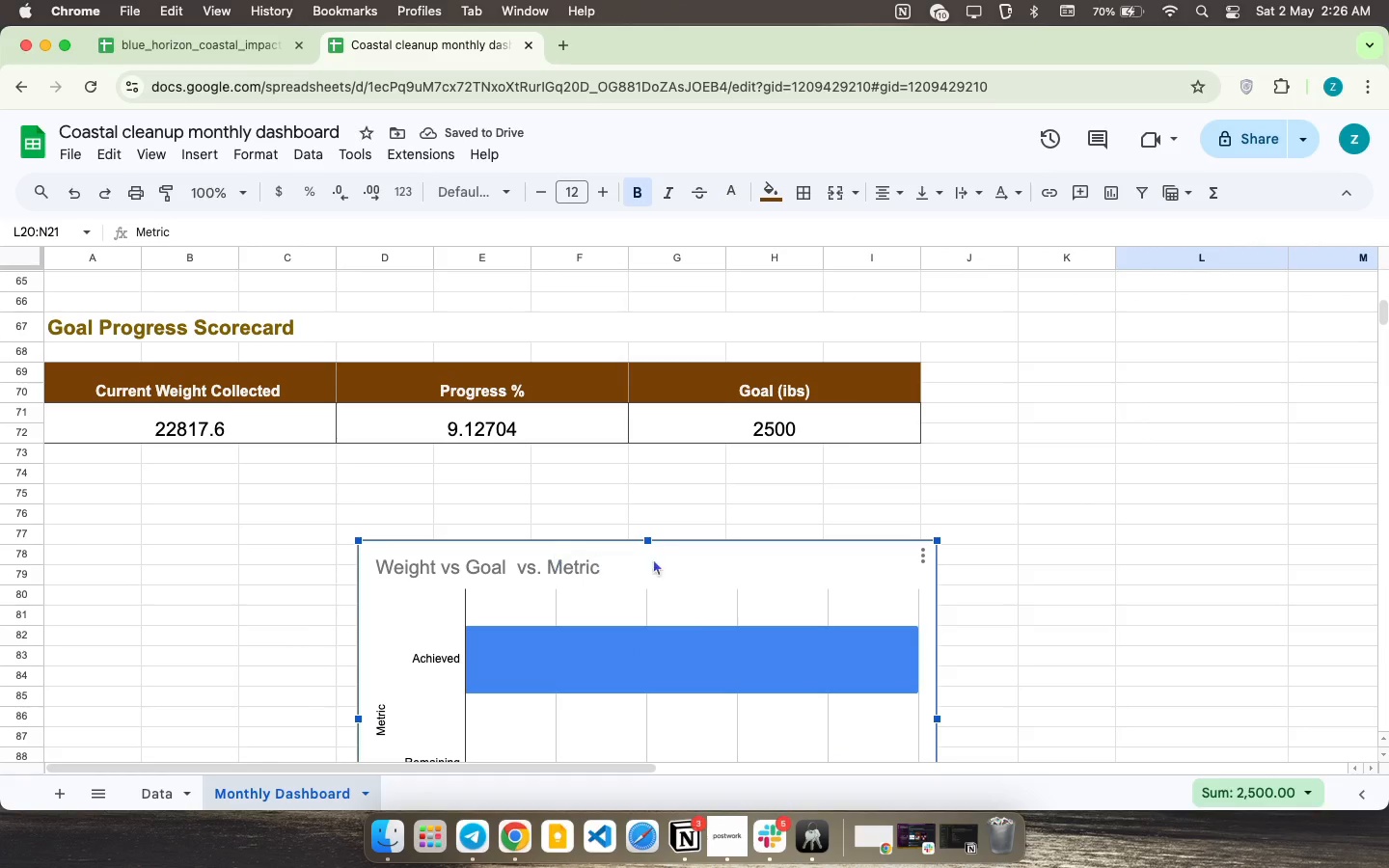 
left_click_drag(start_coordinate=[683, 560], to_coordinate=[250, 516])
 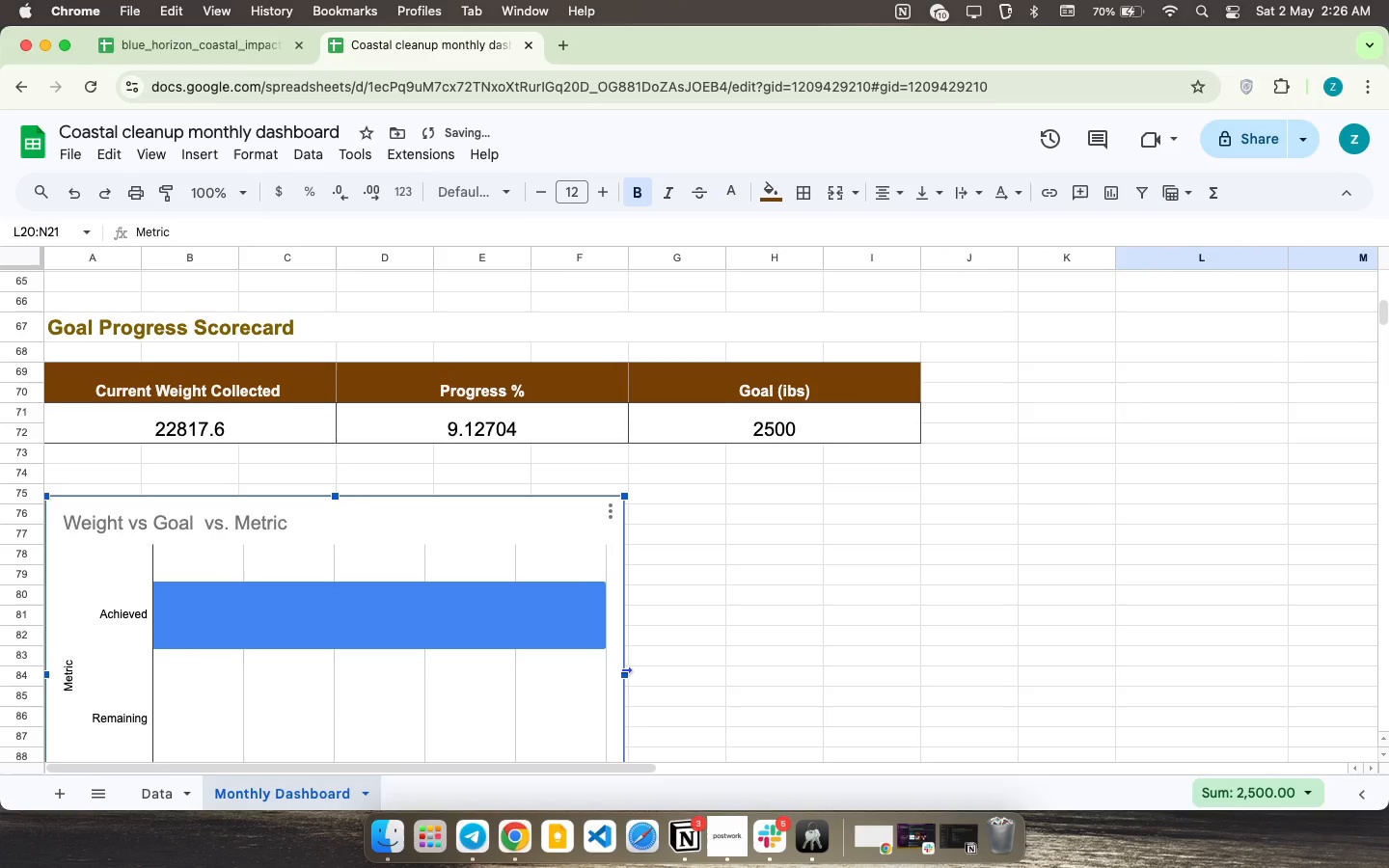 
left_click_drag(start_coordinate=[626, 670], to_coordinate=[934, 664])
 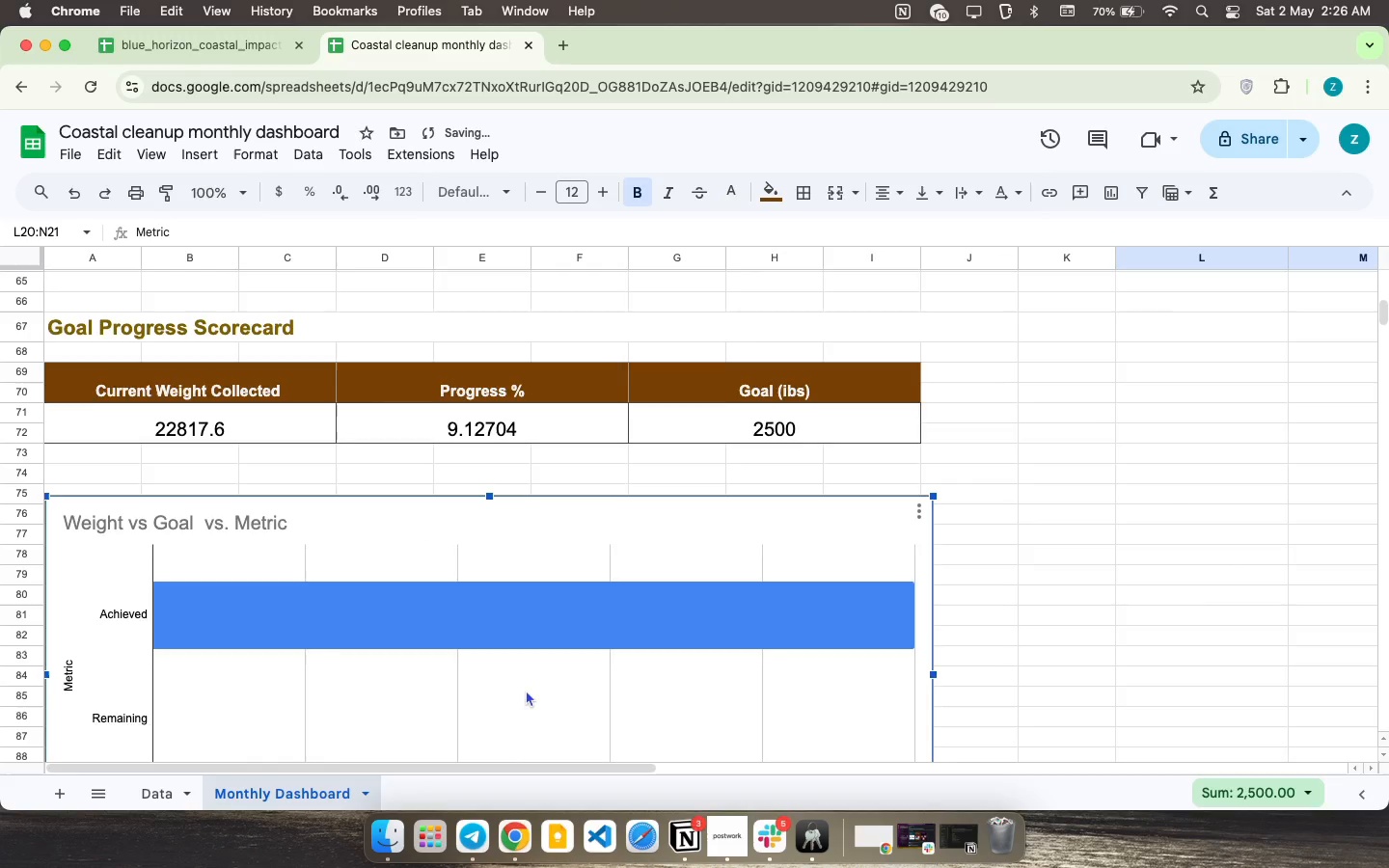 
scroll: coordinate [526, 689], scroll_direction: up, amount: 3.0
 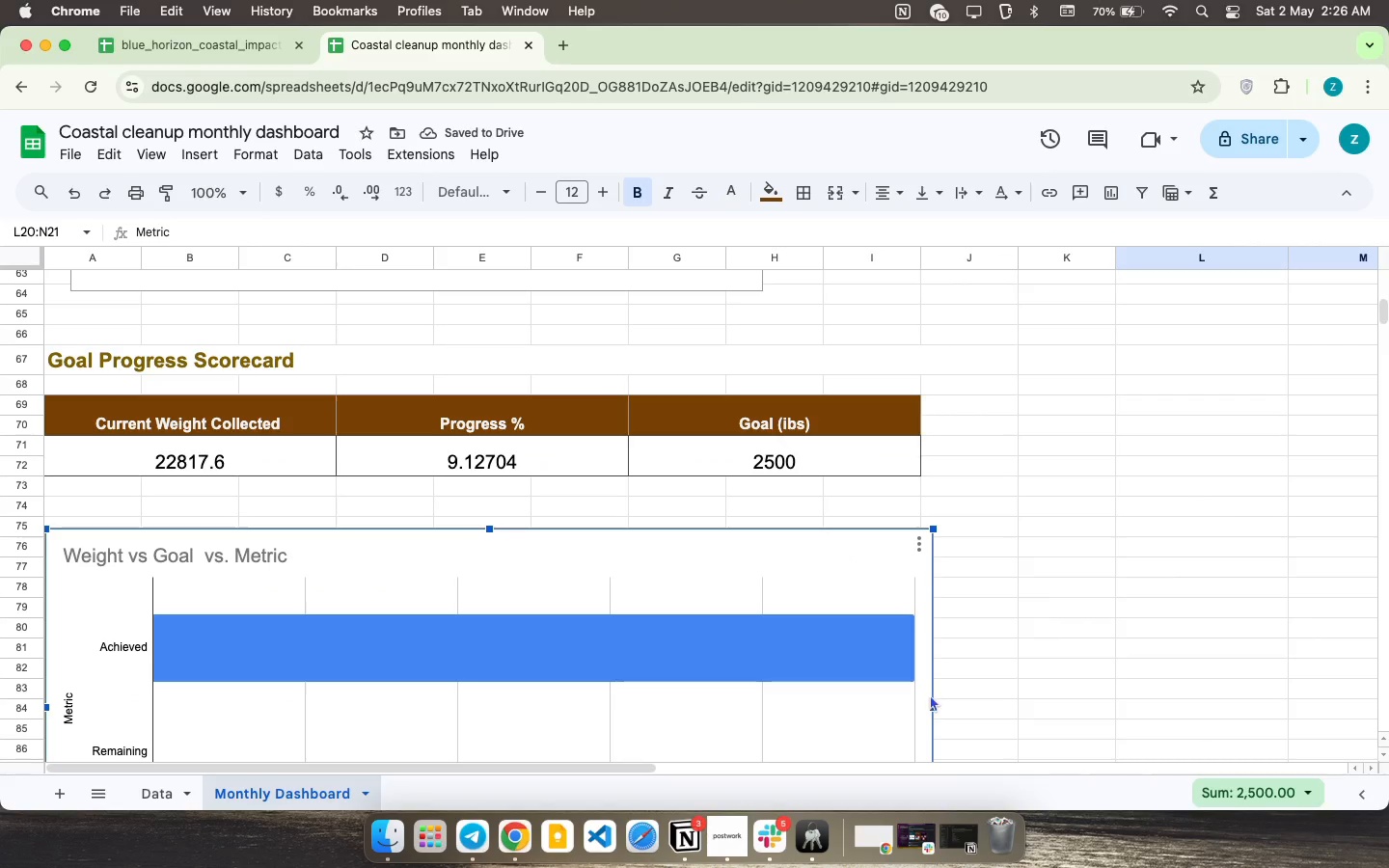 
left_click_drag(start_coordinate=[933, 705], to_coordinate=[893, 714])
 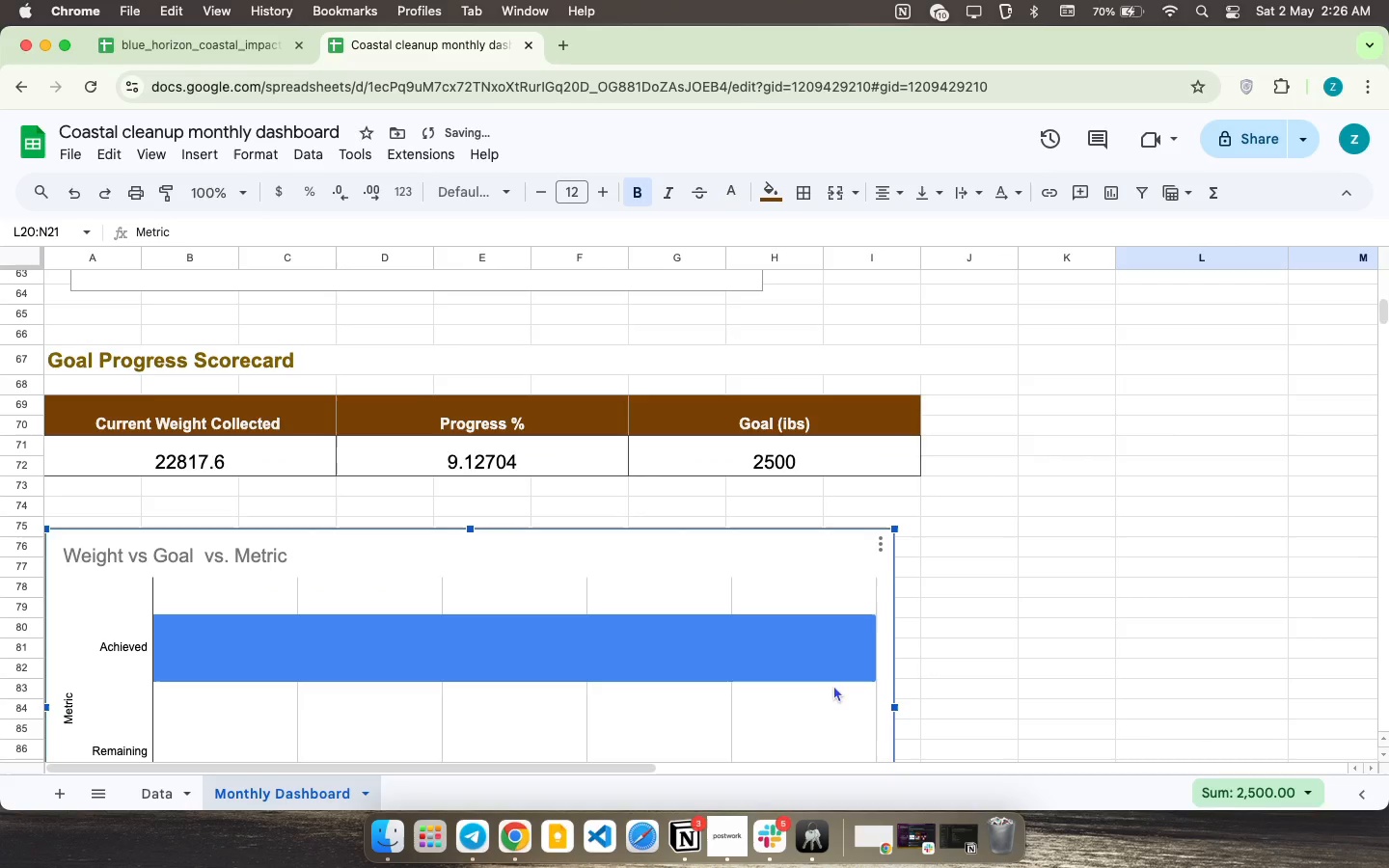 
scroll: coordinate [833, 684], scroll_direction: up, amount: 54.0
 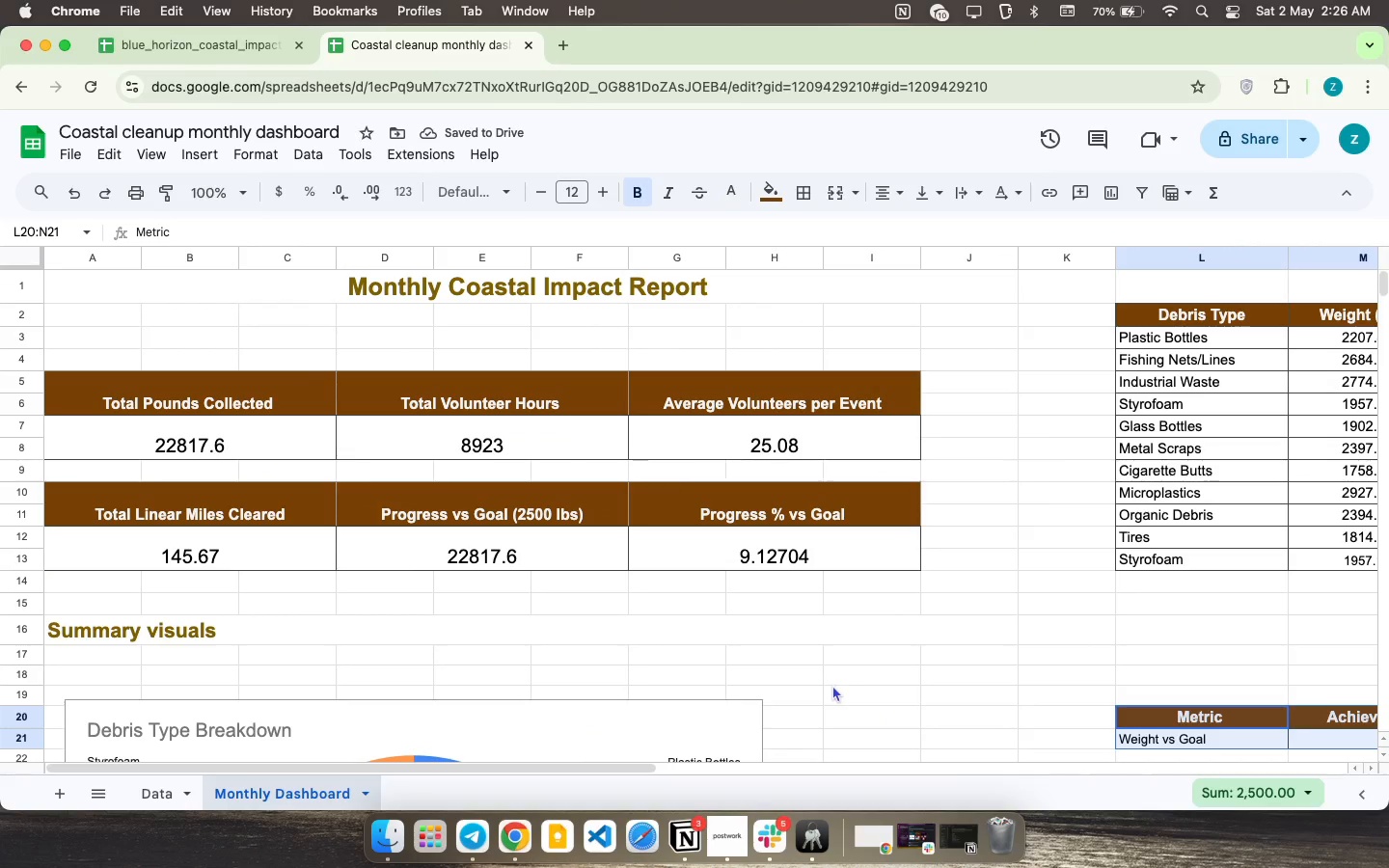 
scroll: coordinate [832, 685], scroll_direction: down, amount: 22.0
 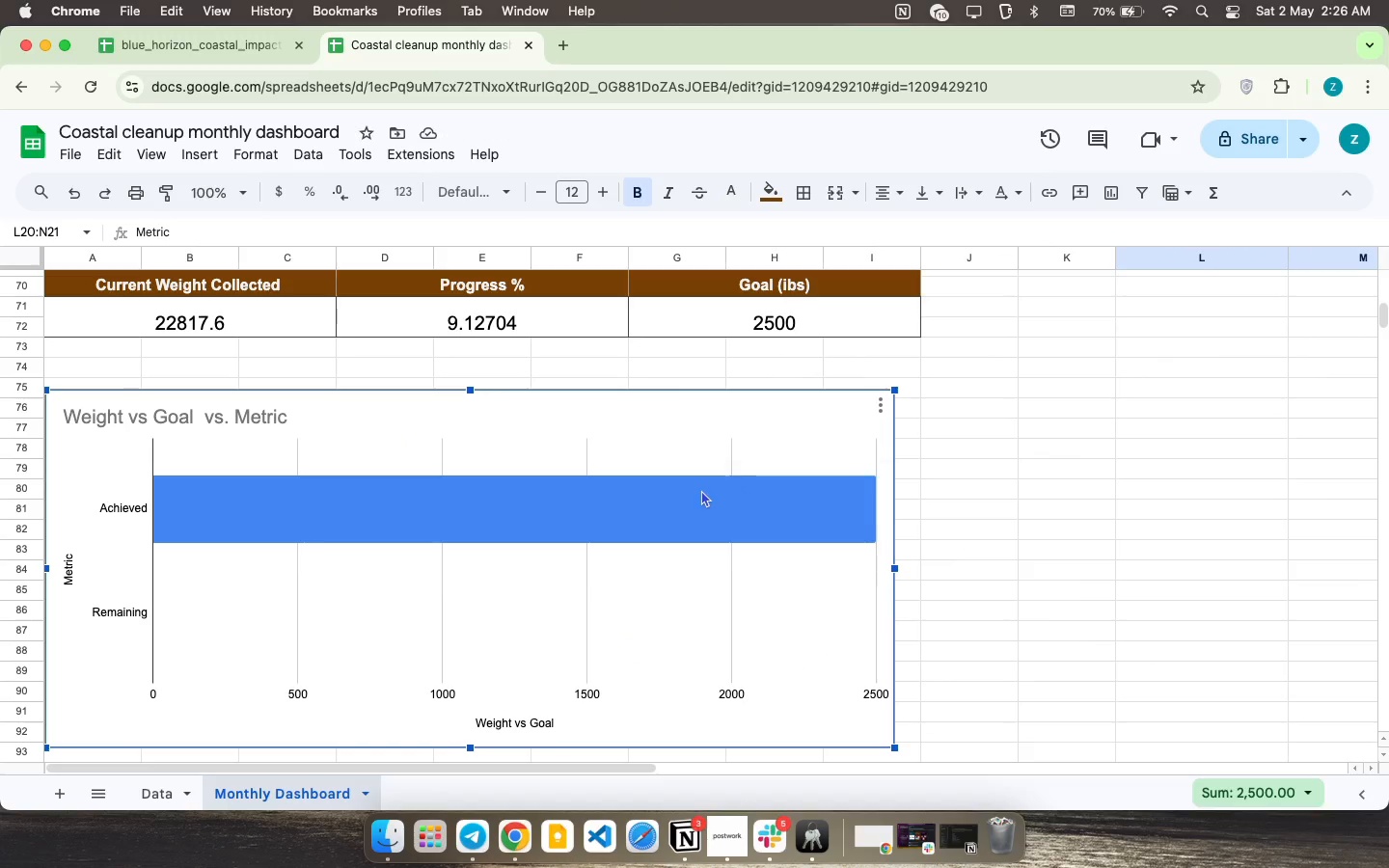 
left_click([701, 490])
 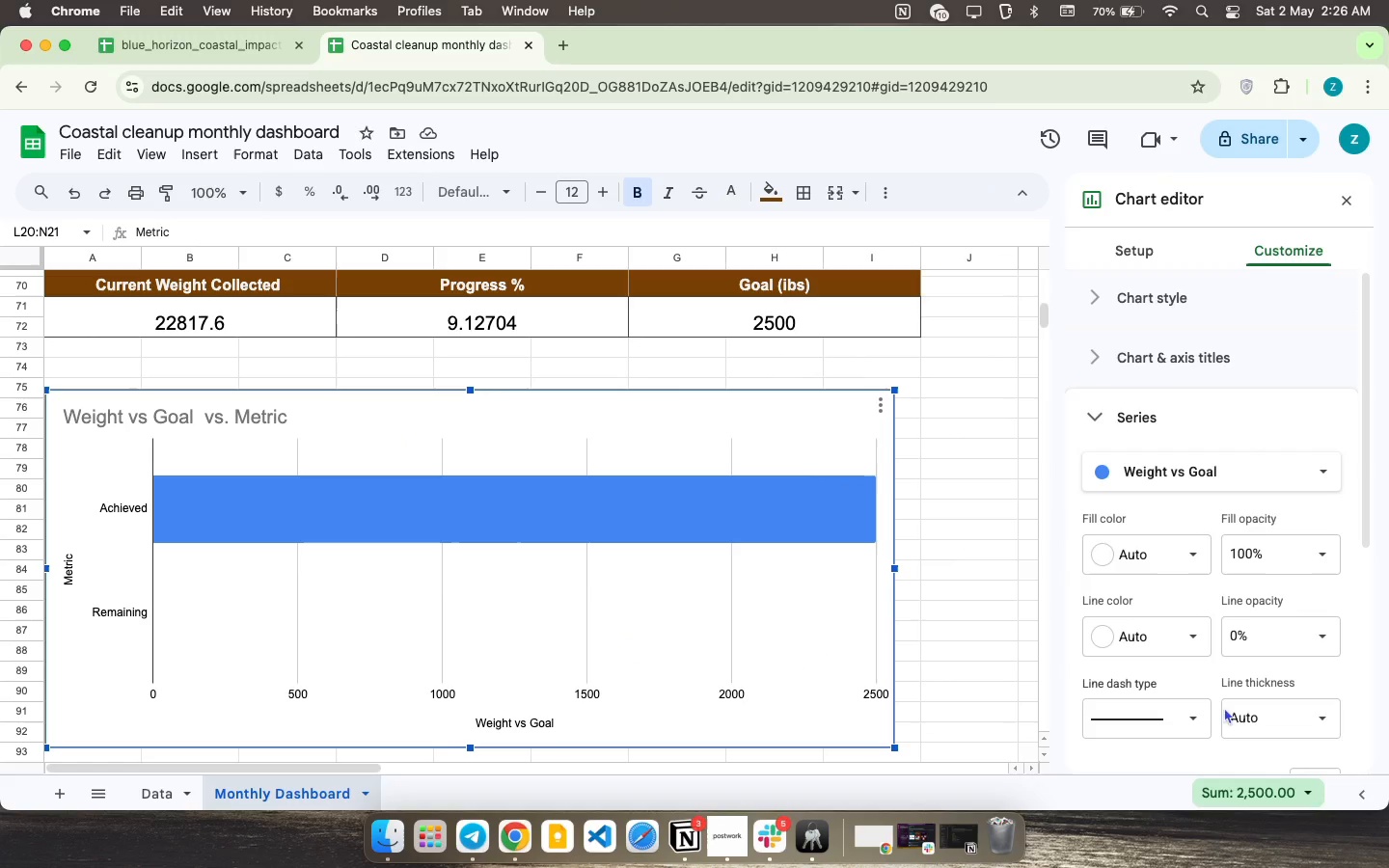 
left_click([1161, 554])
 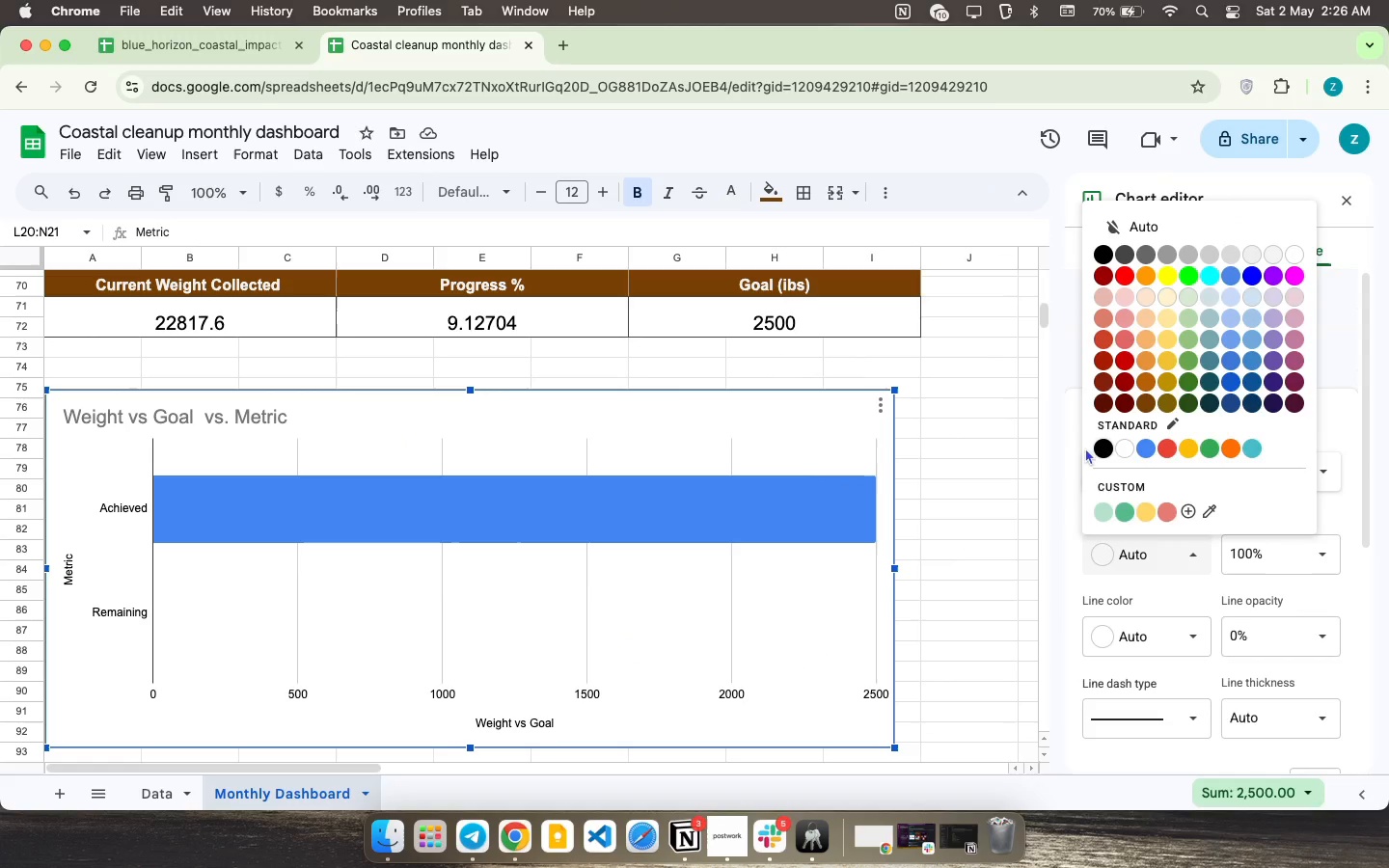 
left_click([1092, 444])
 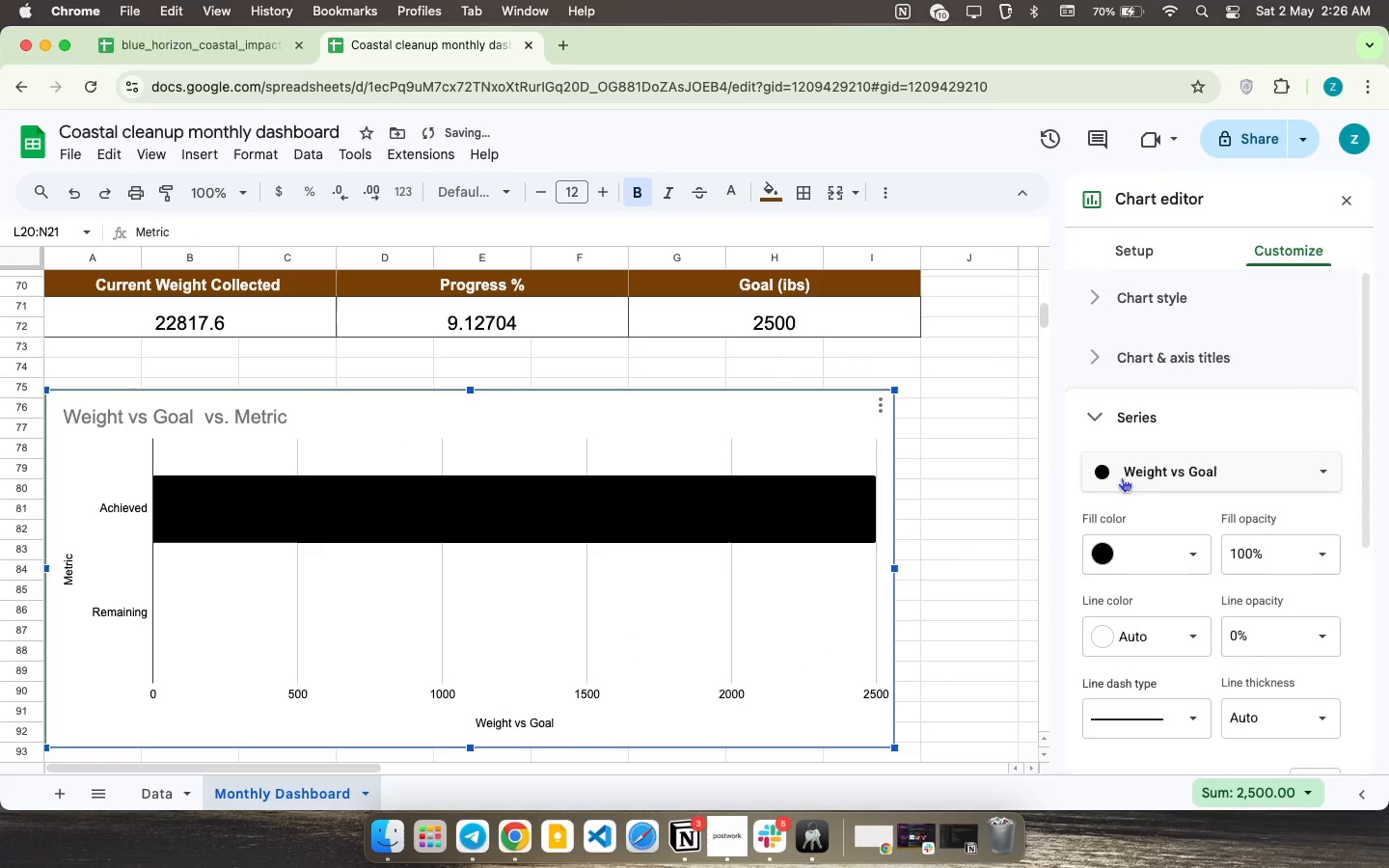 
left_click([1123, 466])
 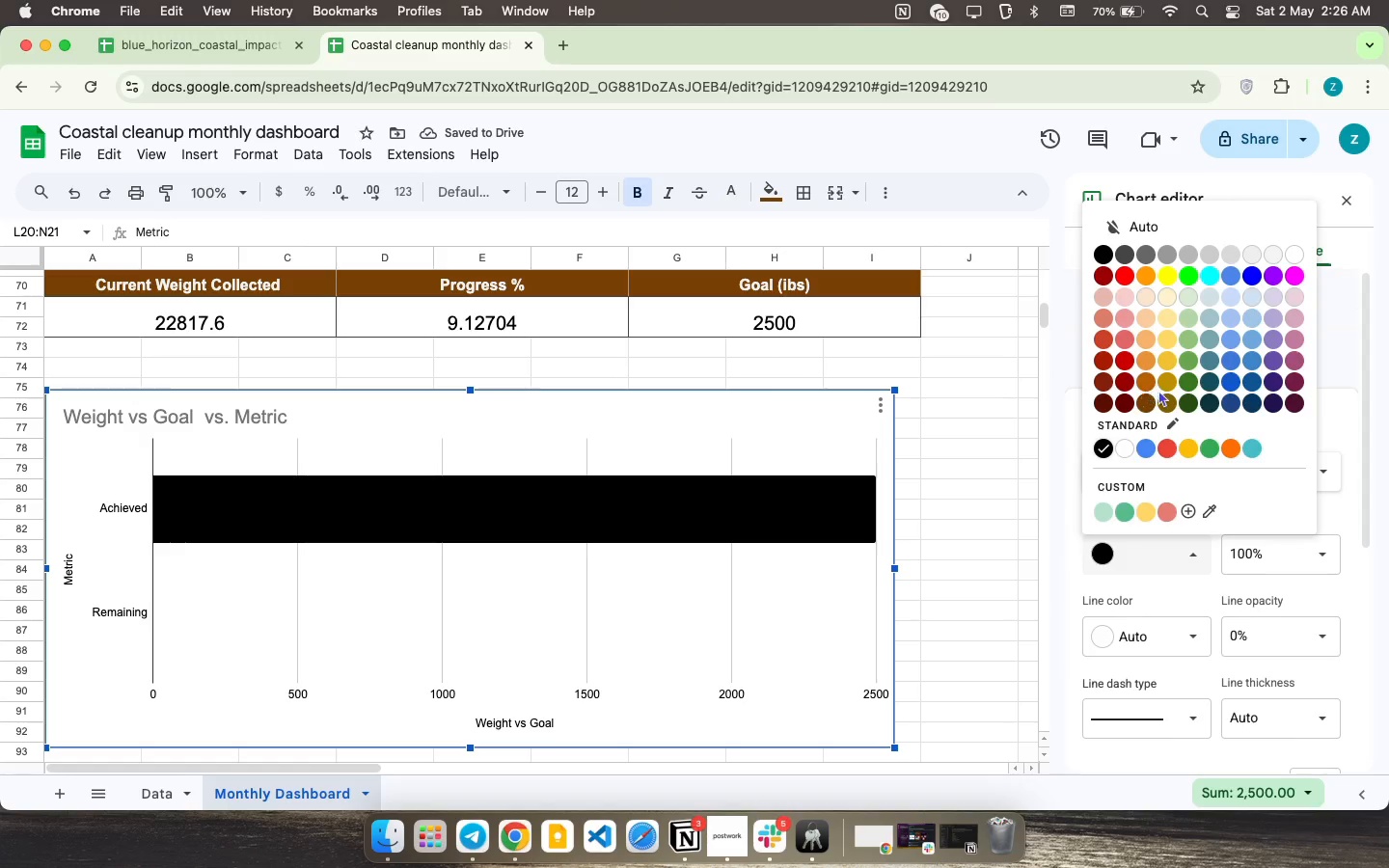 
left_click([1150, 400])
 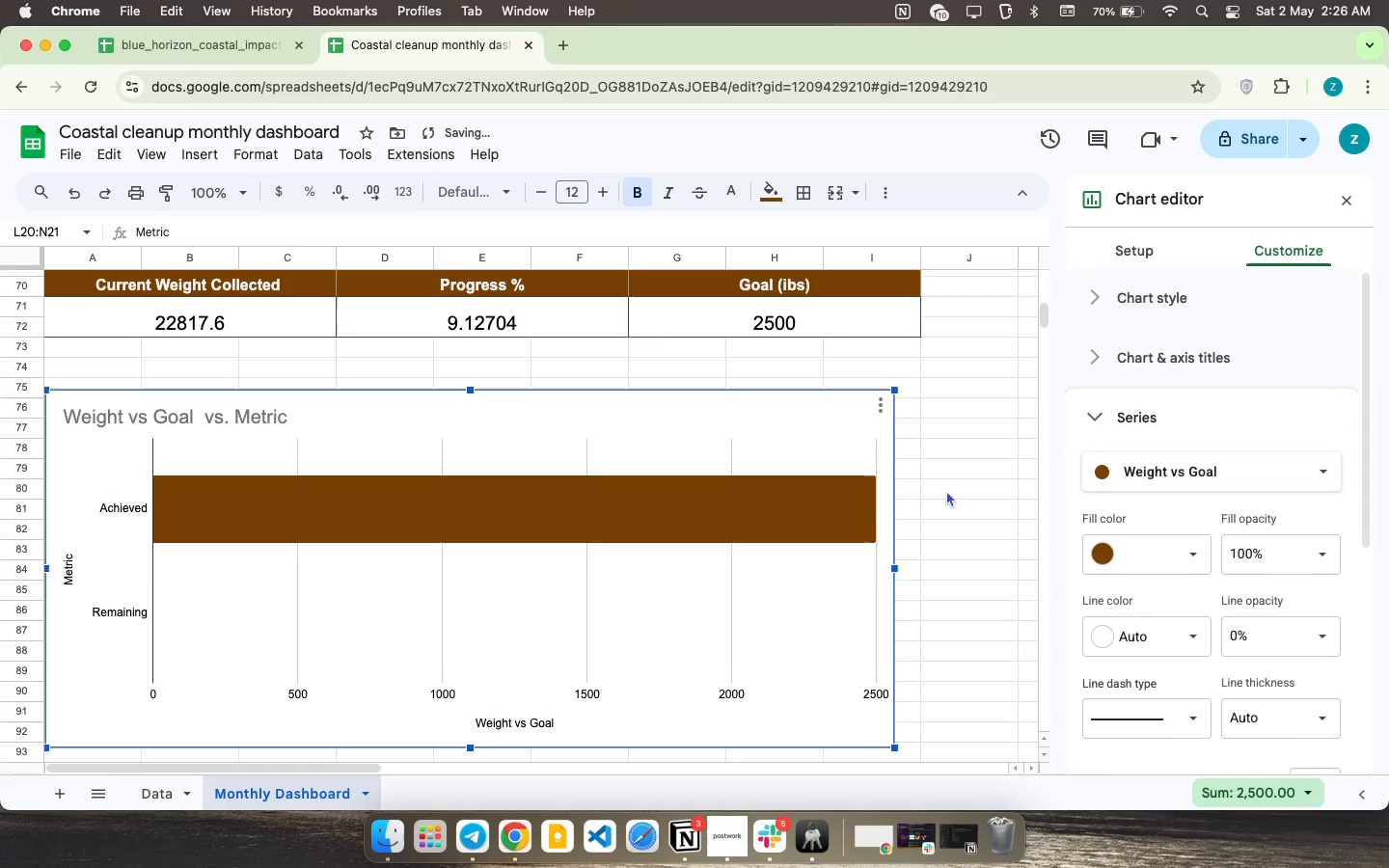 
scroll: coordinate [796, 560], scroll_direction: up, amount: 22.0
 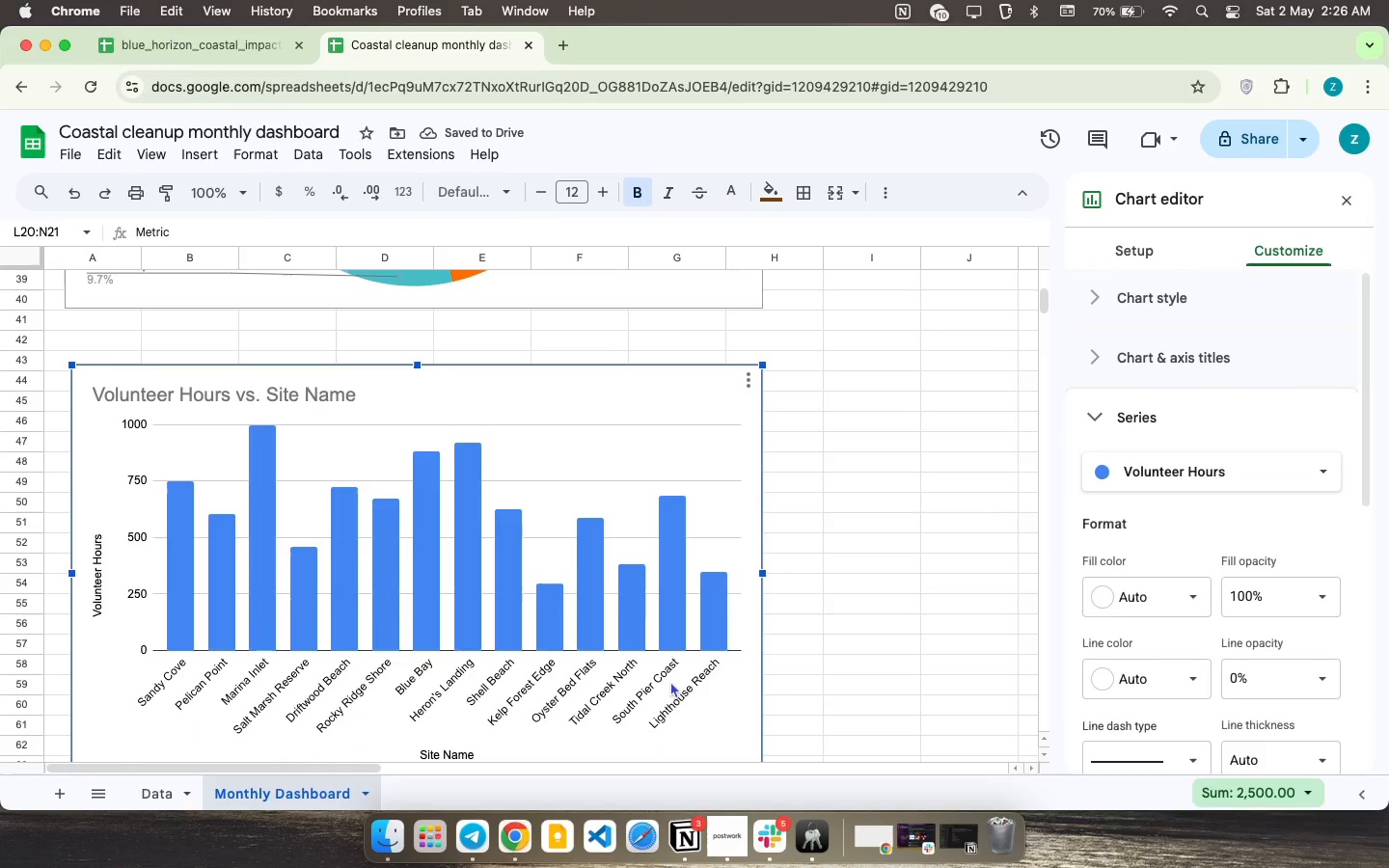 
double_click([670, 681])
 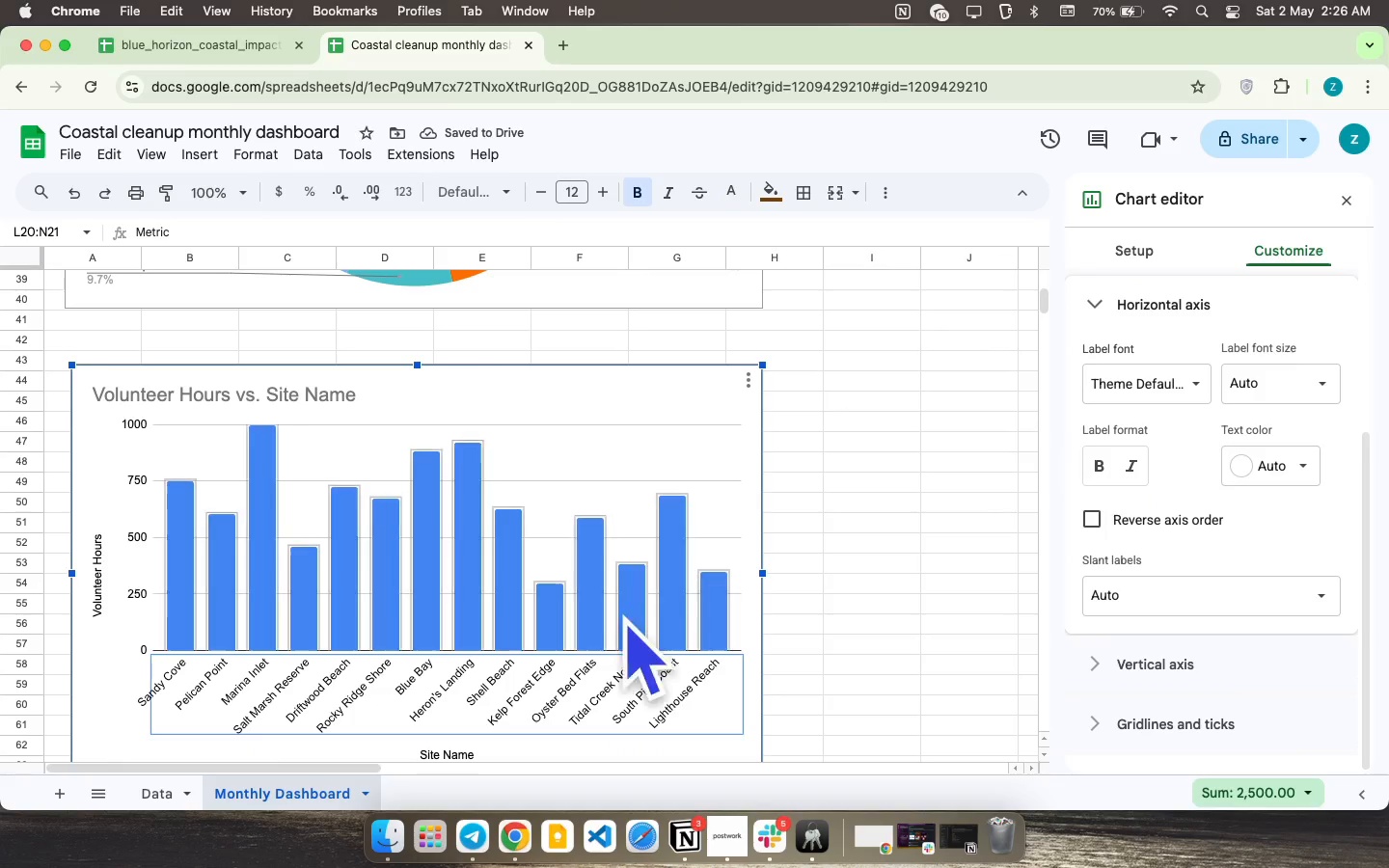 
left_click([622, 574])
 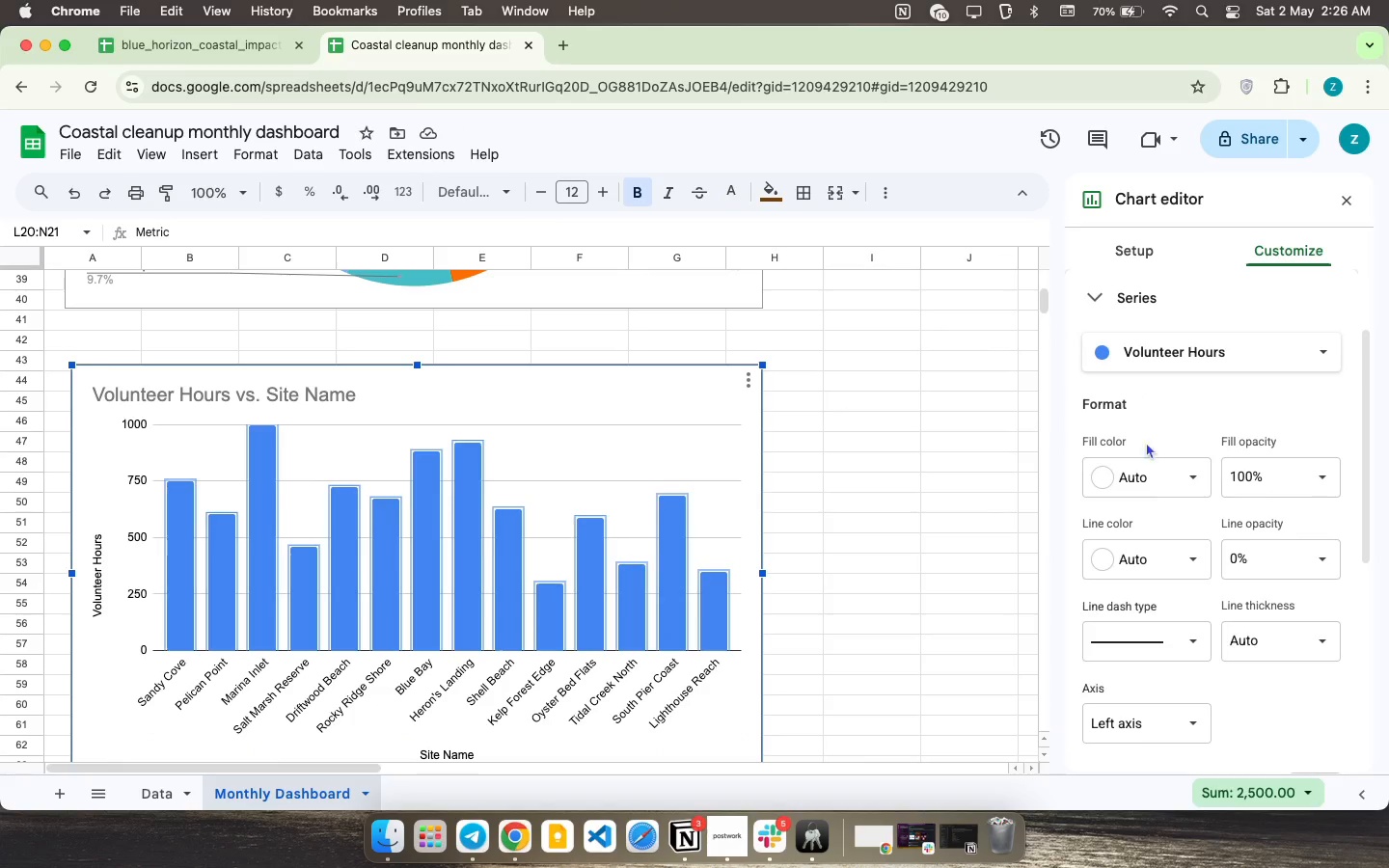 
left_click([1152, 483])
 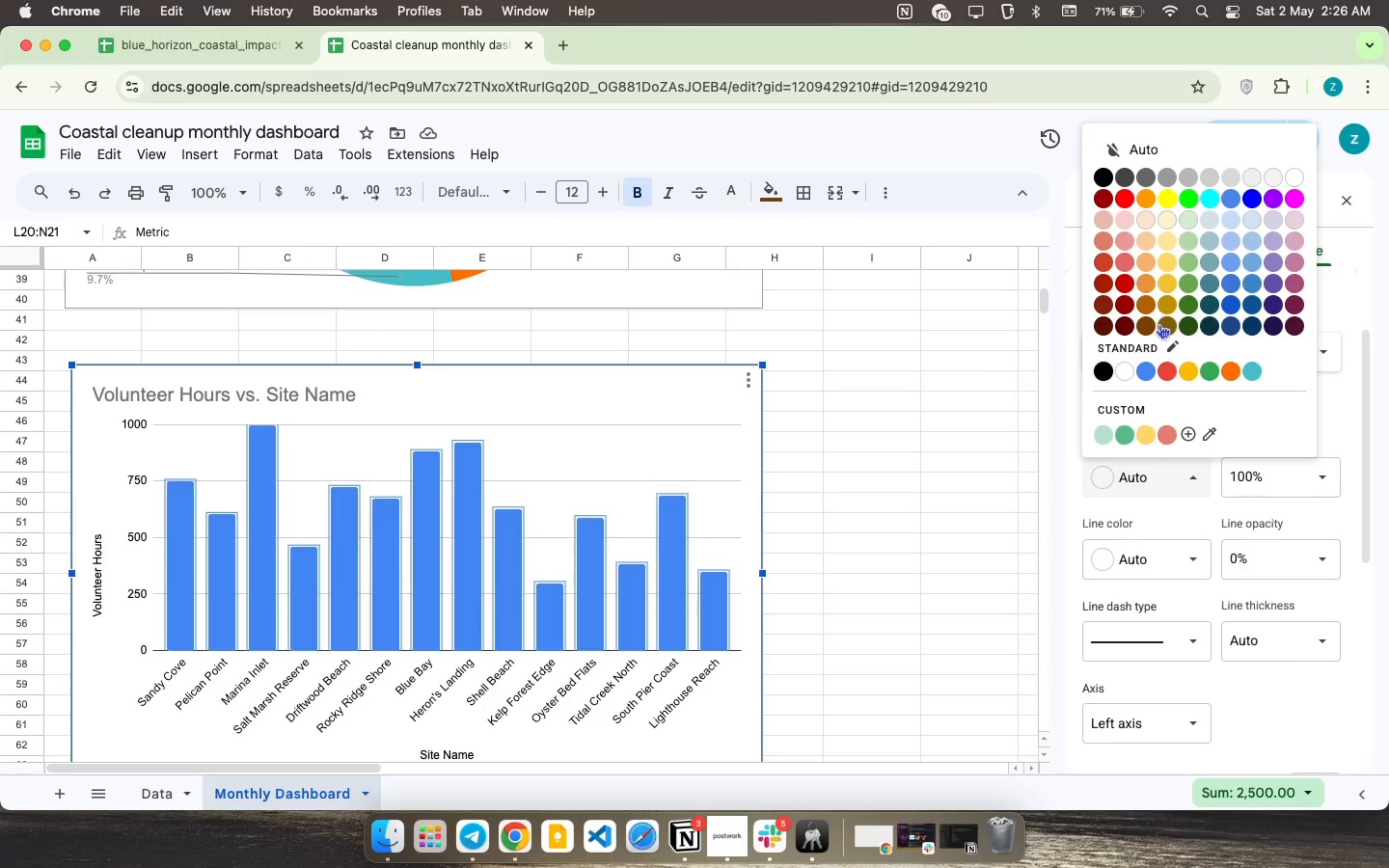 
left_click([1148, 324])
 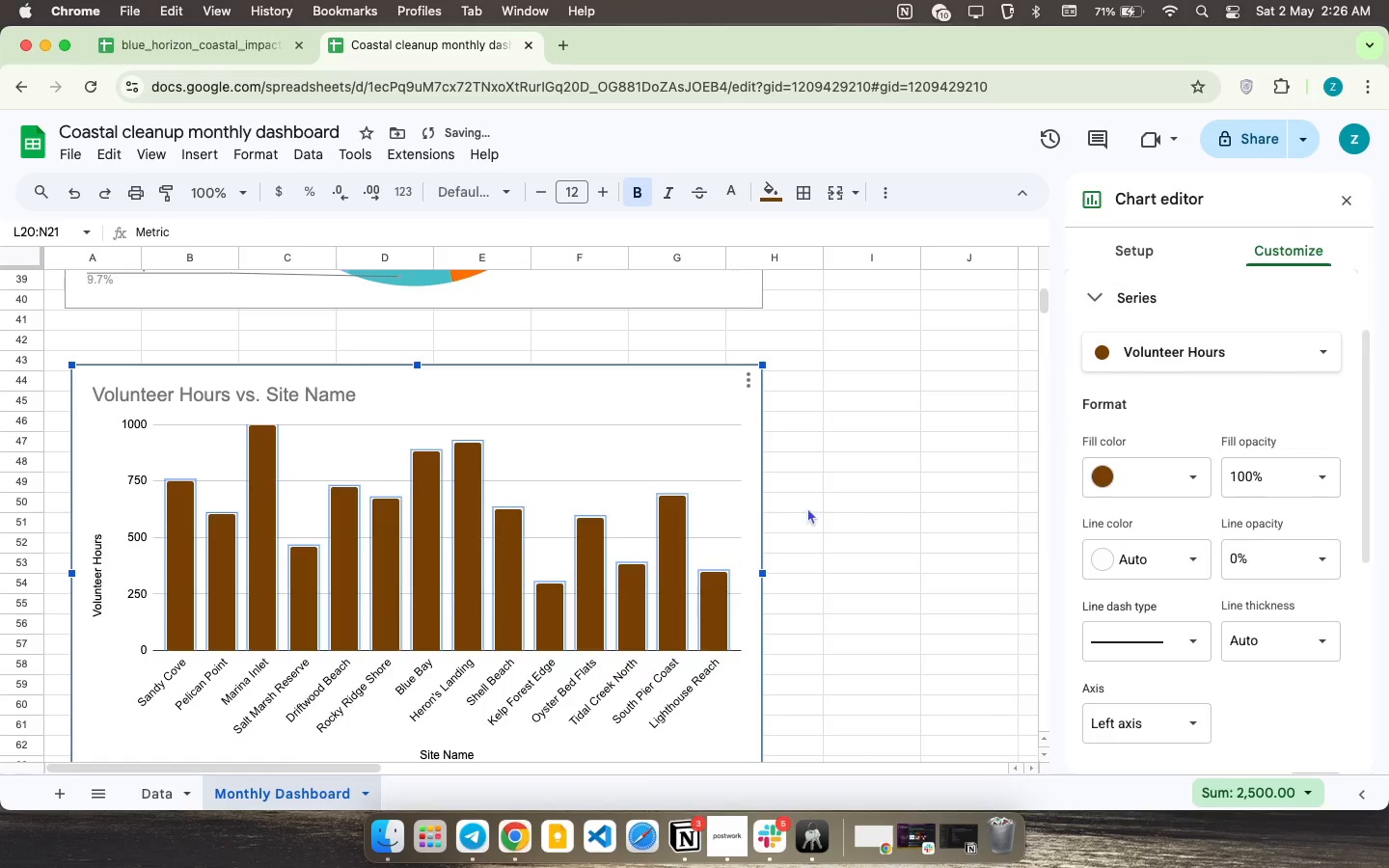 
left_click([794, 507])
 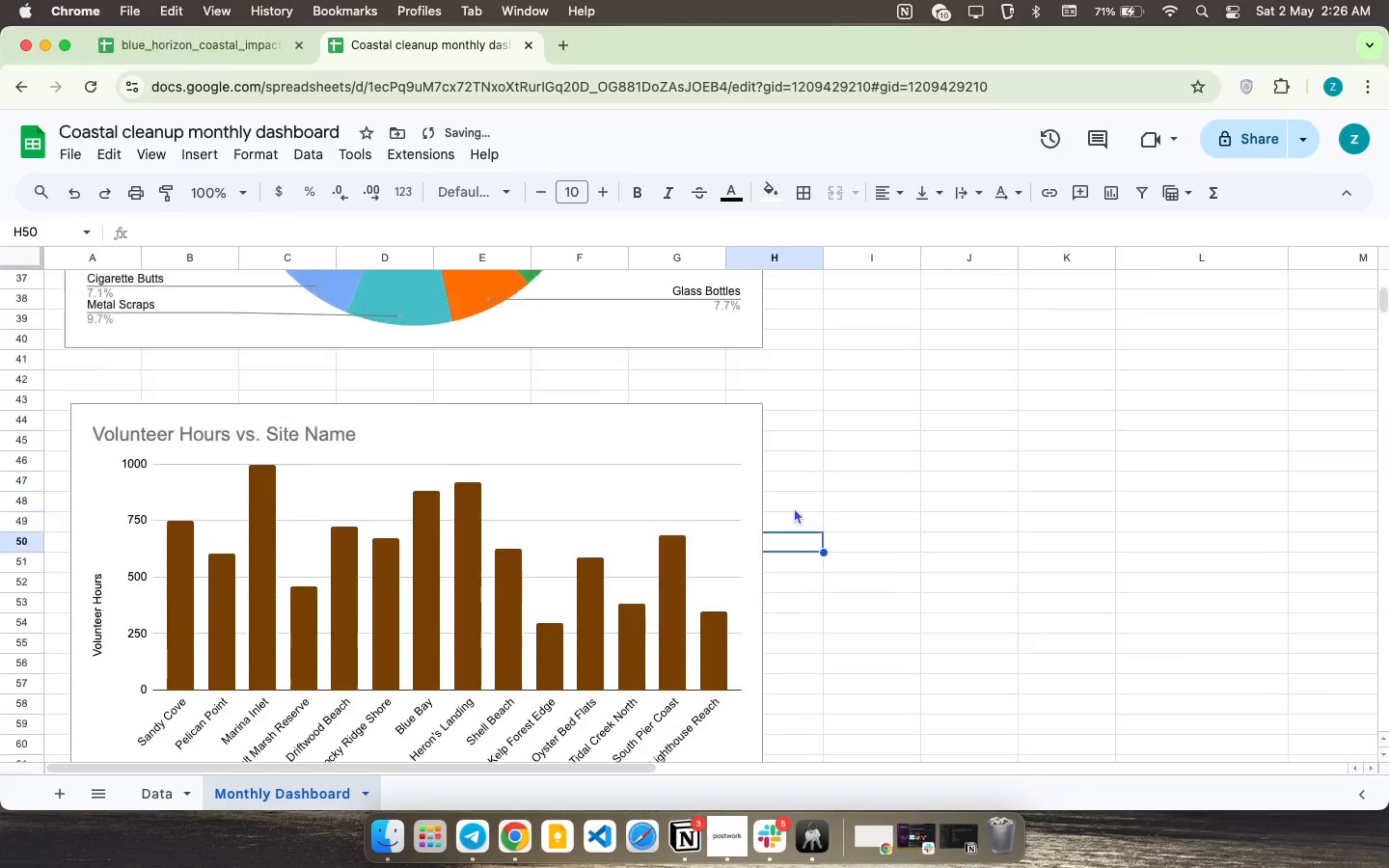 
scroll: coordinate [459, 498], scroll_direction: up, amount: 18.0
 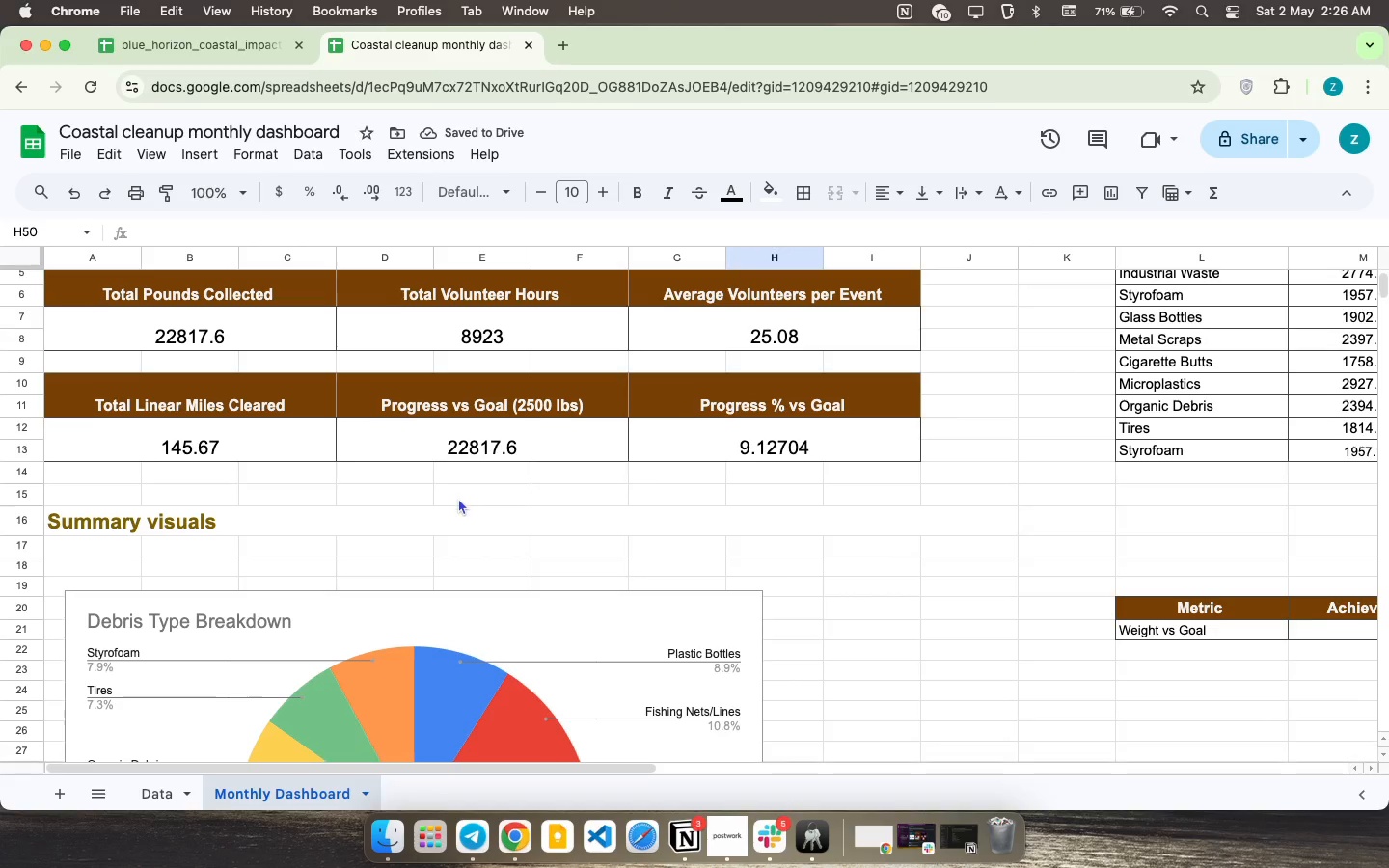 
scroll: coordinate [458, 498], scroll_direction: down, amount: 17.0
 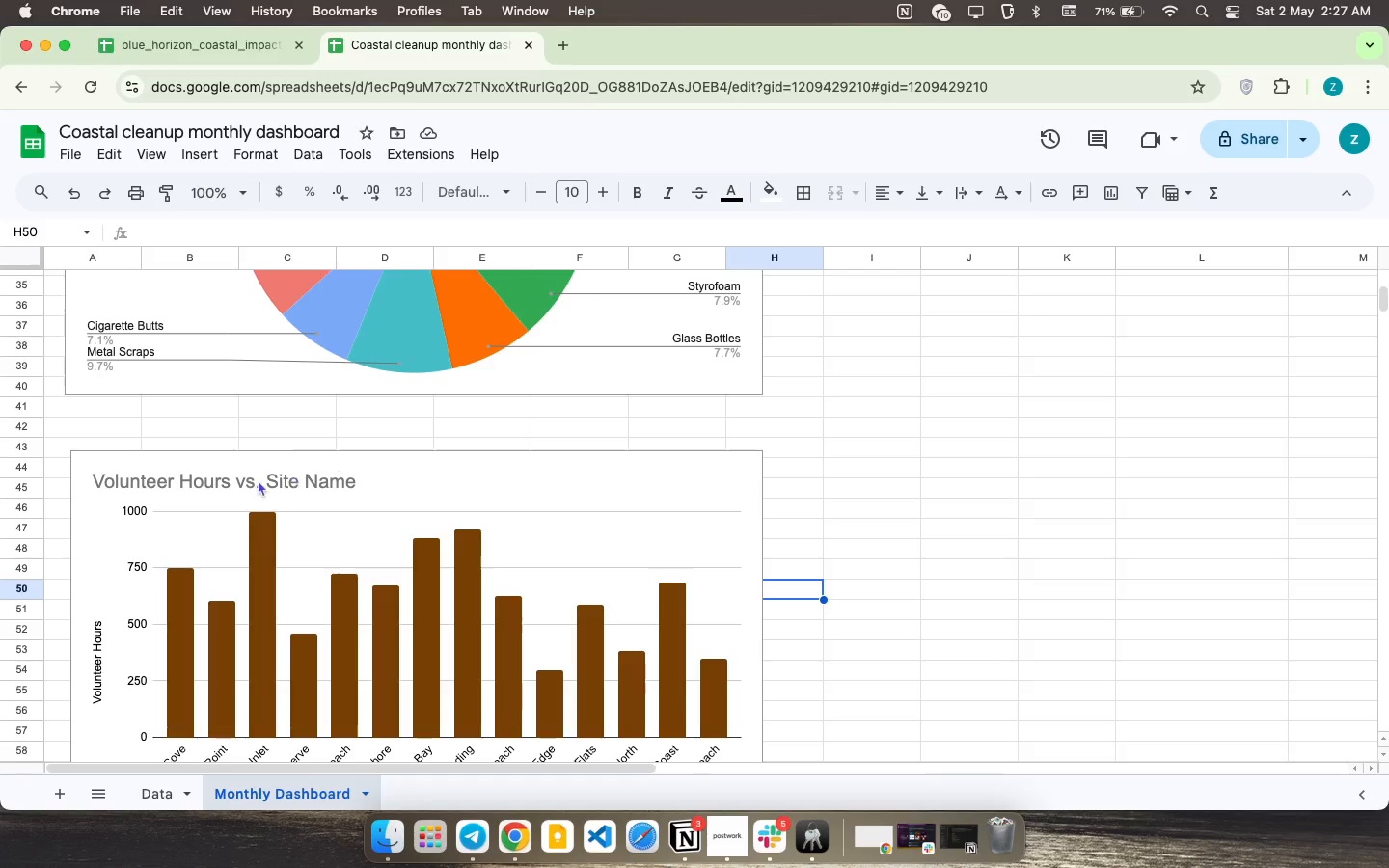 
double_click([175, 479])
 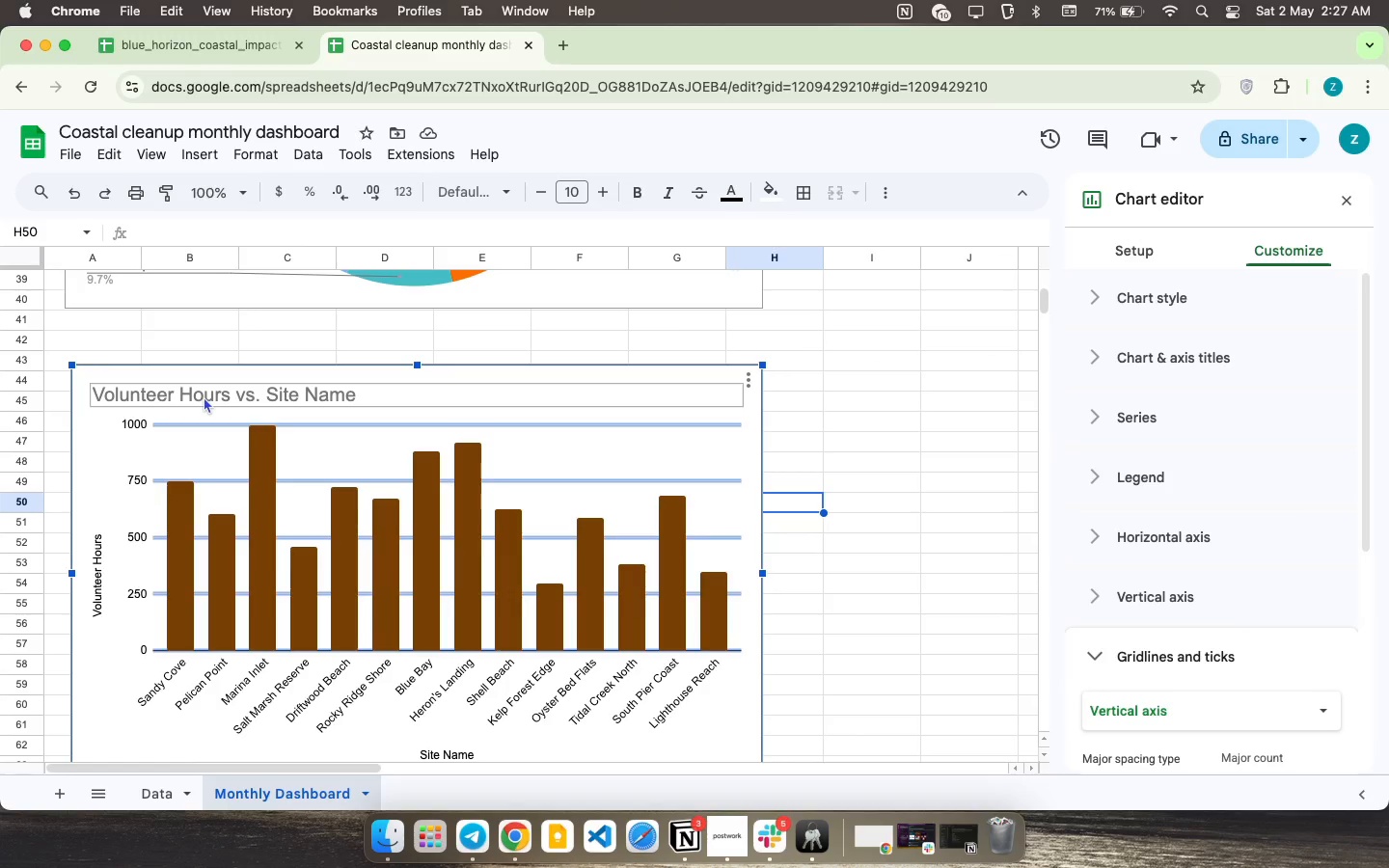 
double_click([204, 396])
 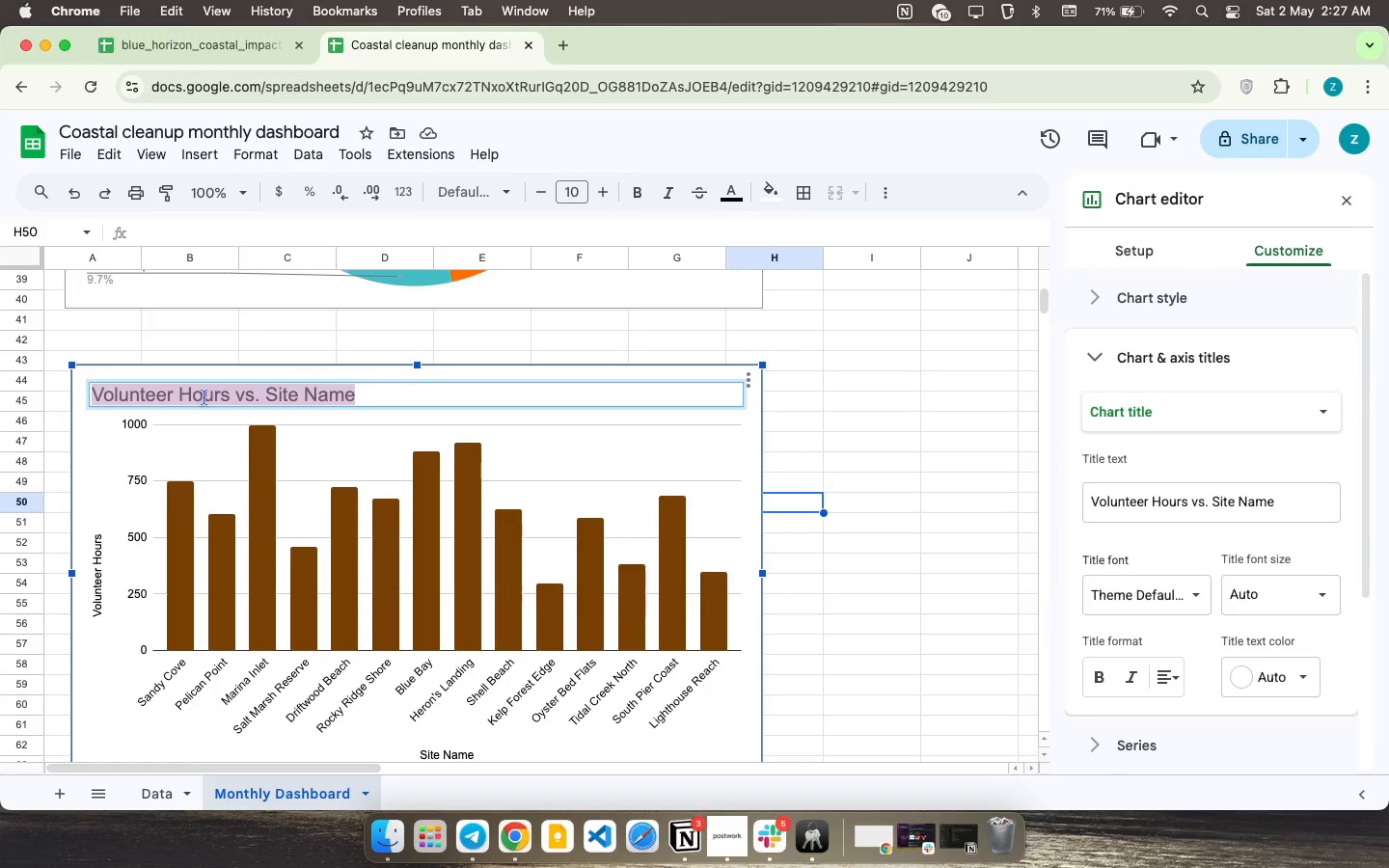 
type(Volunteer Hours bt)
key(Backspace)
type(y Site)
 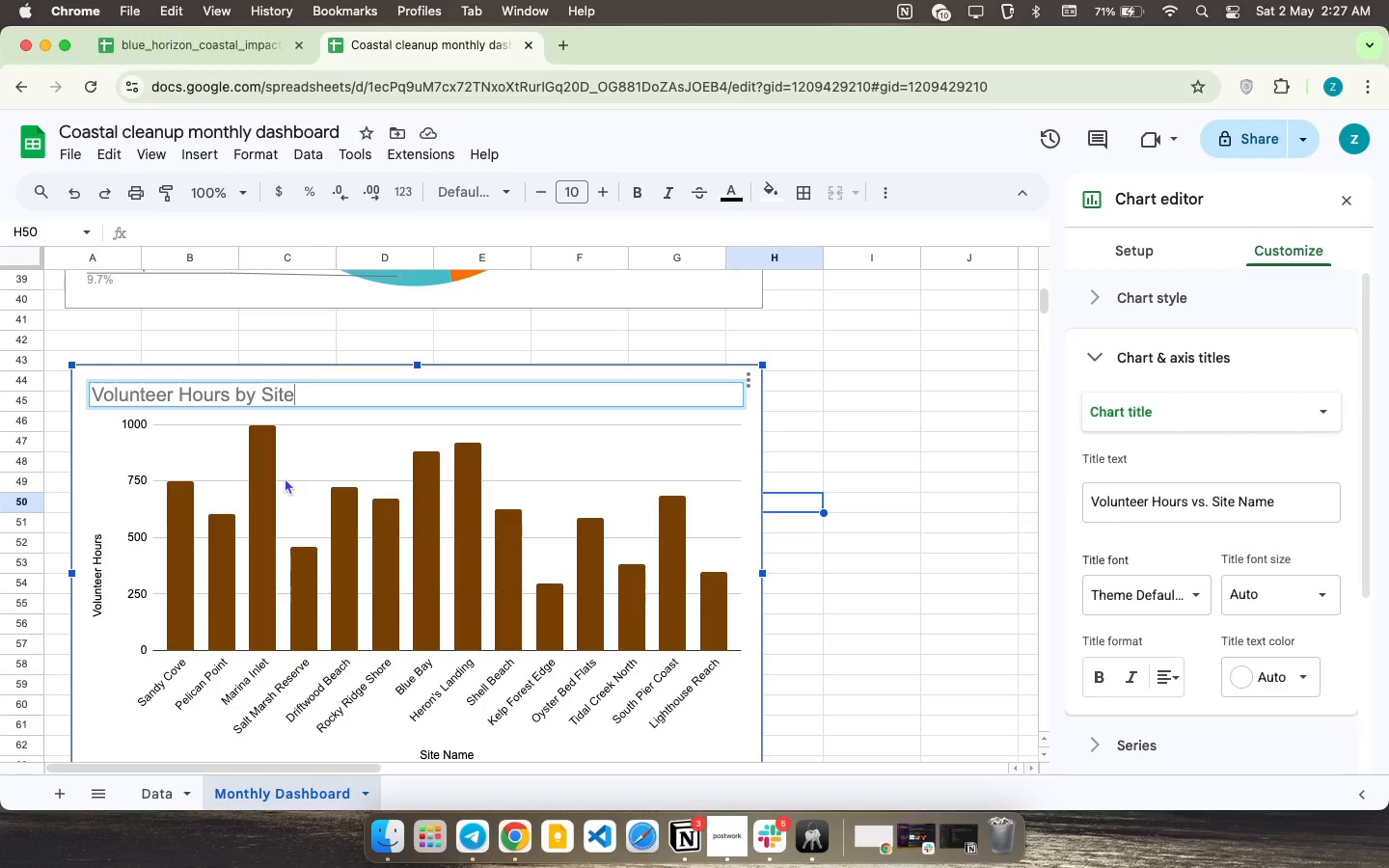 
scroll: coordinate [269, 664], scroll_direction: down, amount: 14.0
 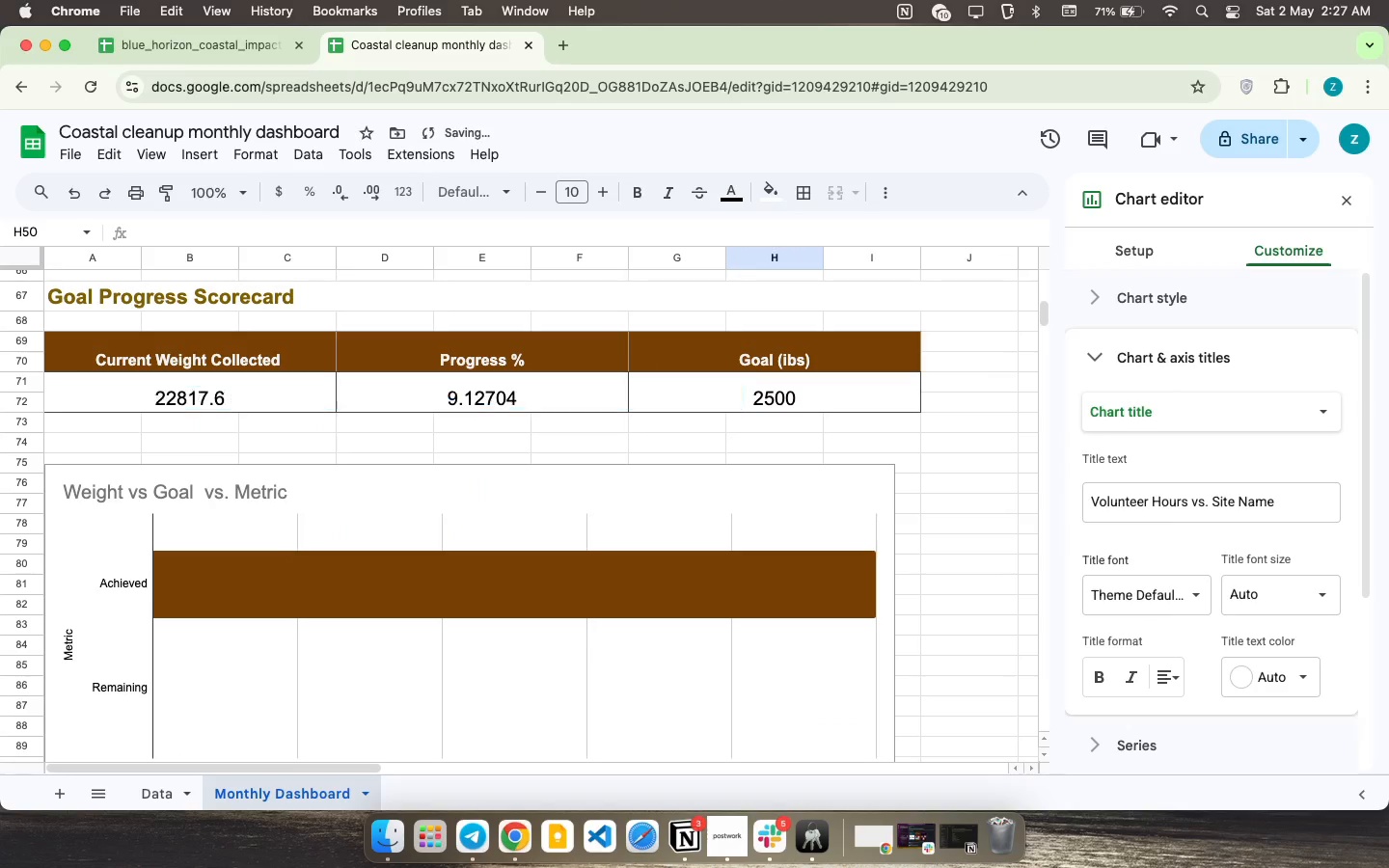 
key(Enter)
 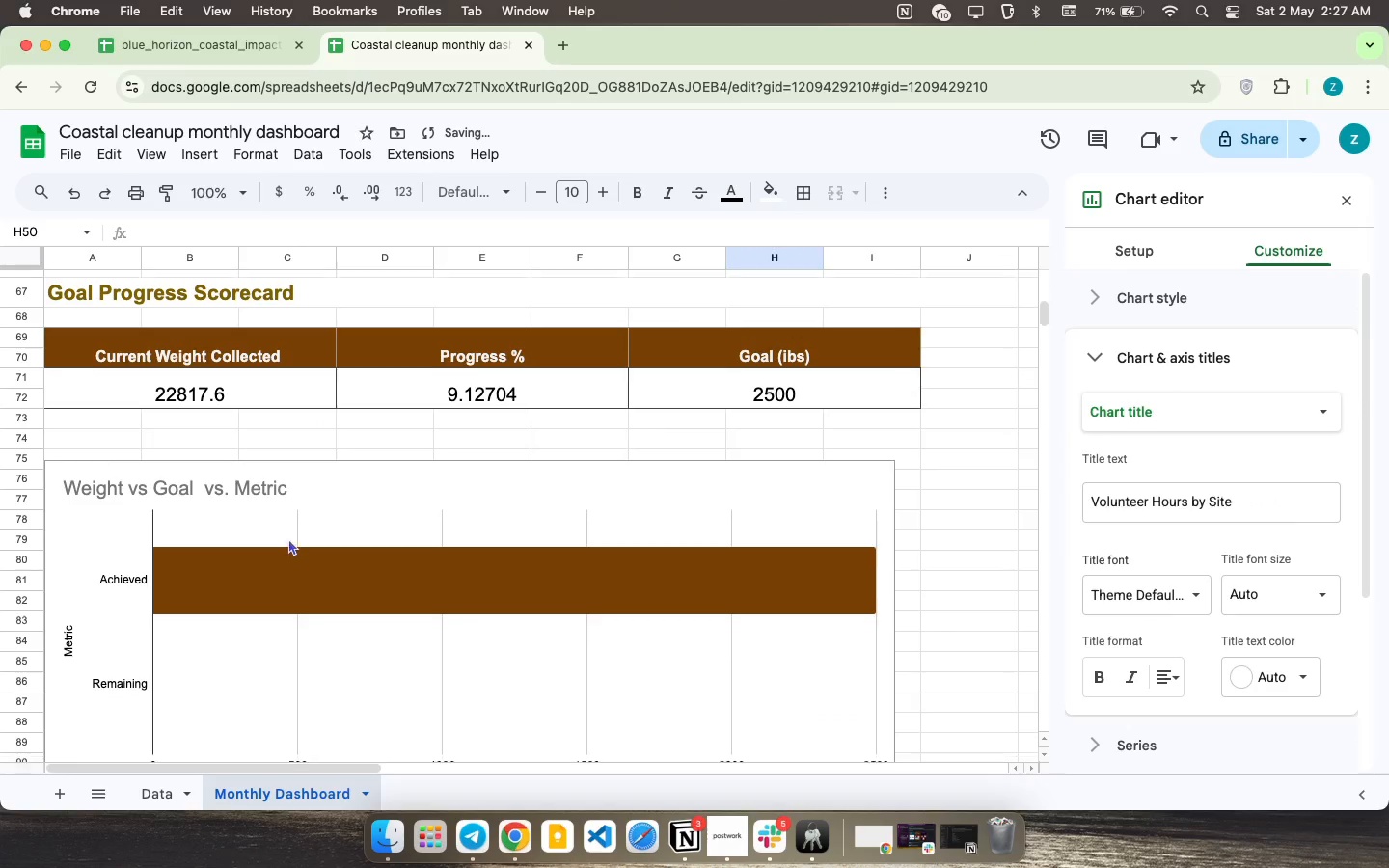 
scroll: coordinate [273, 523], scroll_direction: down, amount: 2.0
 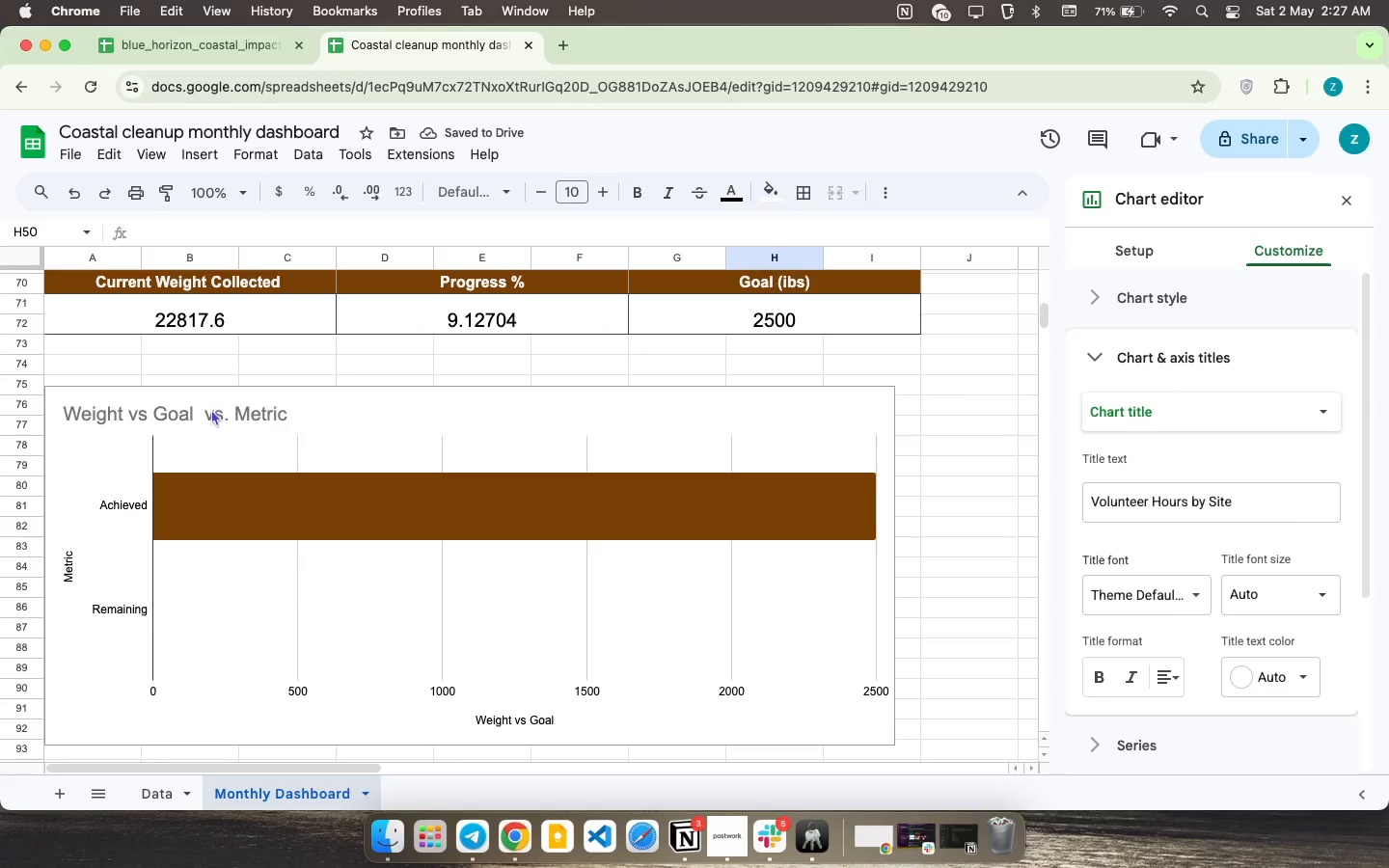 
double_click([211, 409])
 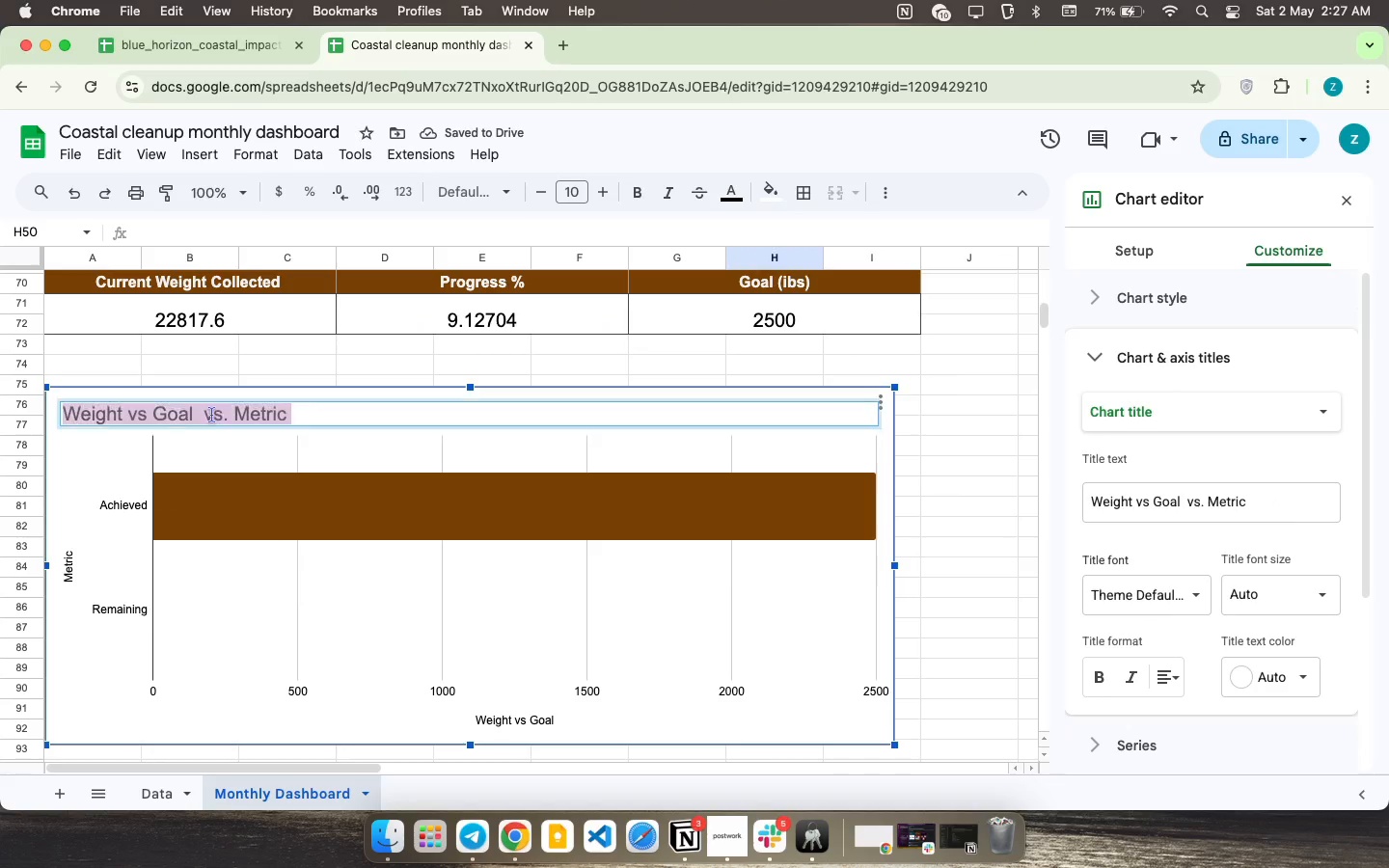 
double_click([212, 415])
 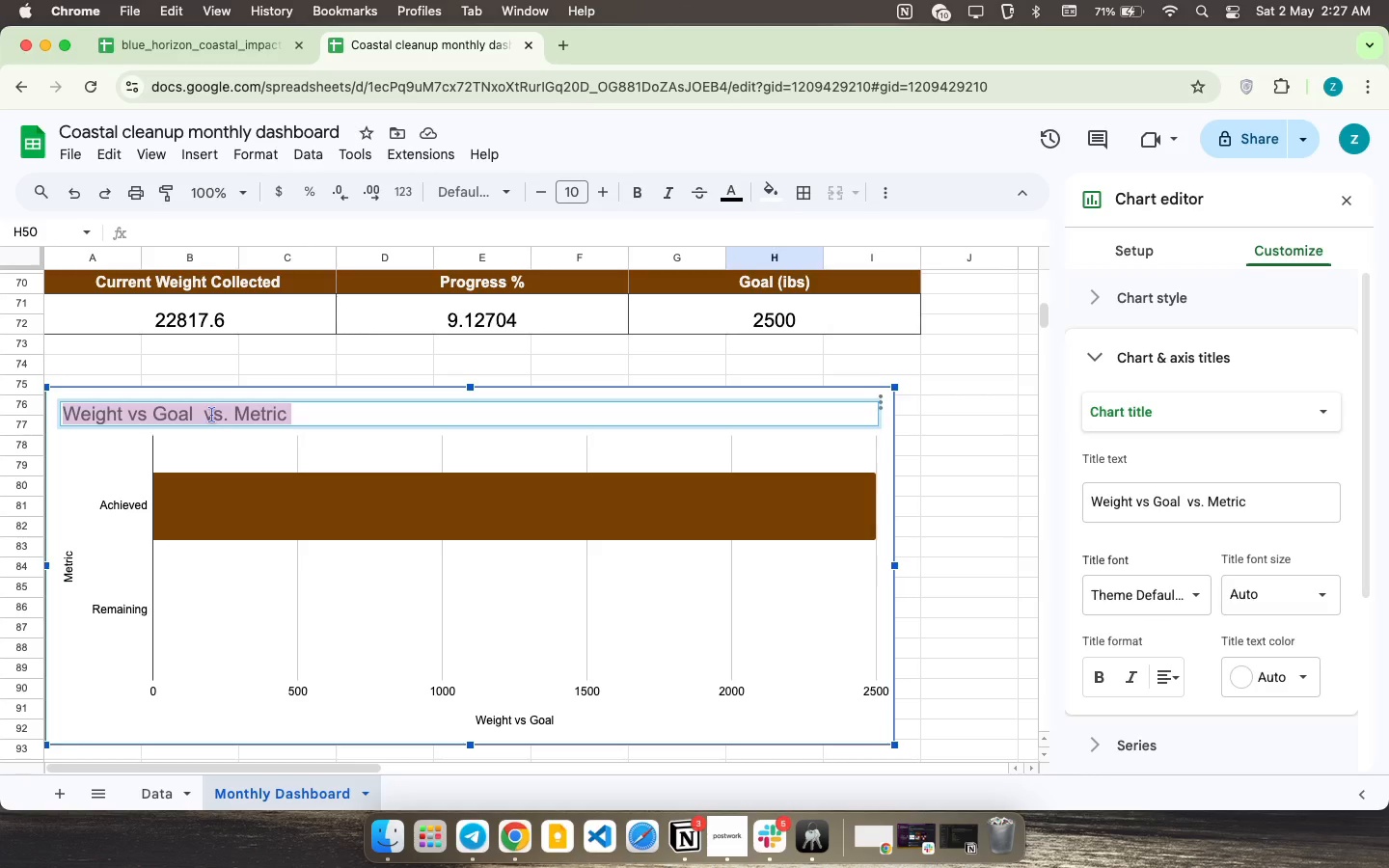 
type(Weight vs Goal (2500 ibs))
 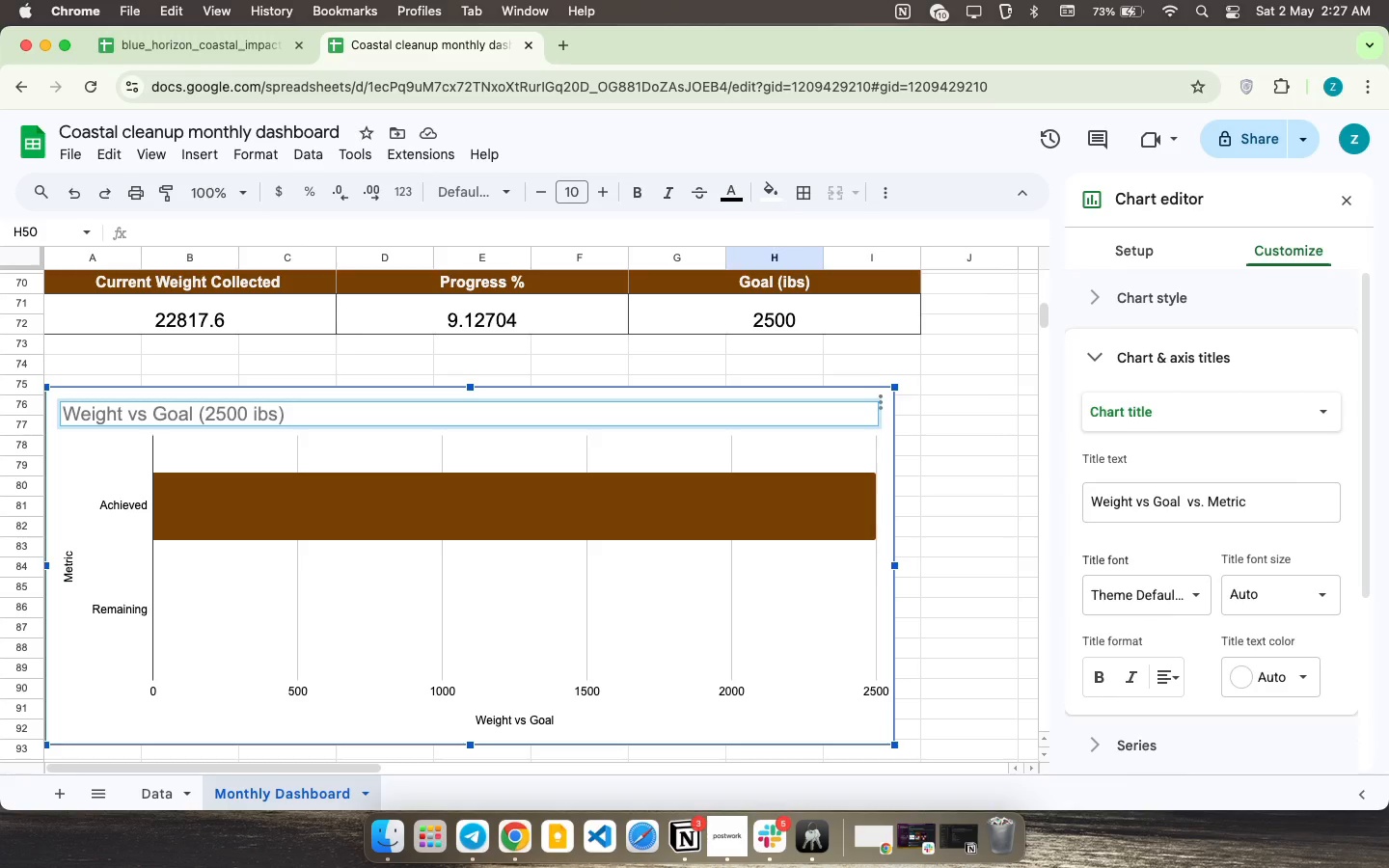 
key(ArrowLeft)
 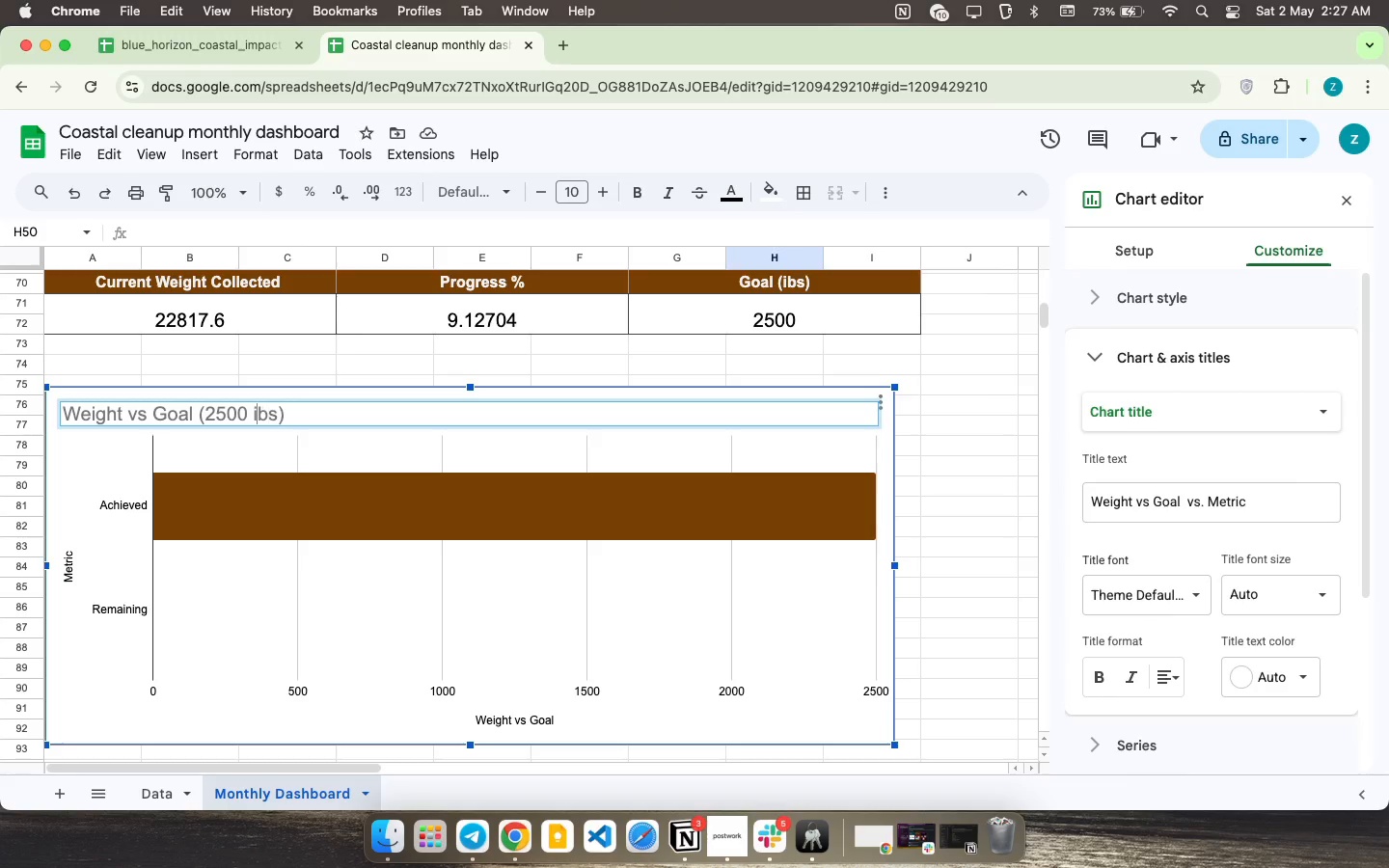 
key(ArrowLeft)
 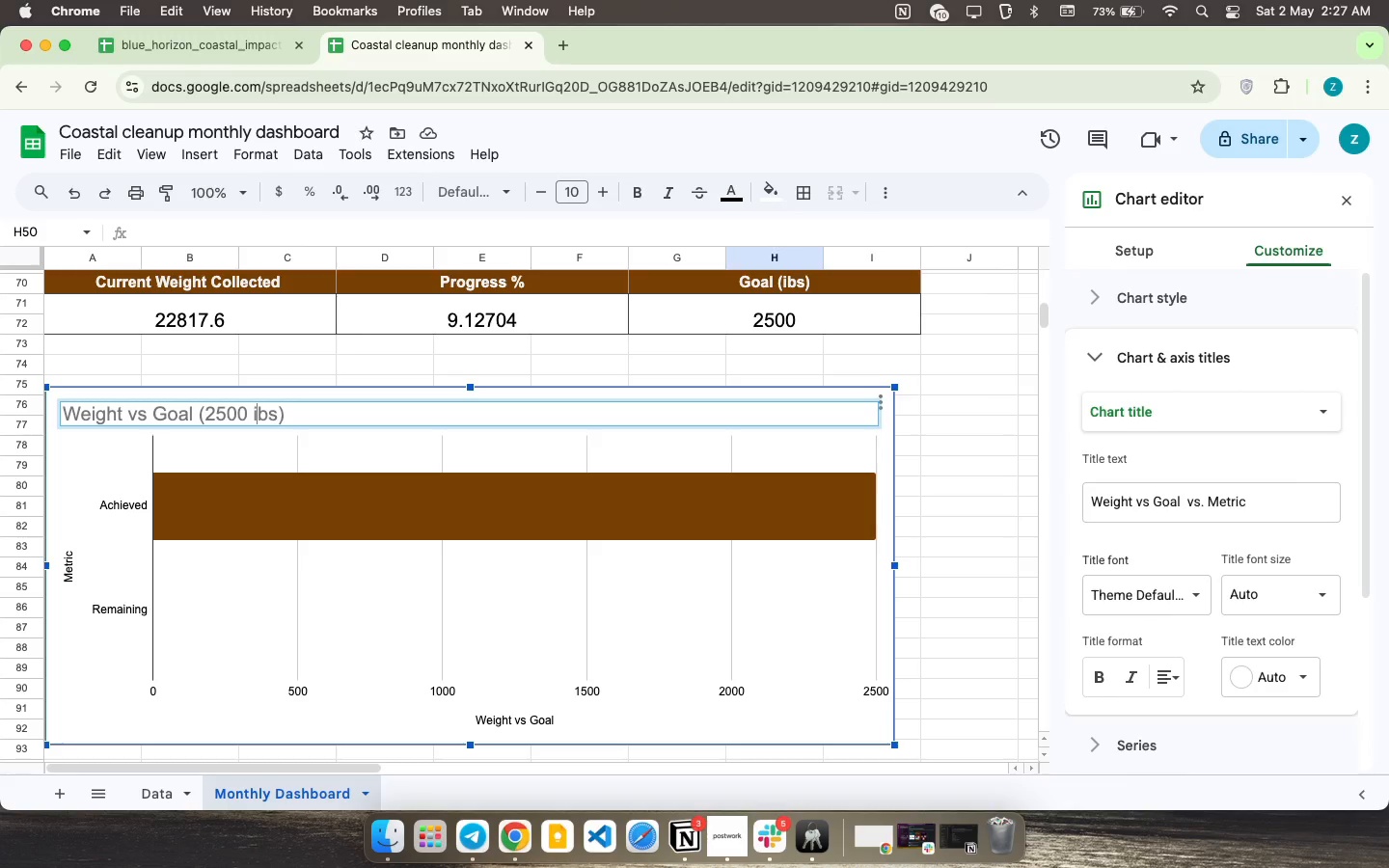 
key(ArrowLeft)
 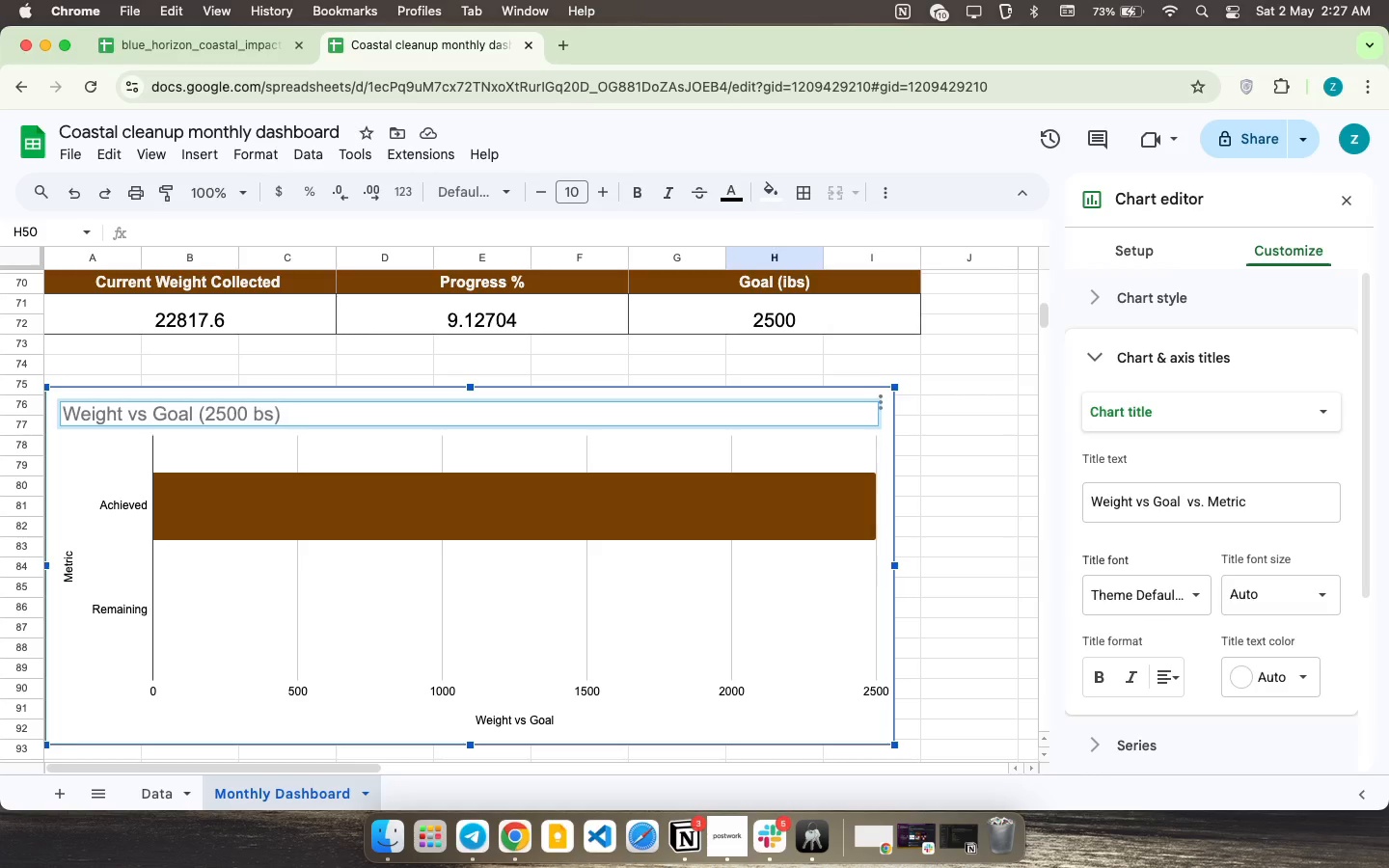 
key(Backspace)
 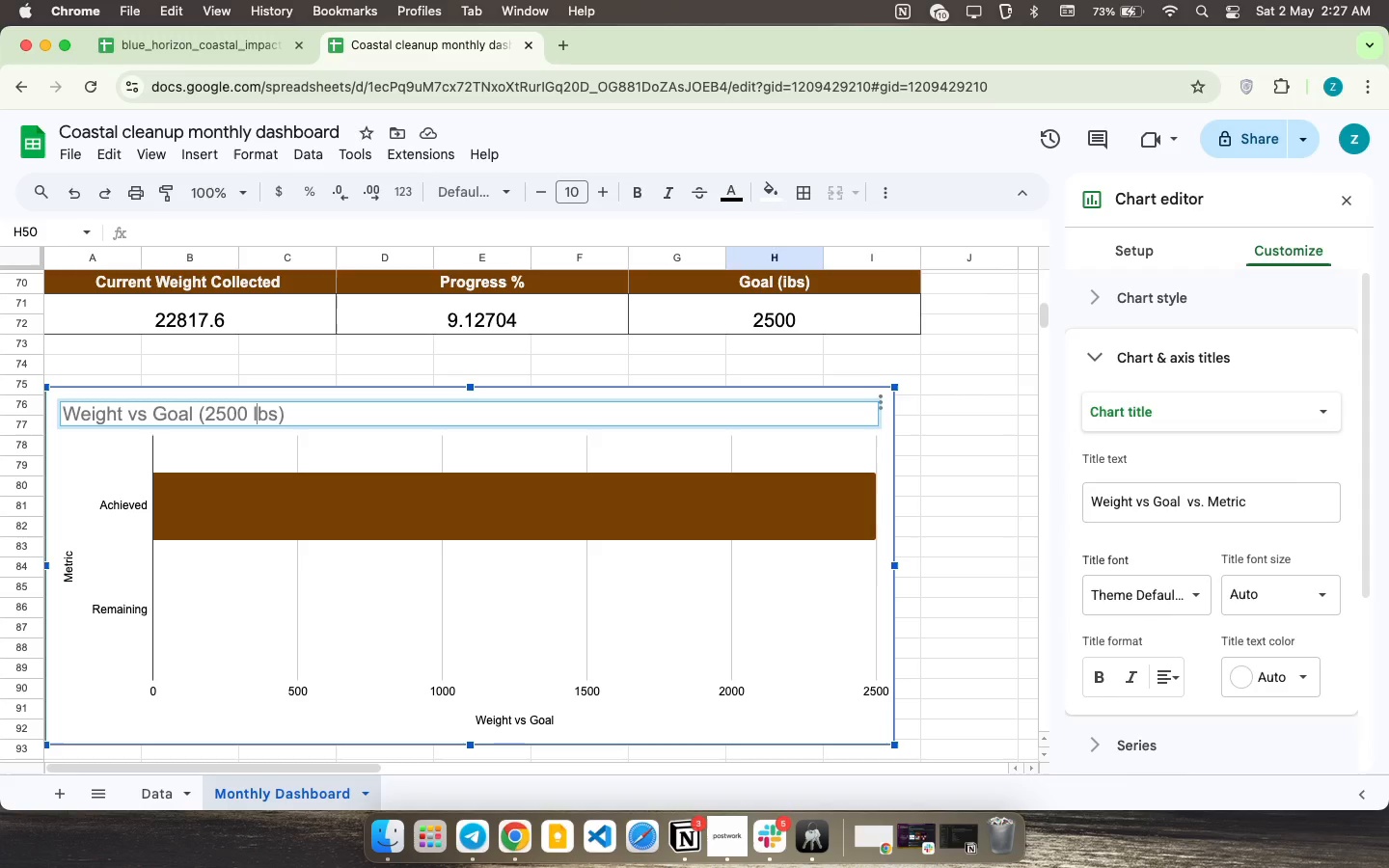 
key(L)
 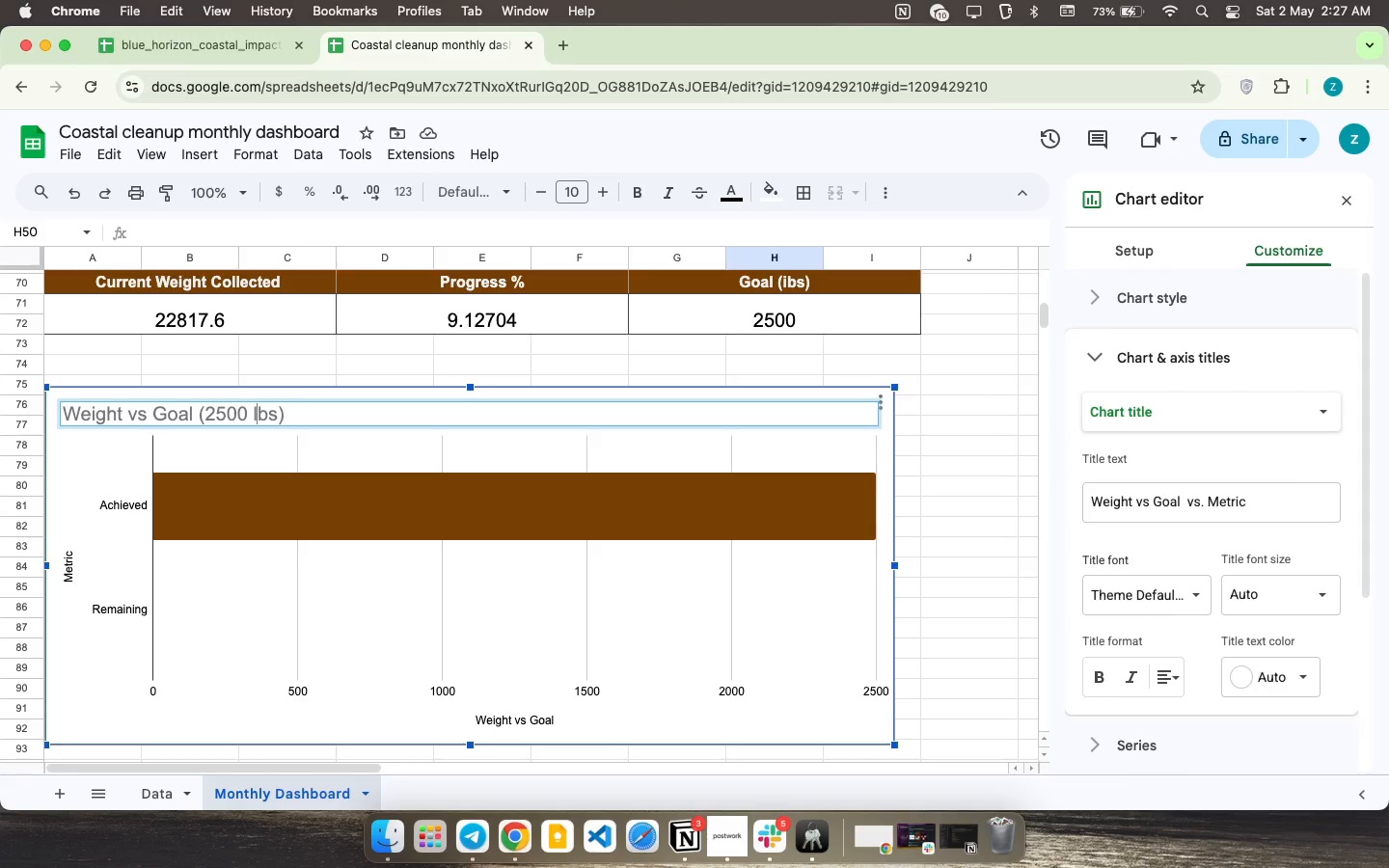 
key(ArrowRight)
 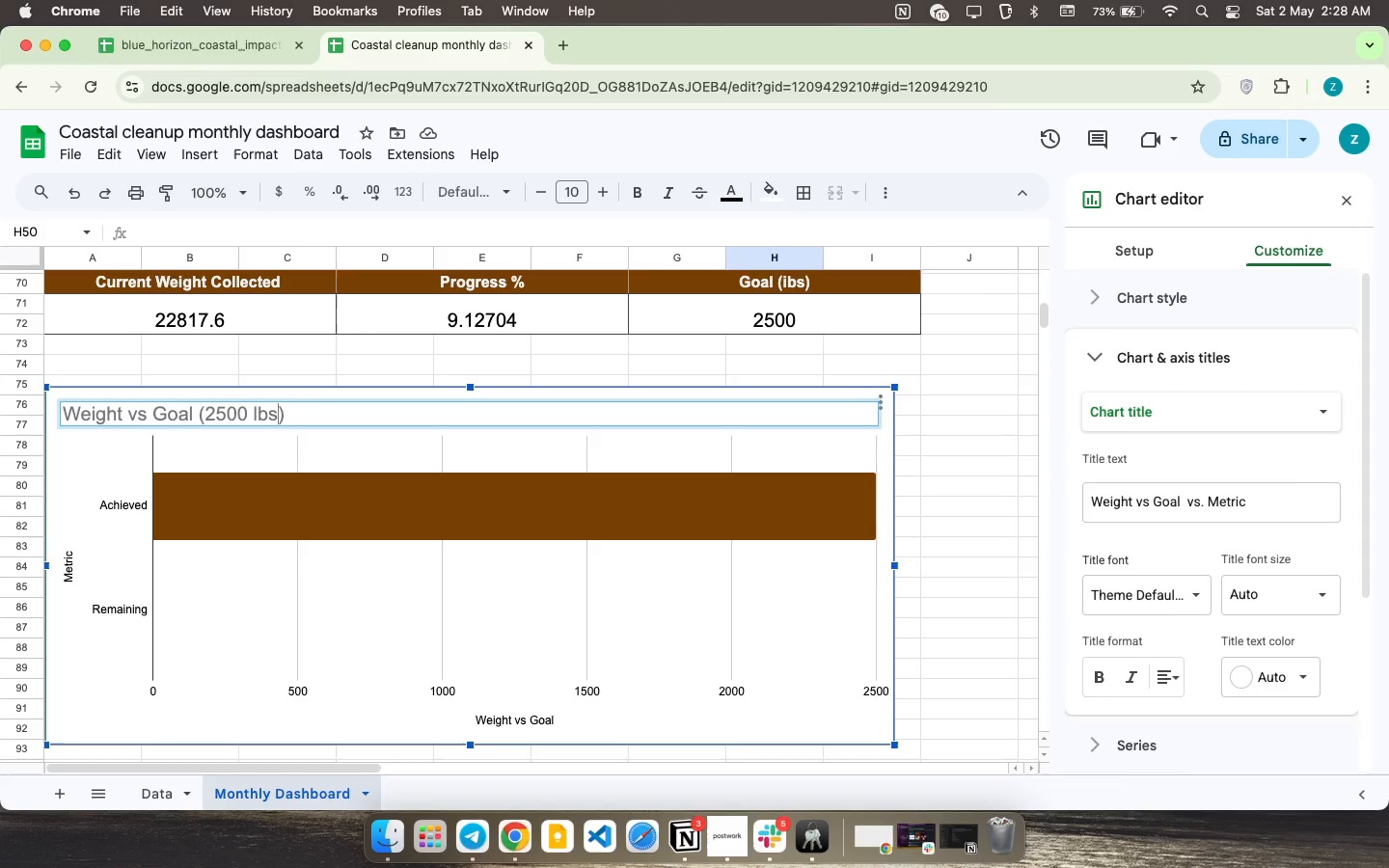 
key(ArrowRight)
 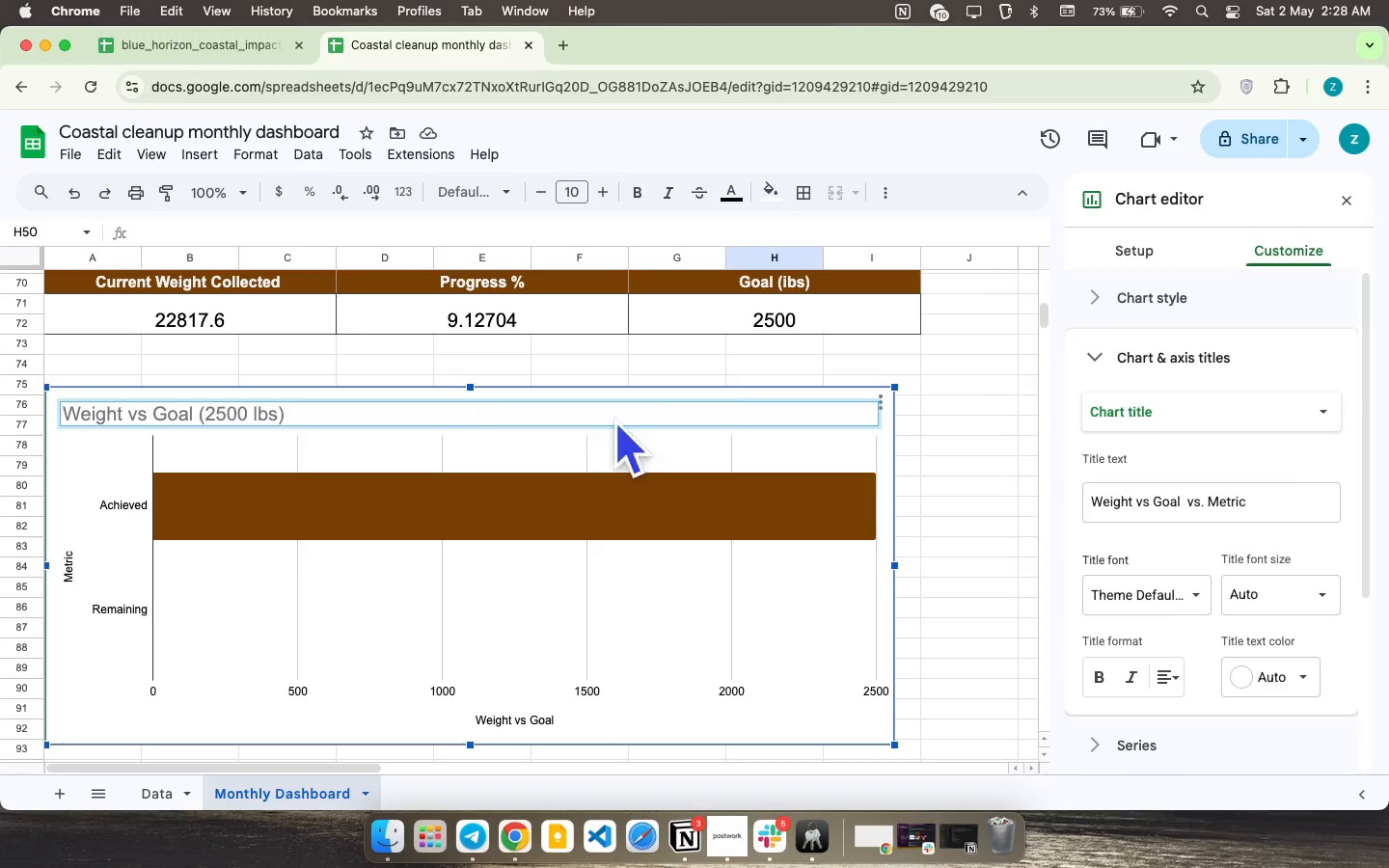 
wait(7.37)
 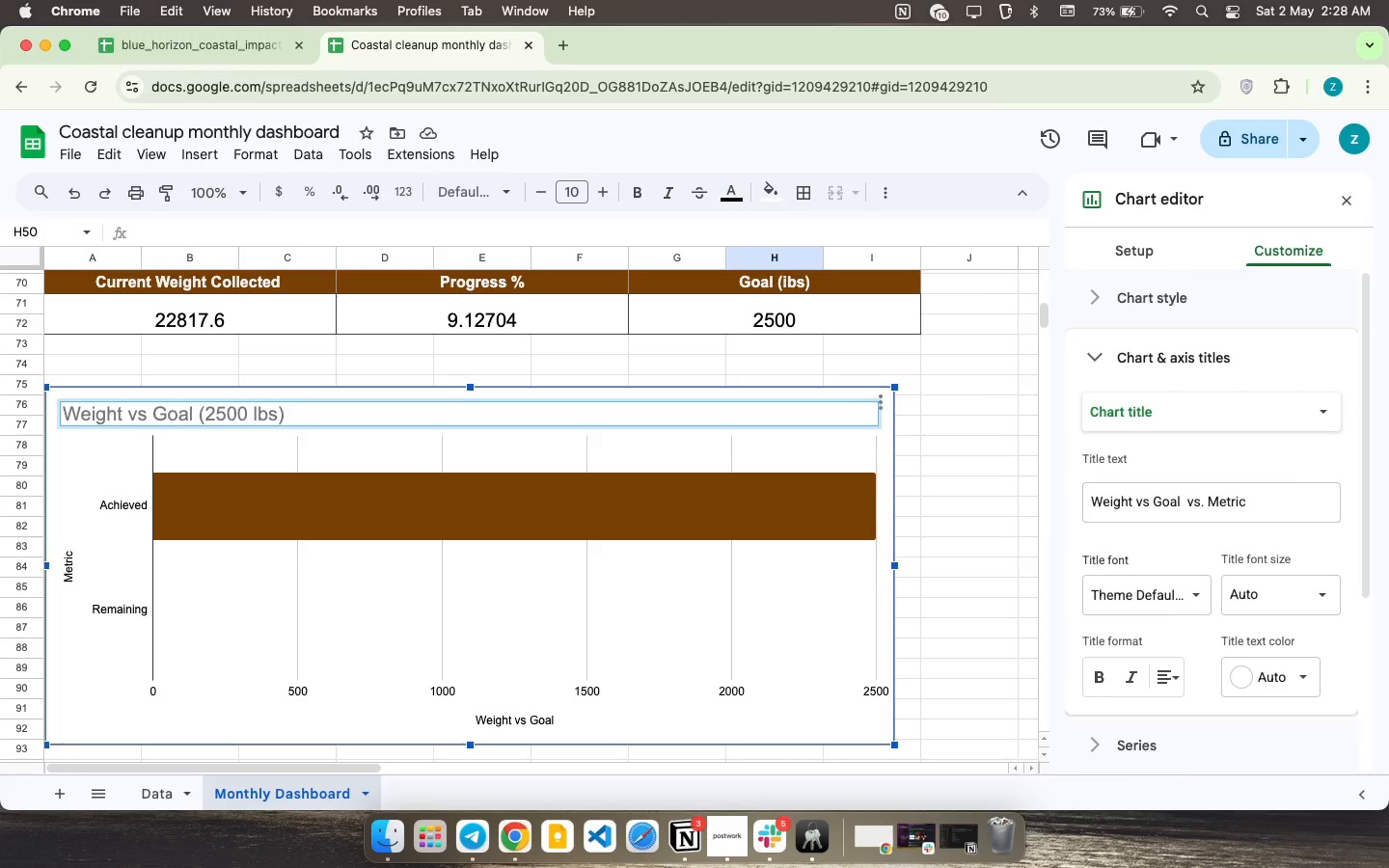 
left_click([1354, 197])
 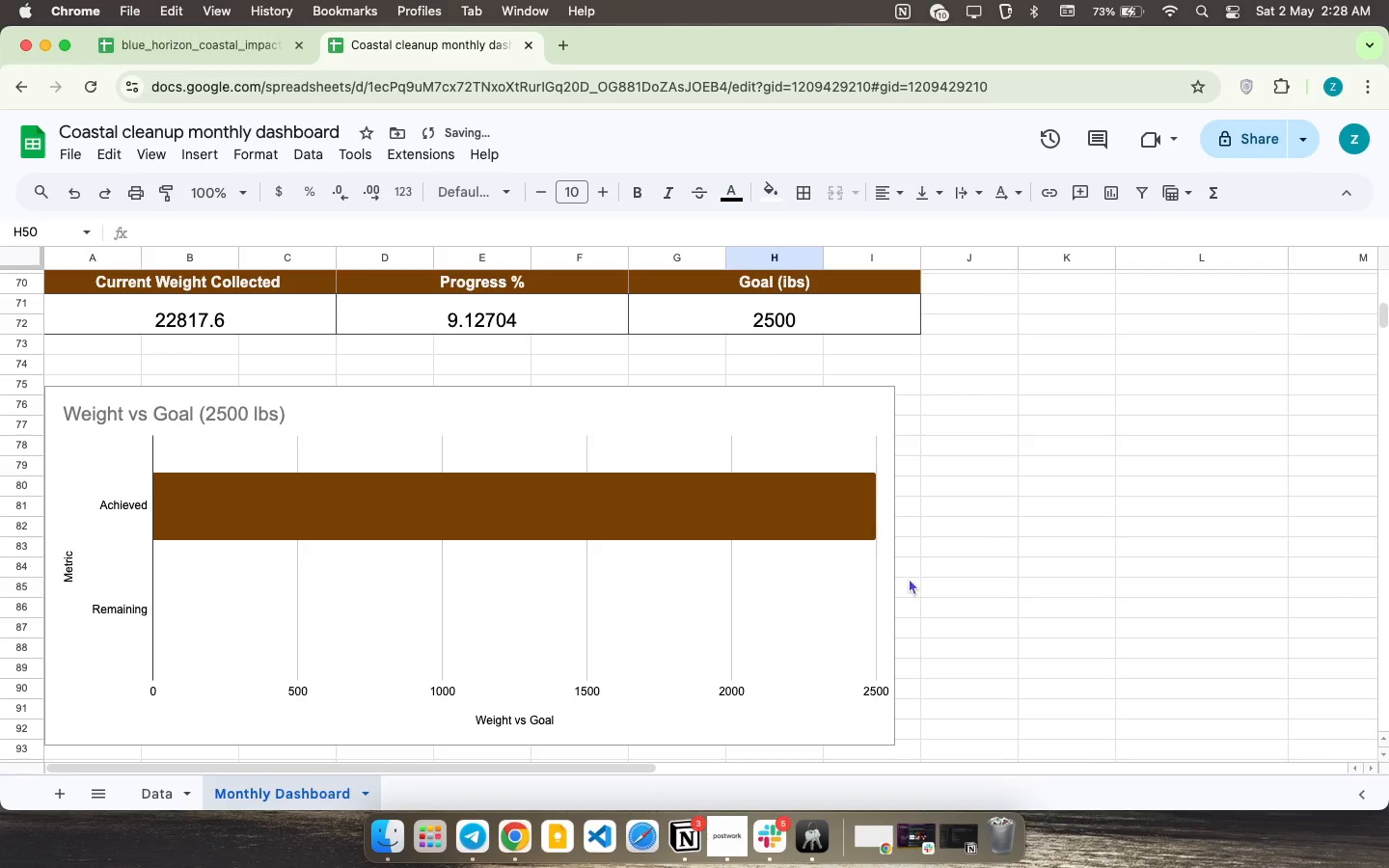 
left_click([909, 578])
 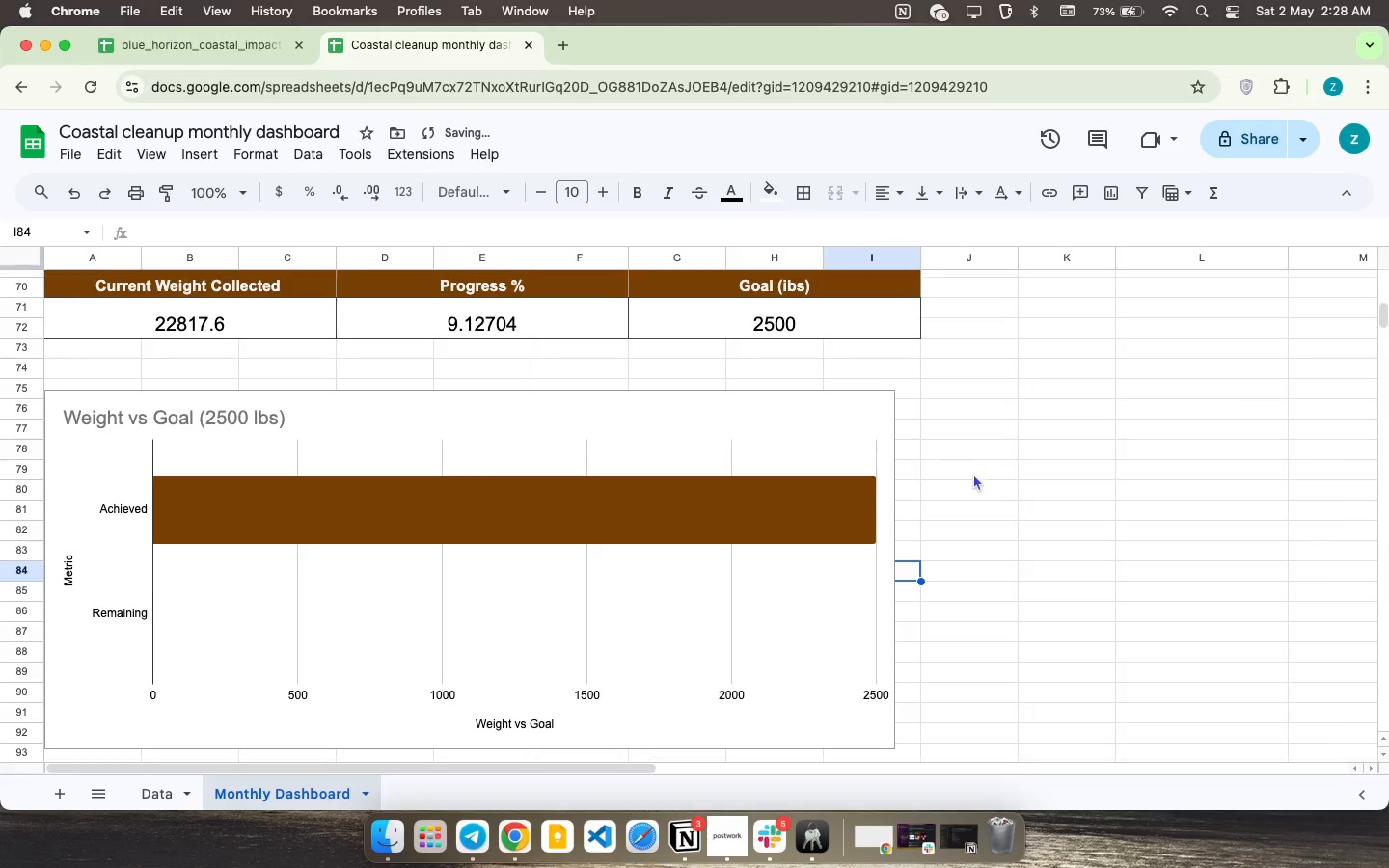 
scroll: coordinate [971, 477], scroll_direction: up, amount: 121.0
 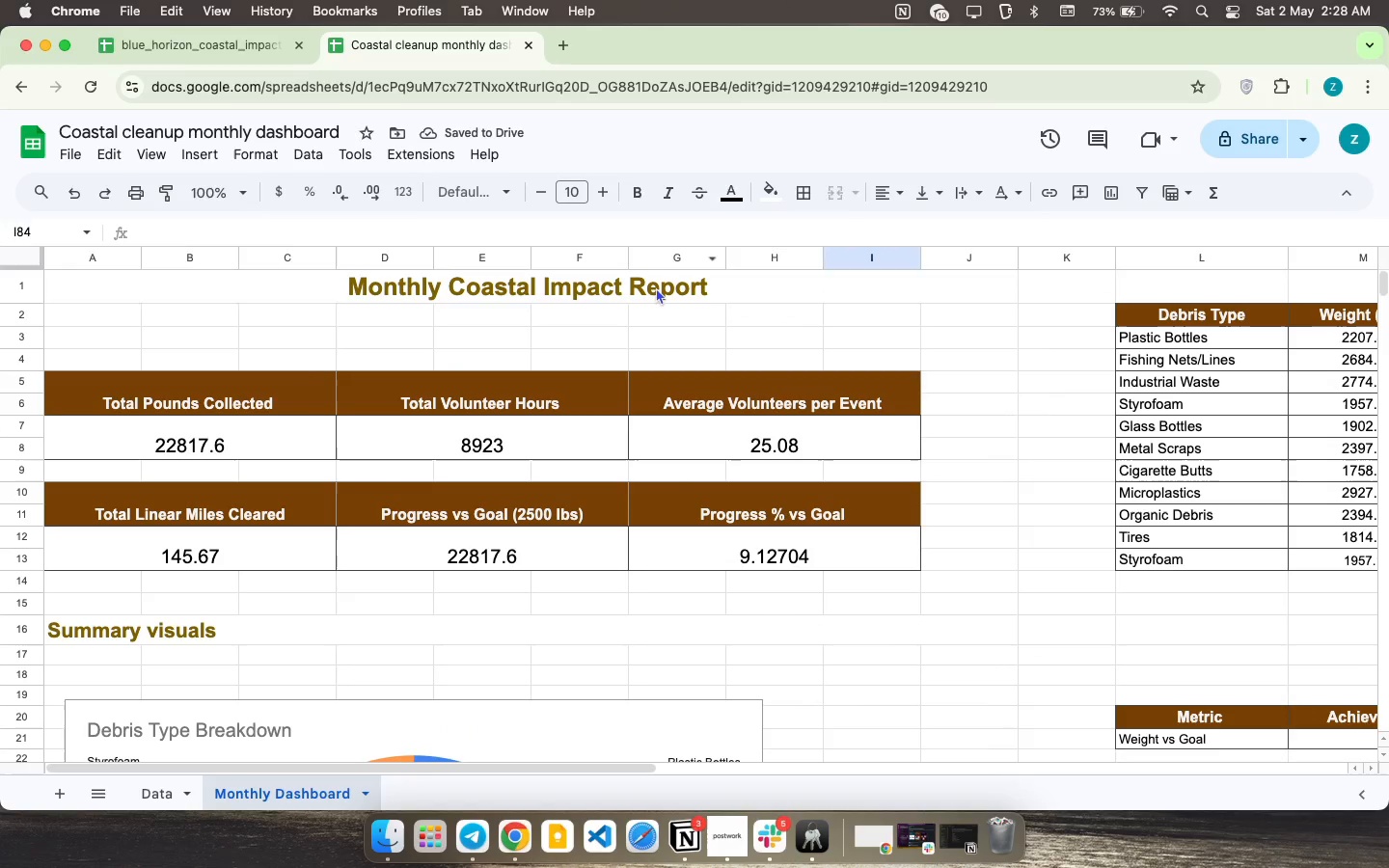 
left_click([656, 287])
 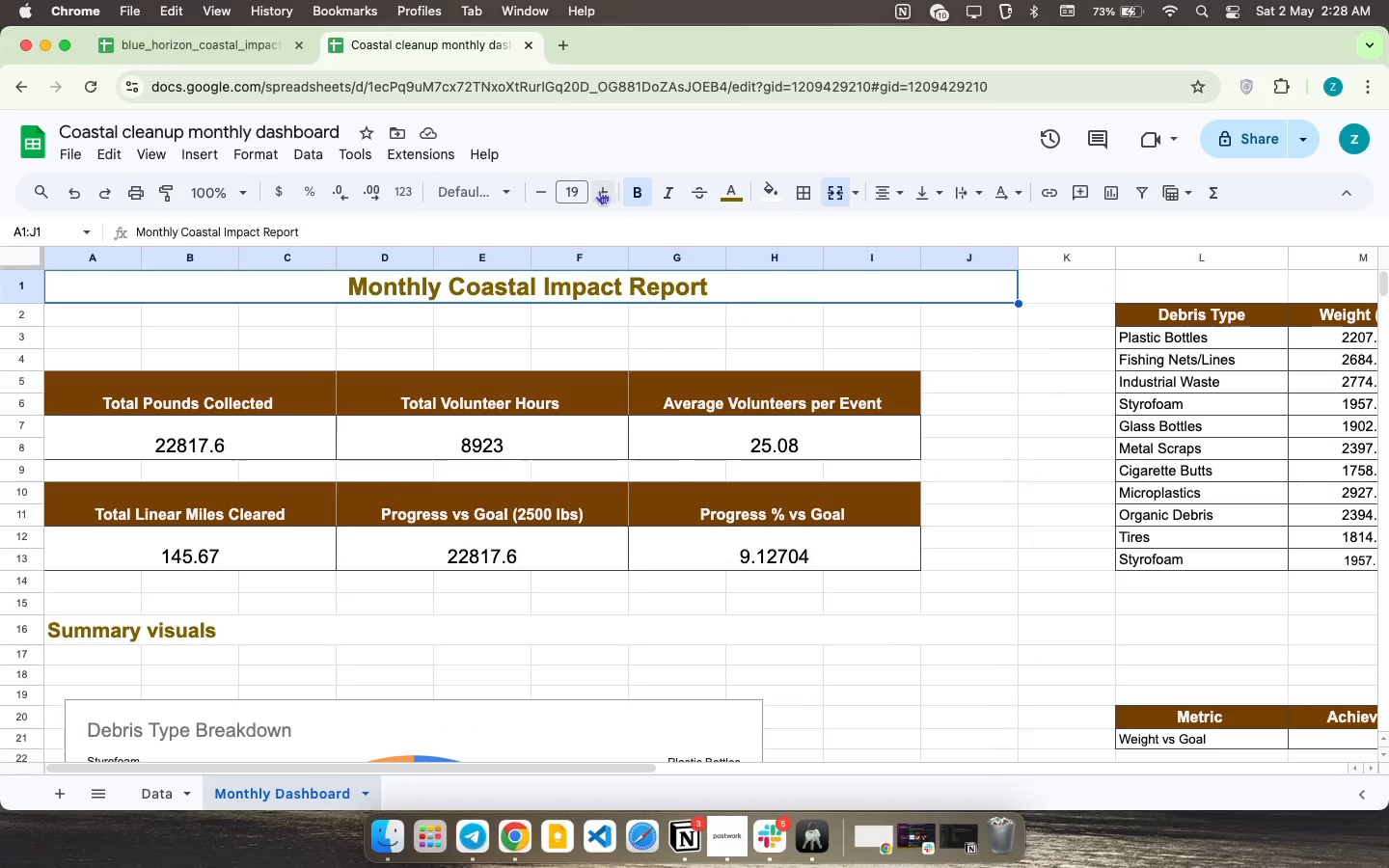 
double_click([604, 190])
 